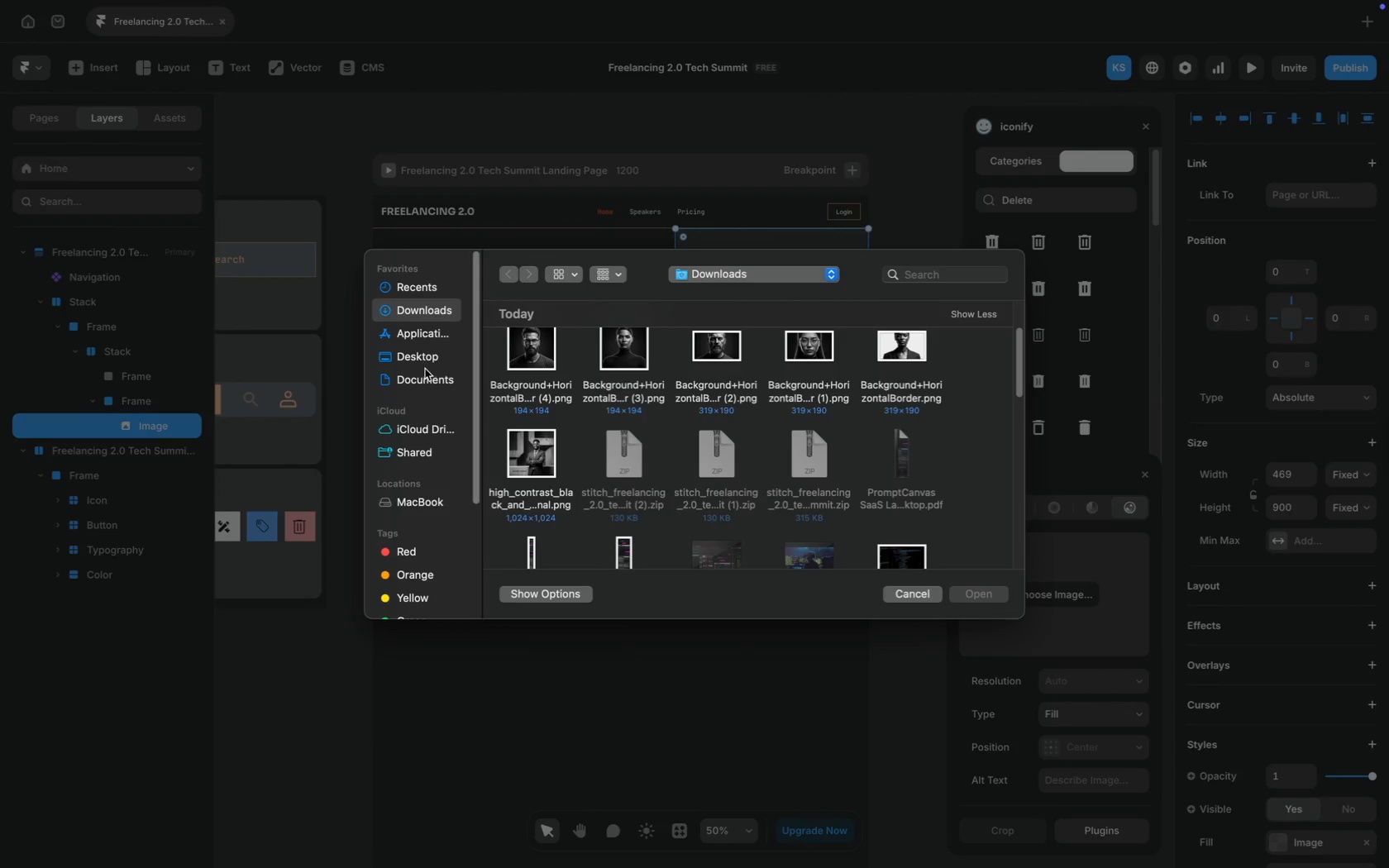 
left_click([427, 364])
 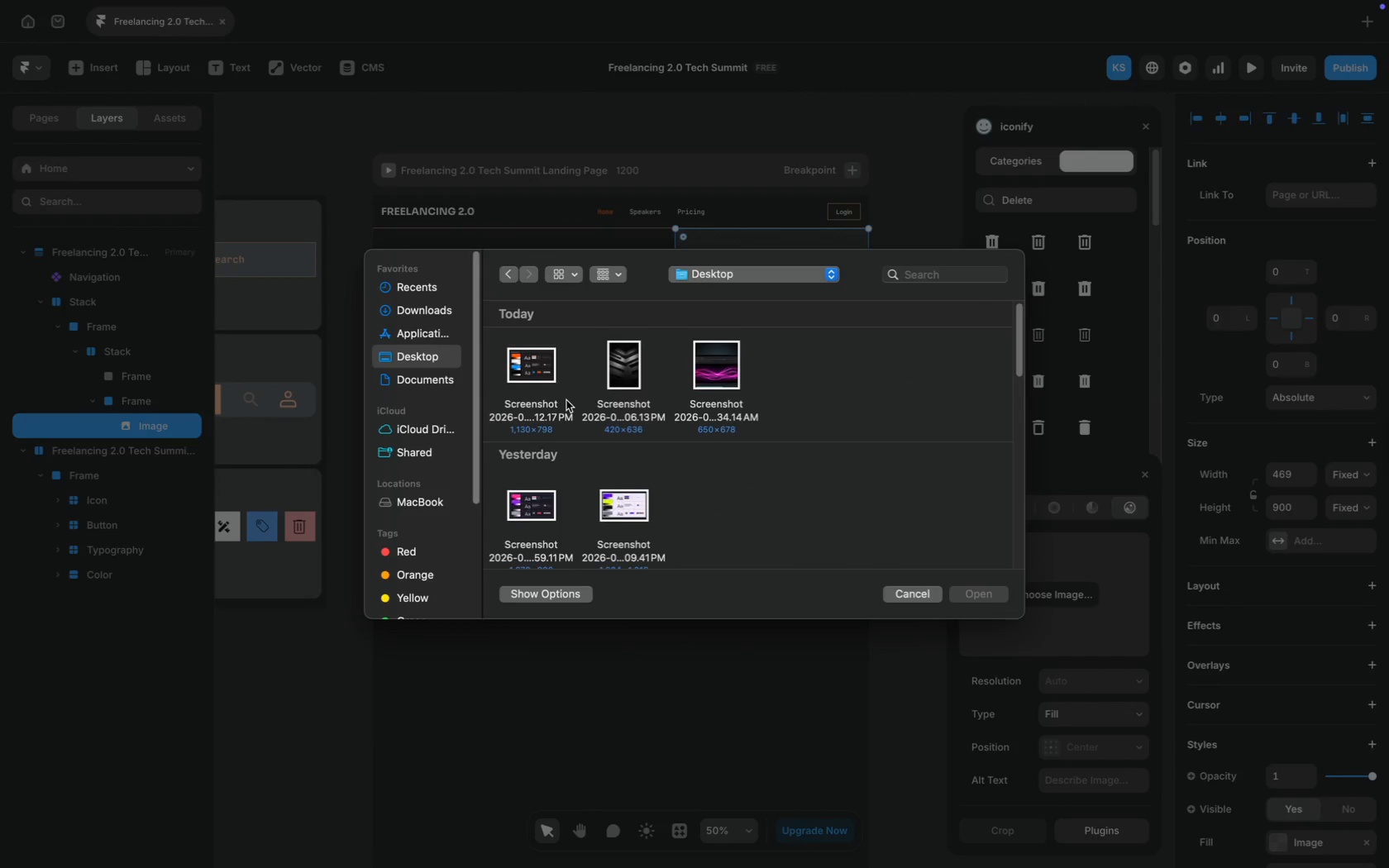 
left_click([611, 376])
 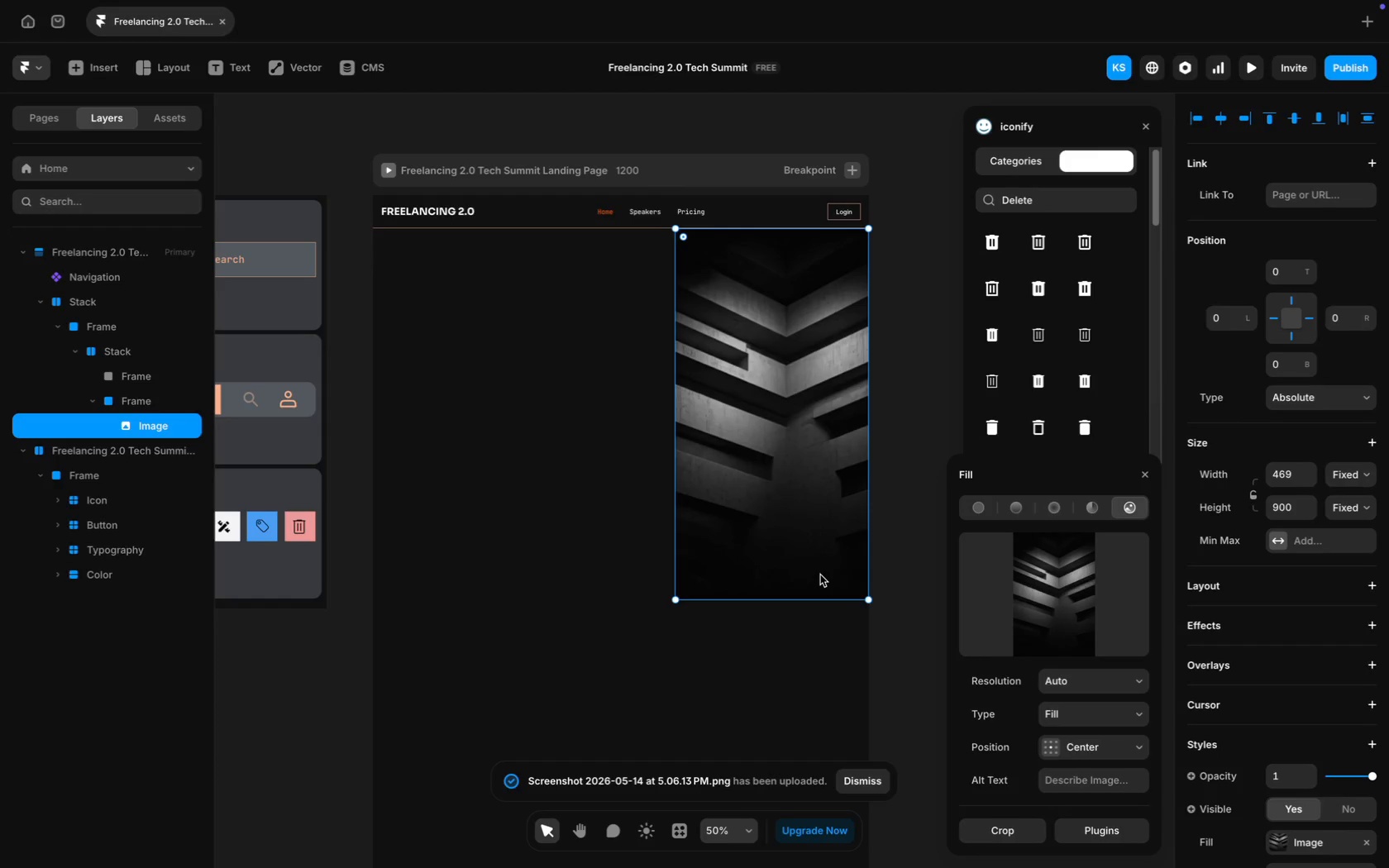 
scroll: coordinate [566, 400], scroll_direction: up, amount: 31.0
 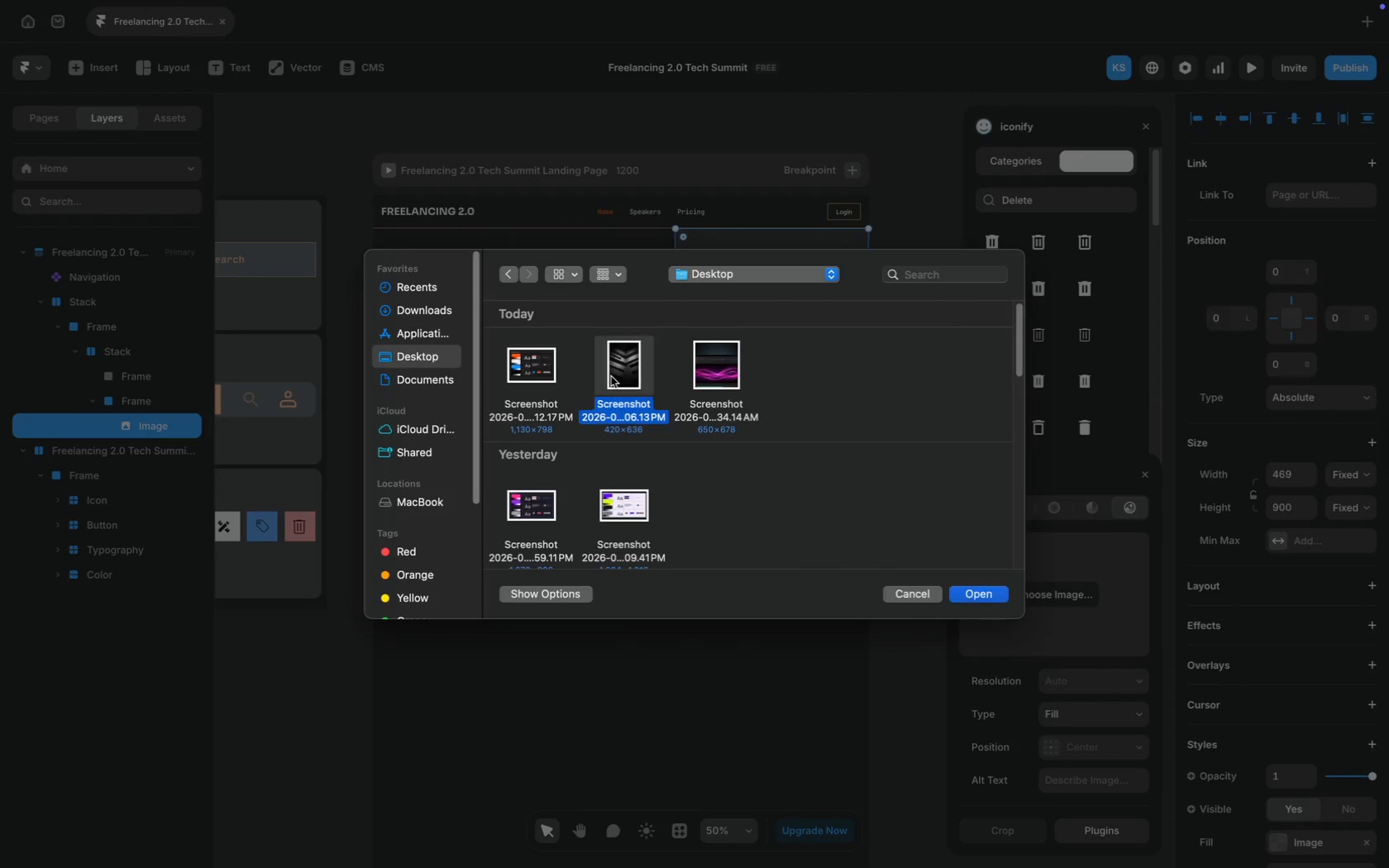 
wait(9.63)
 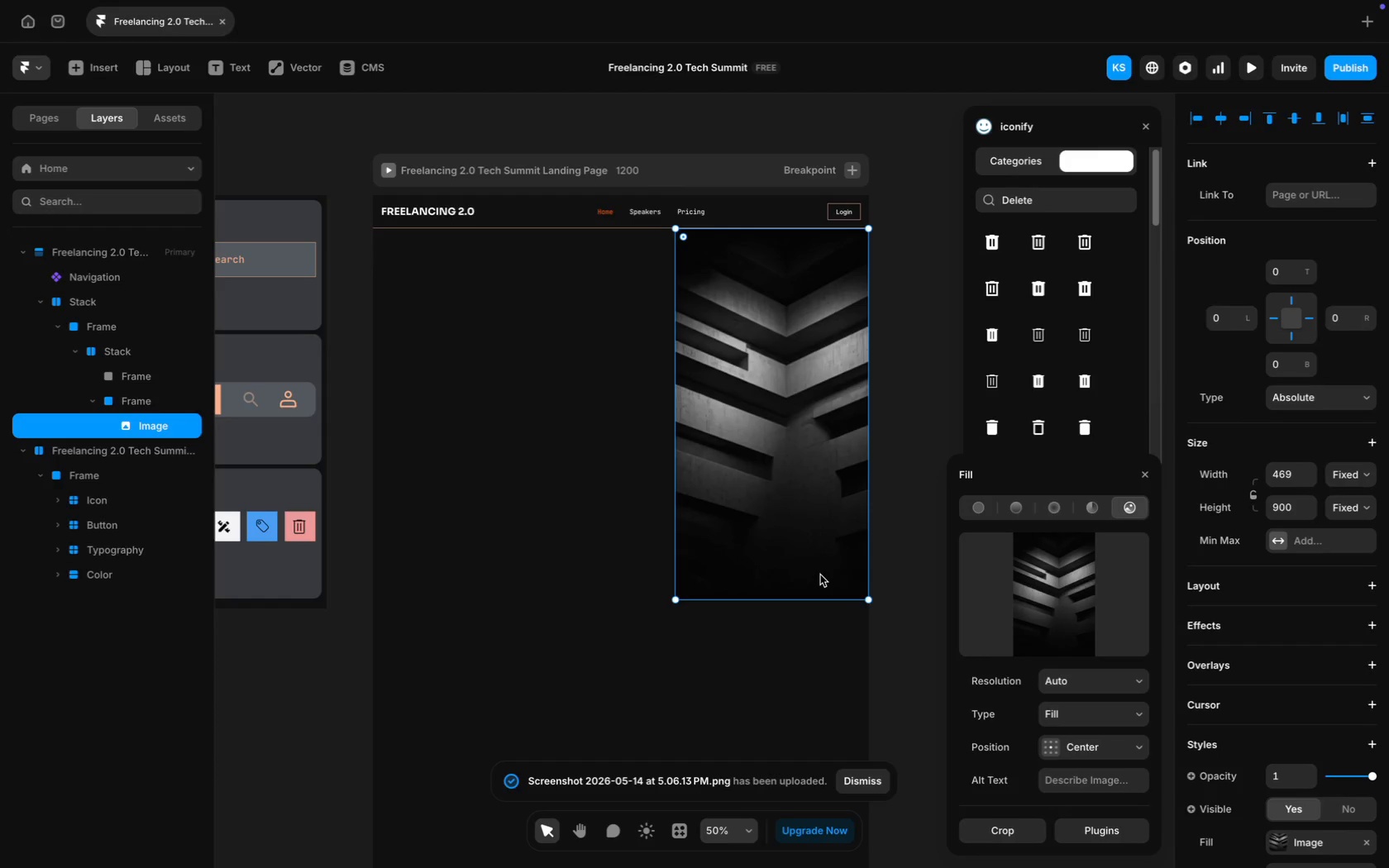 
left_click([925, 388])
 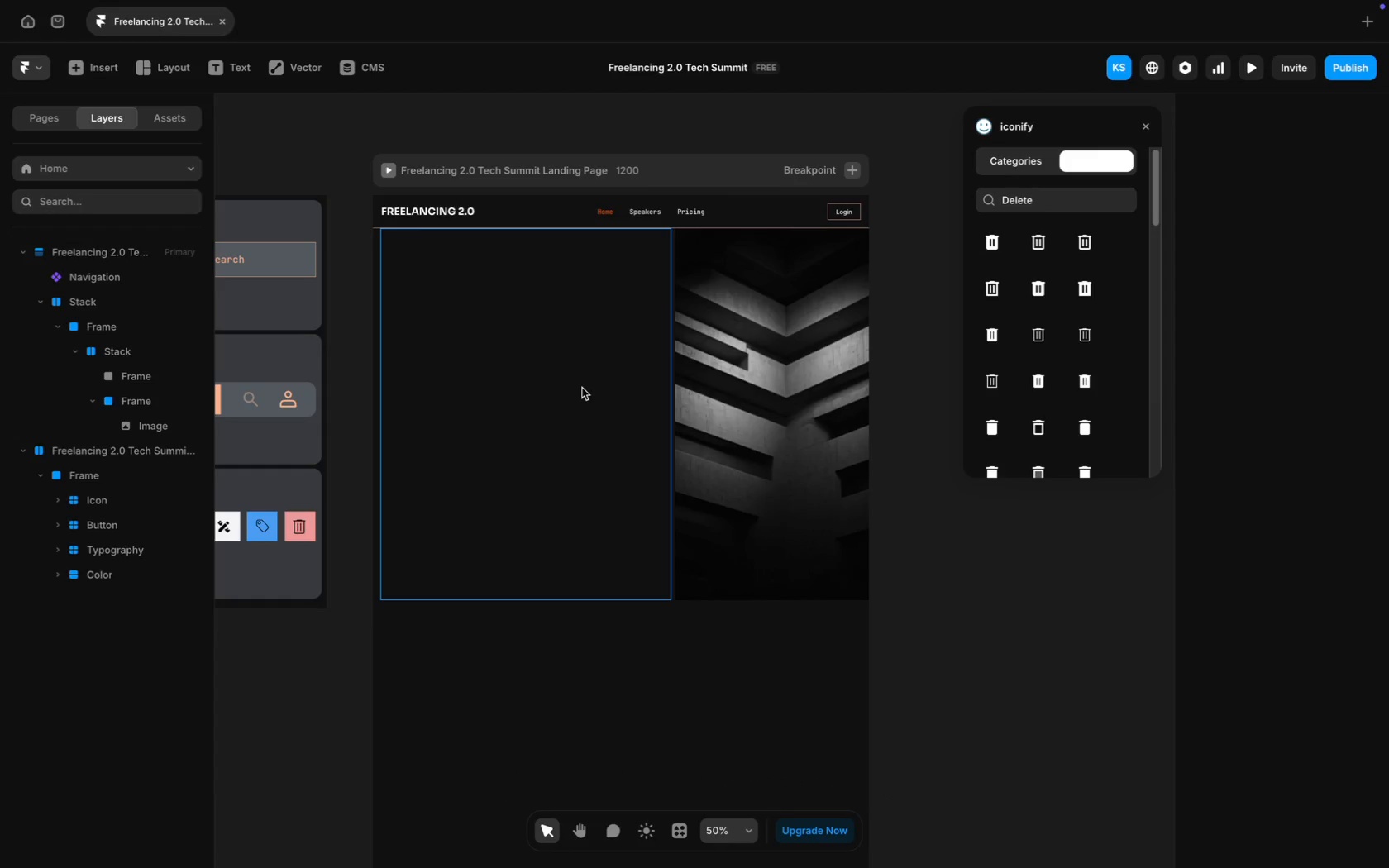 
wait(9.77)
 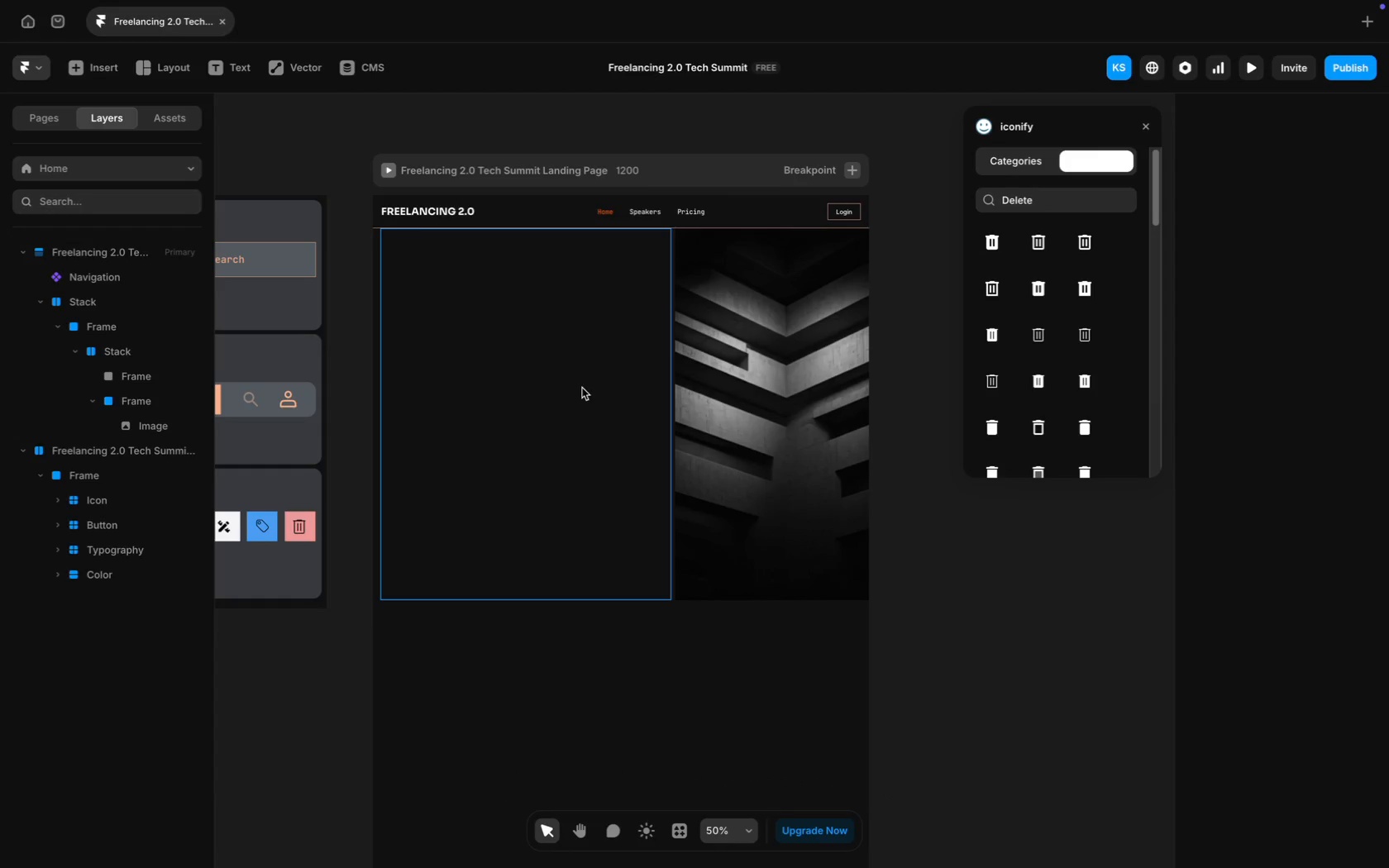 
left_click([520, 428])
 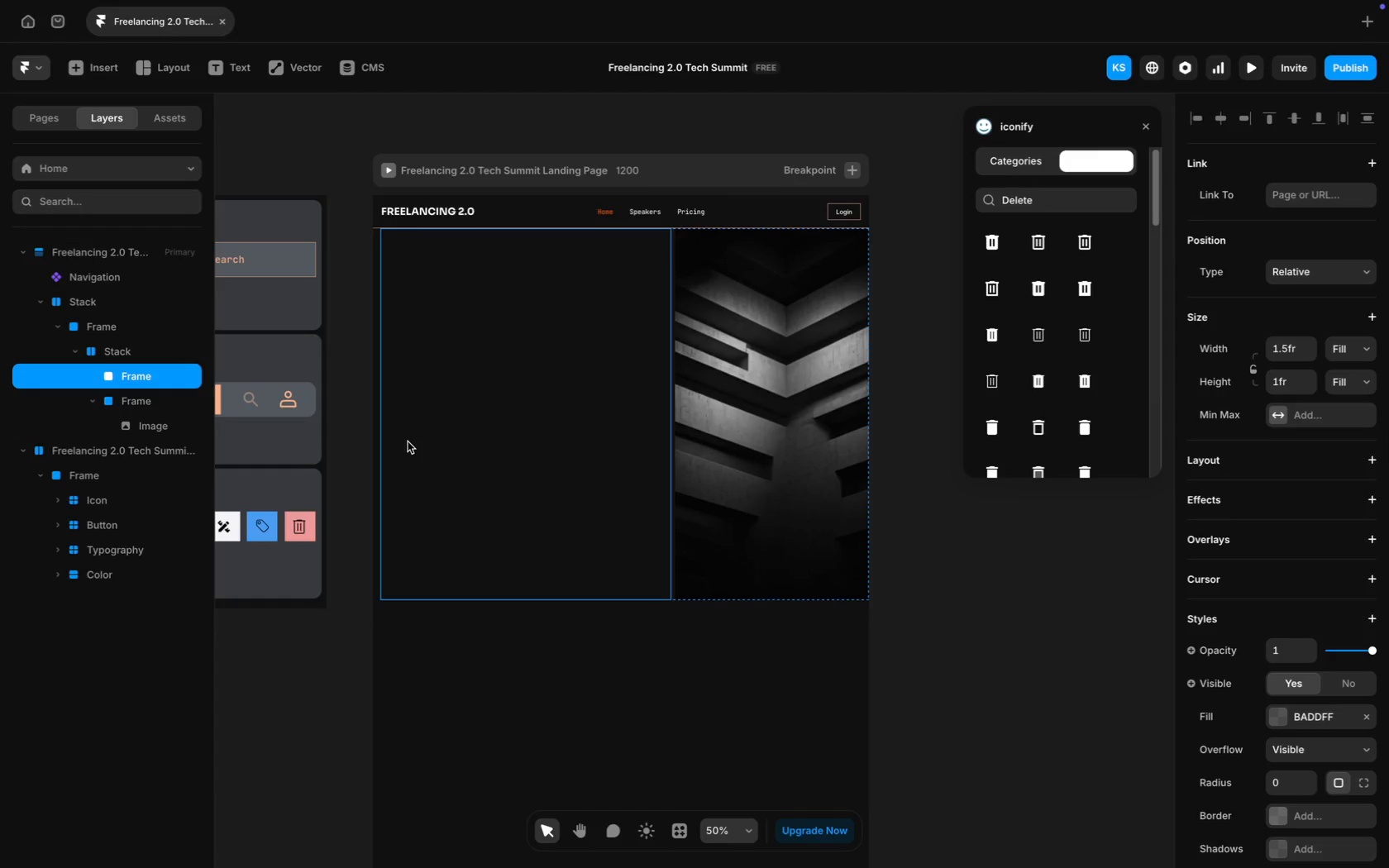 
wait(11.28)
 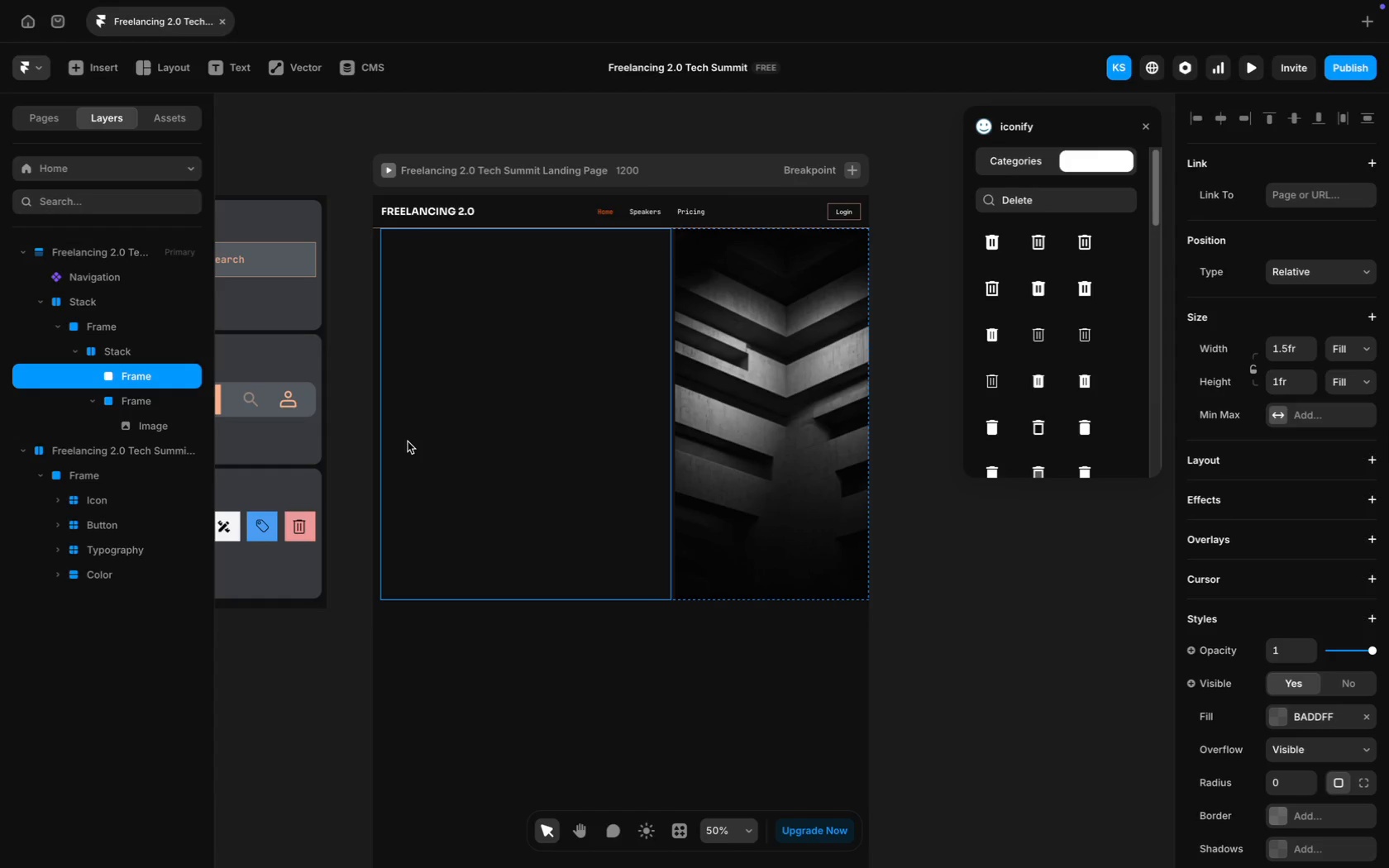 
left_click([696, 441])
 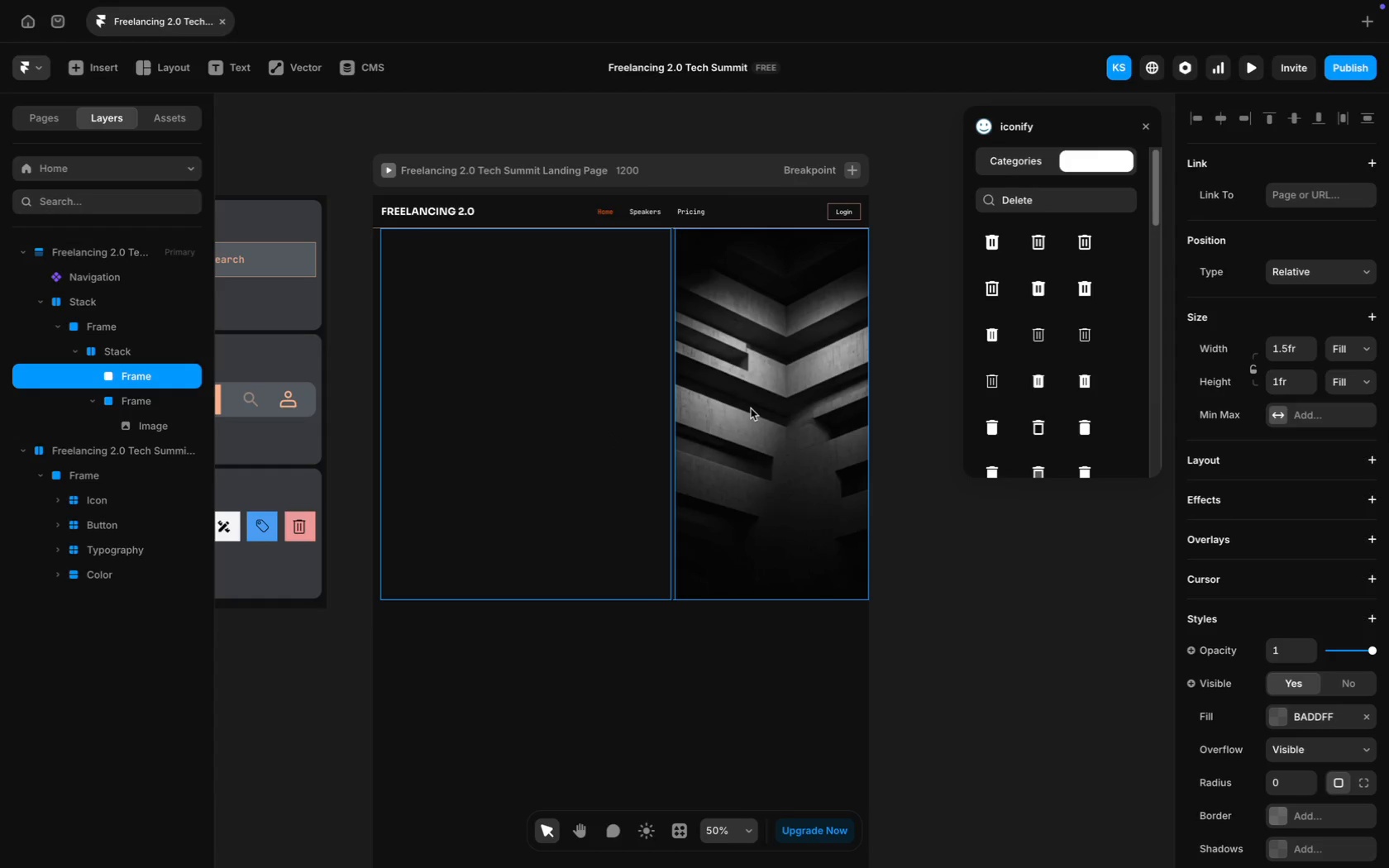 
wait(11.04)
 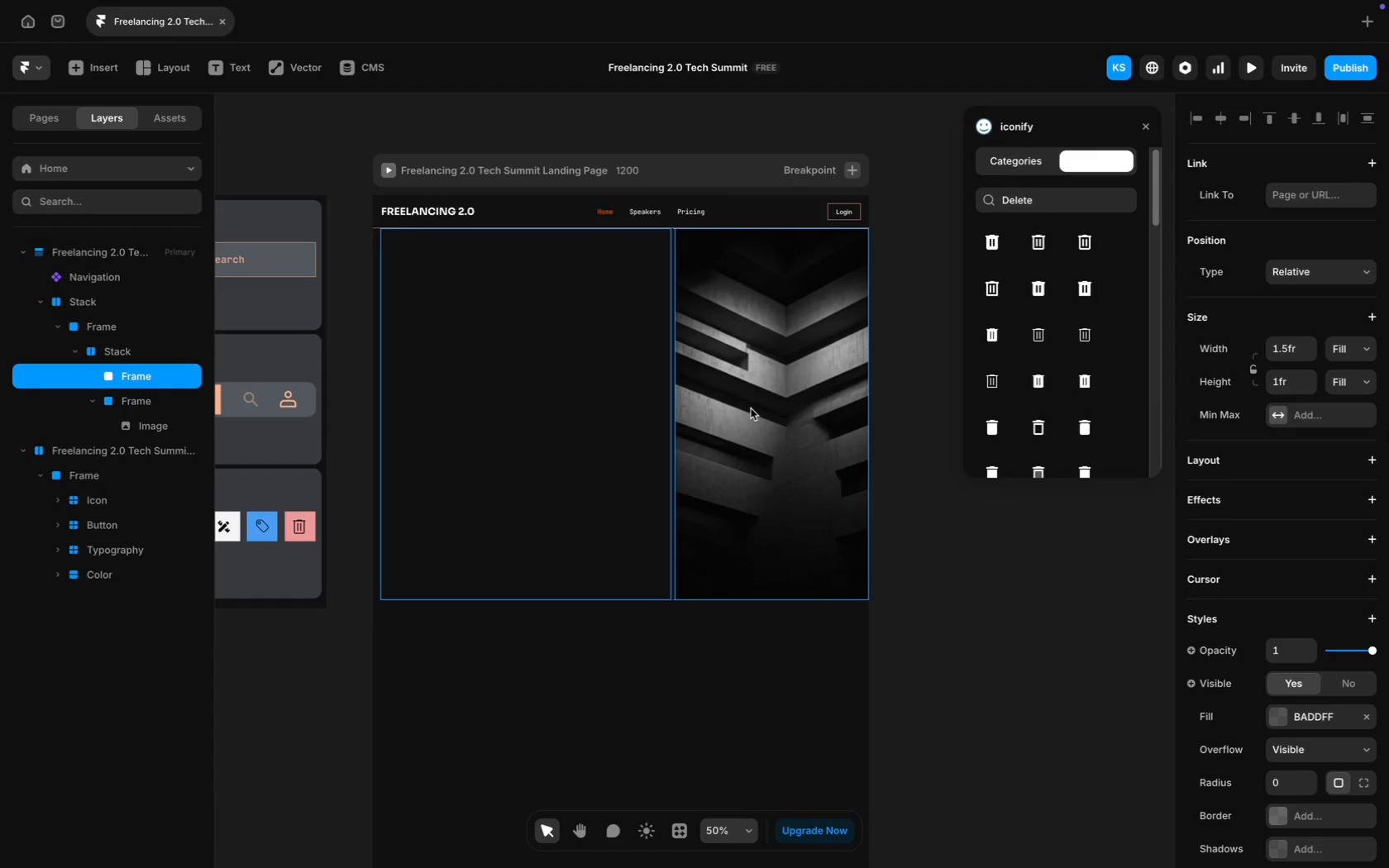 
scroll: coordinate [1360, 619], scroll_direction: down, amount: 20.0
 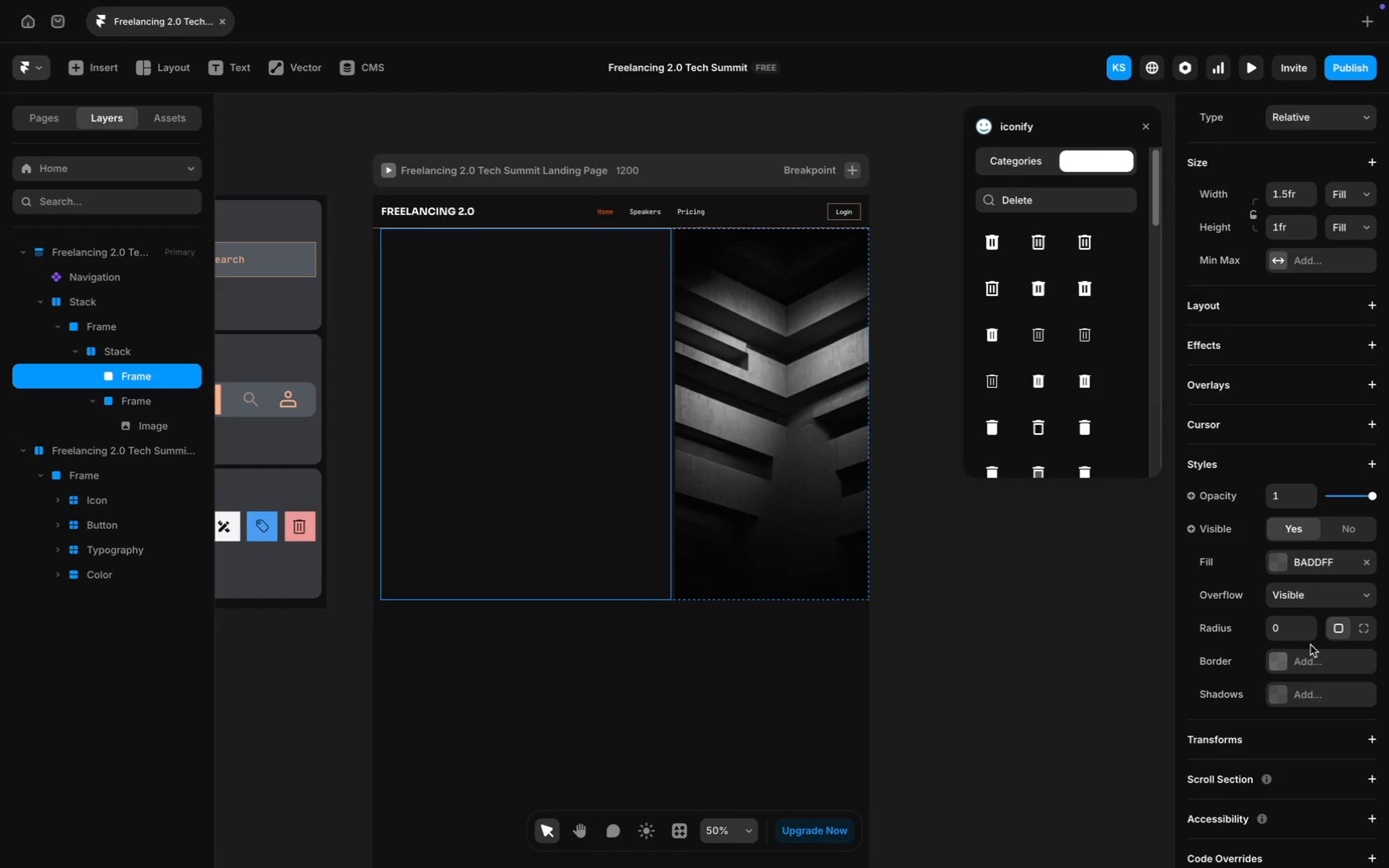 
left_click([1322, 661])
 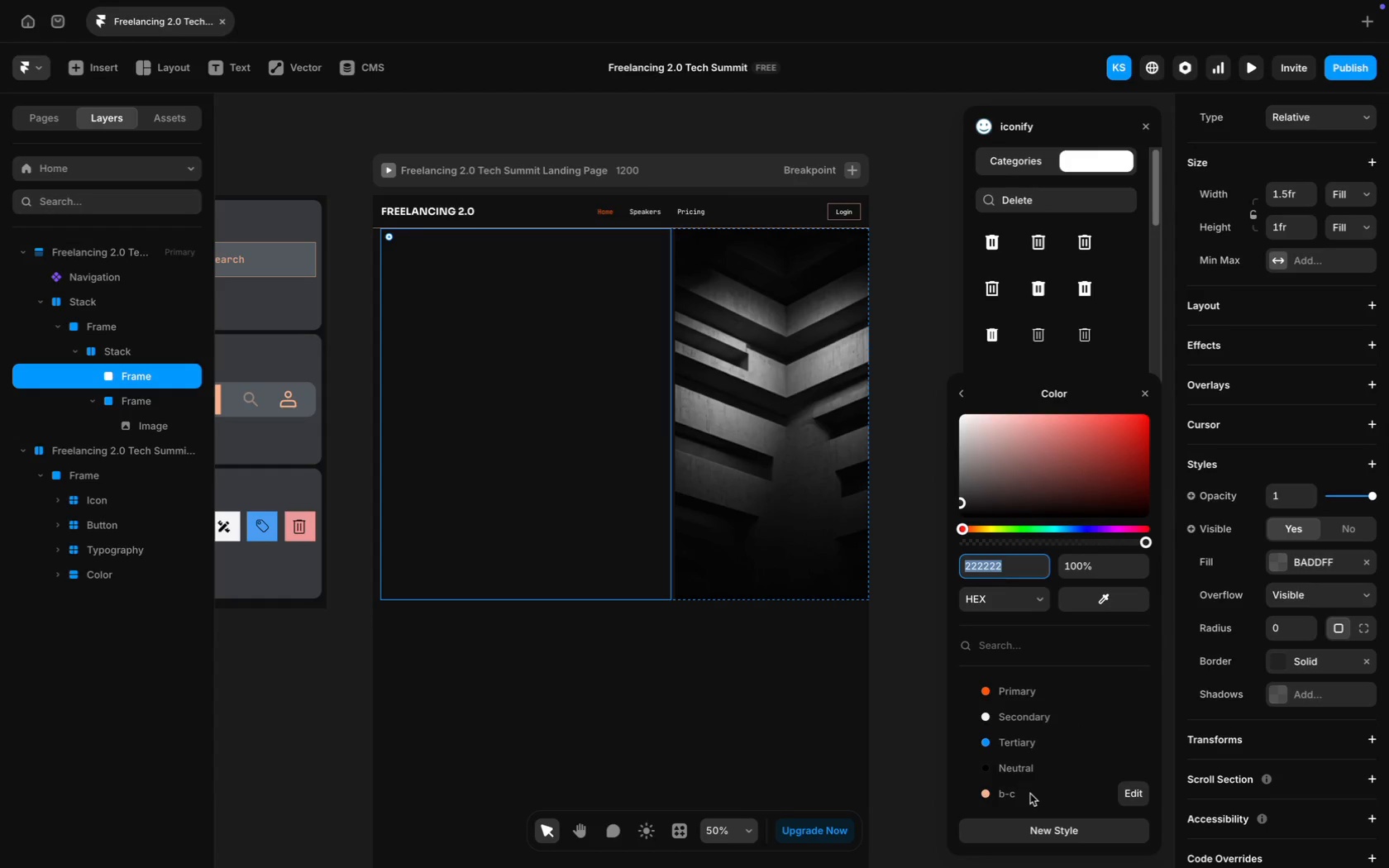 
left_click([1030, 794])
 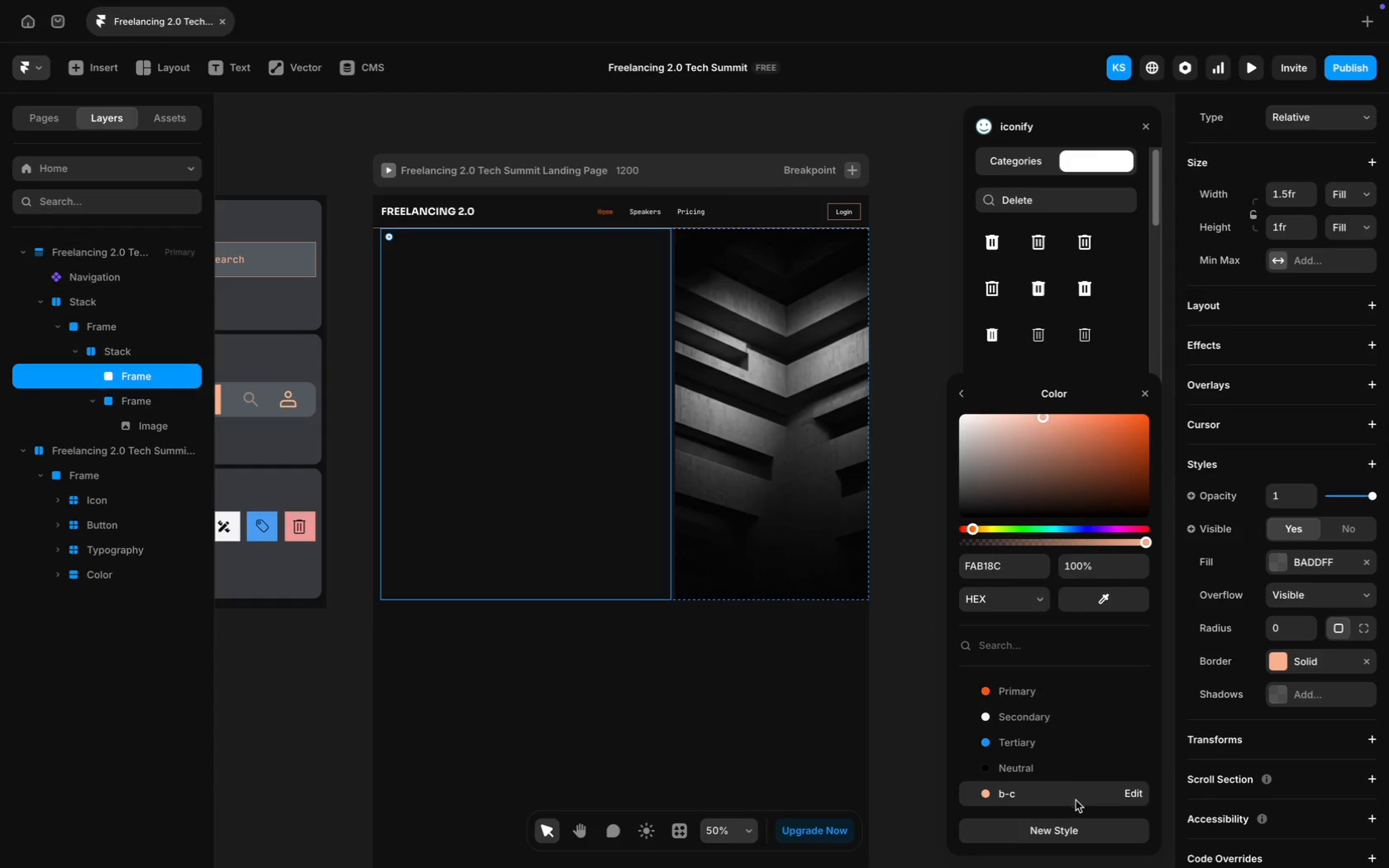 
wait(16.94)
 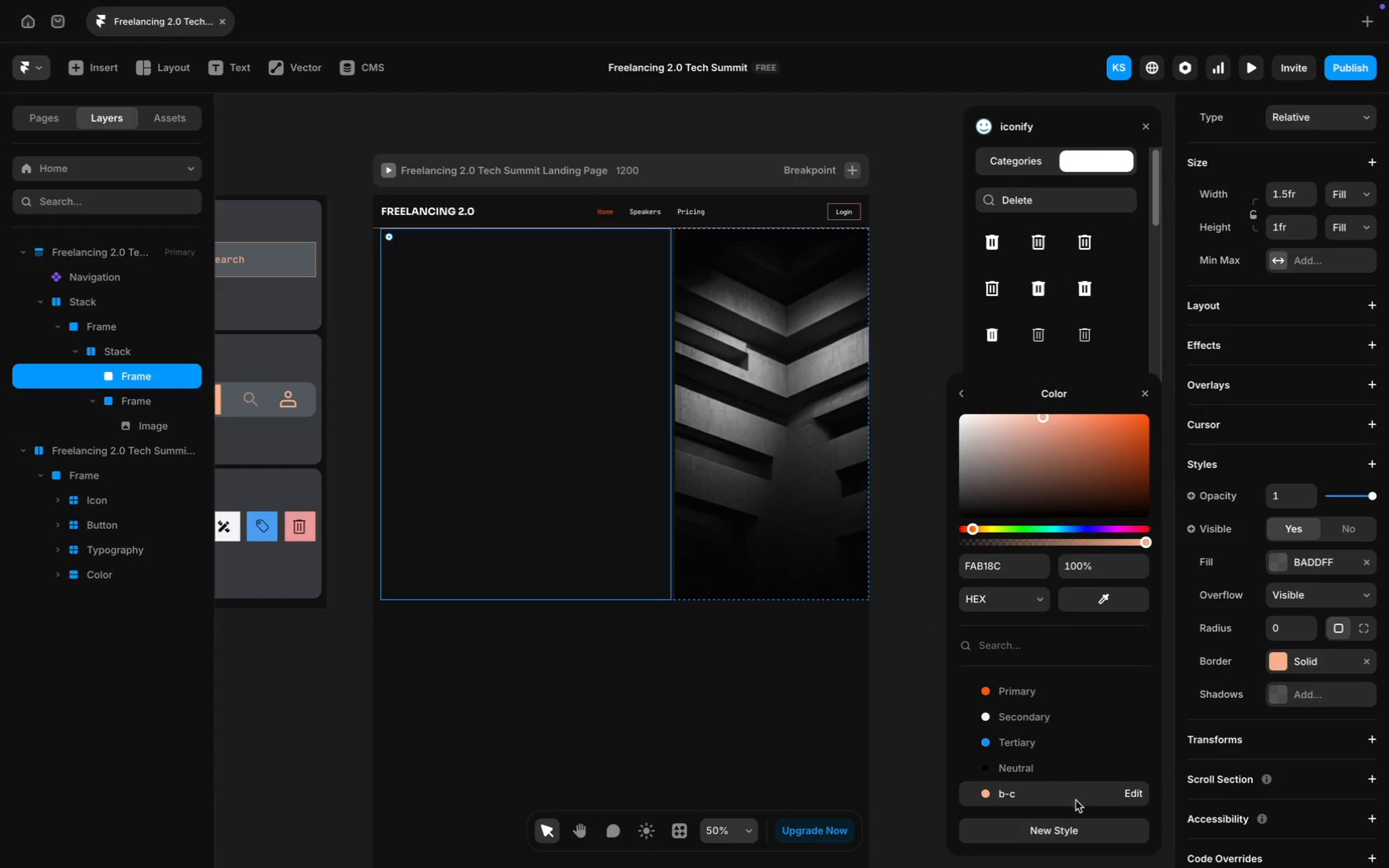 
left_click([1316, 659])
 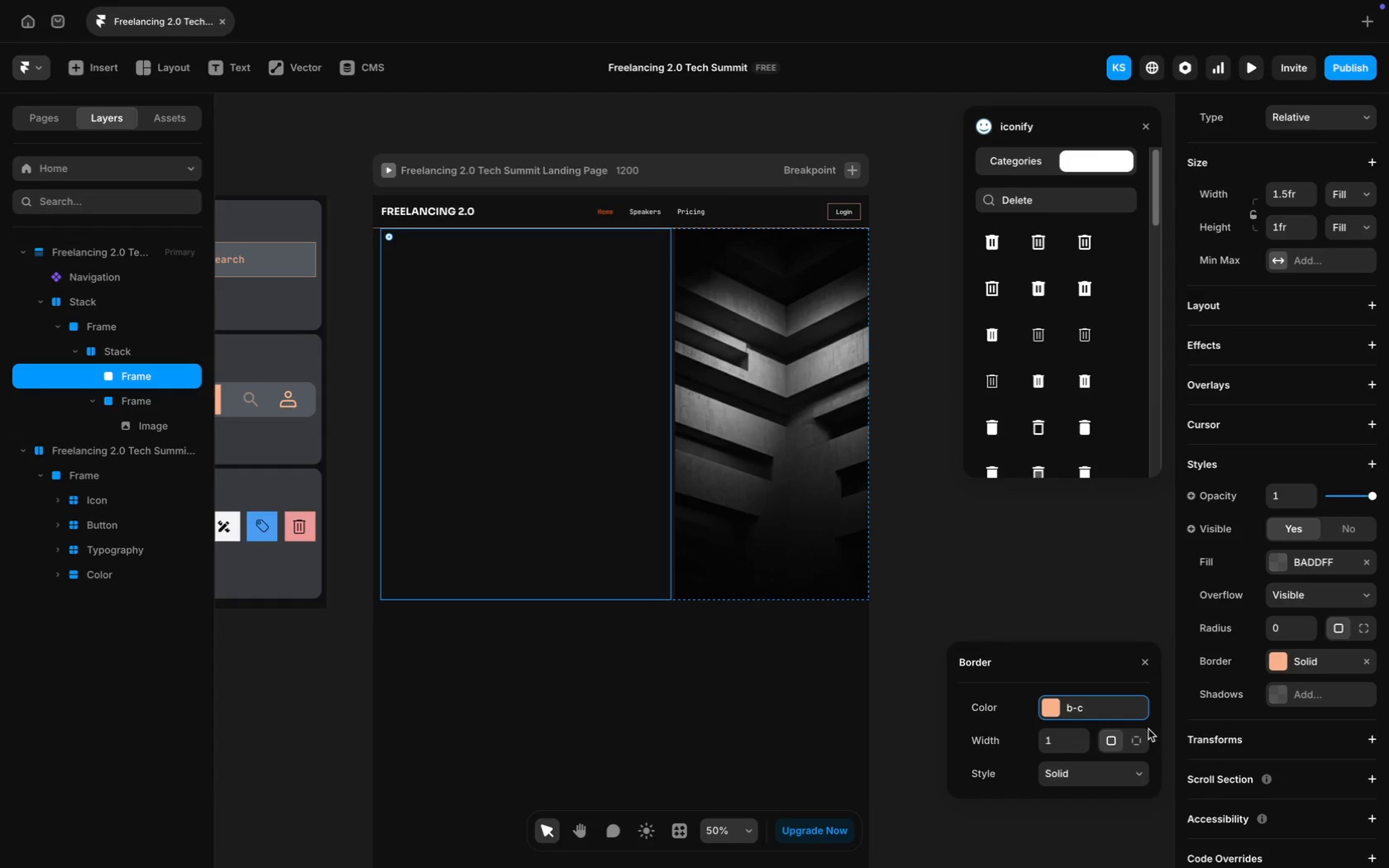 
left_click([1141, 742])
 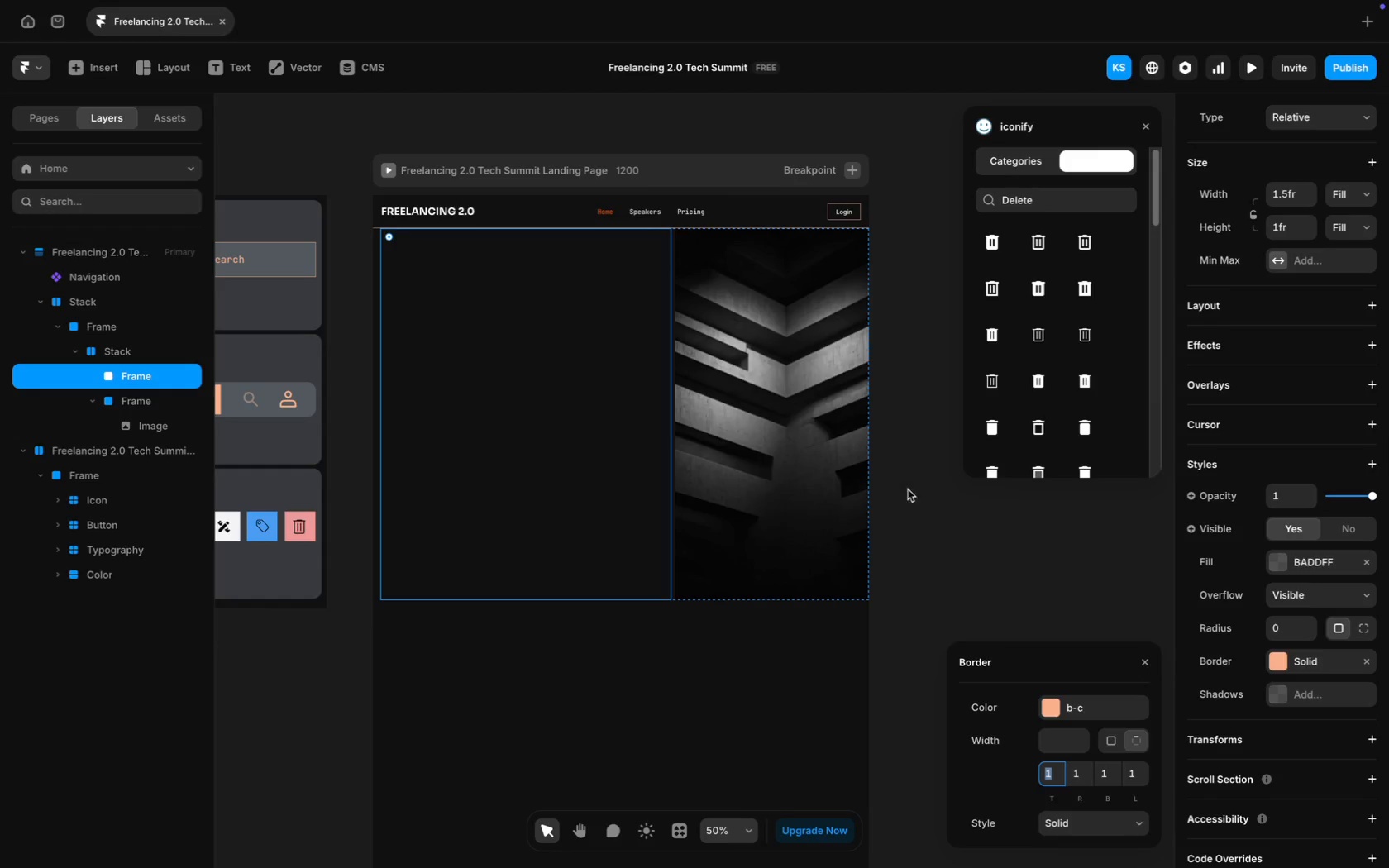 
wait(10.67)
 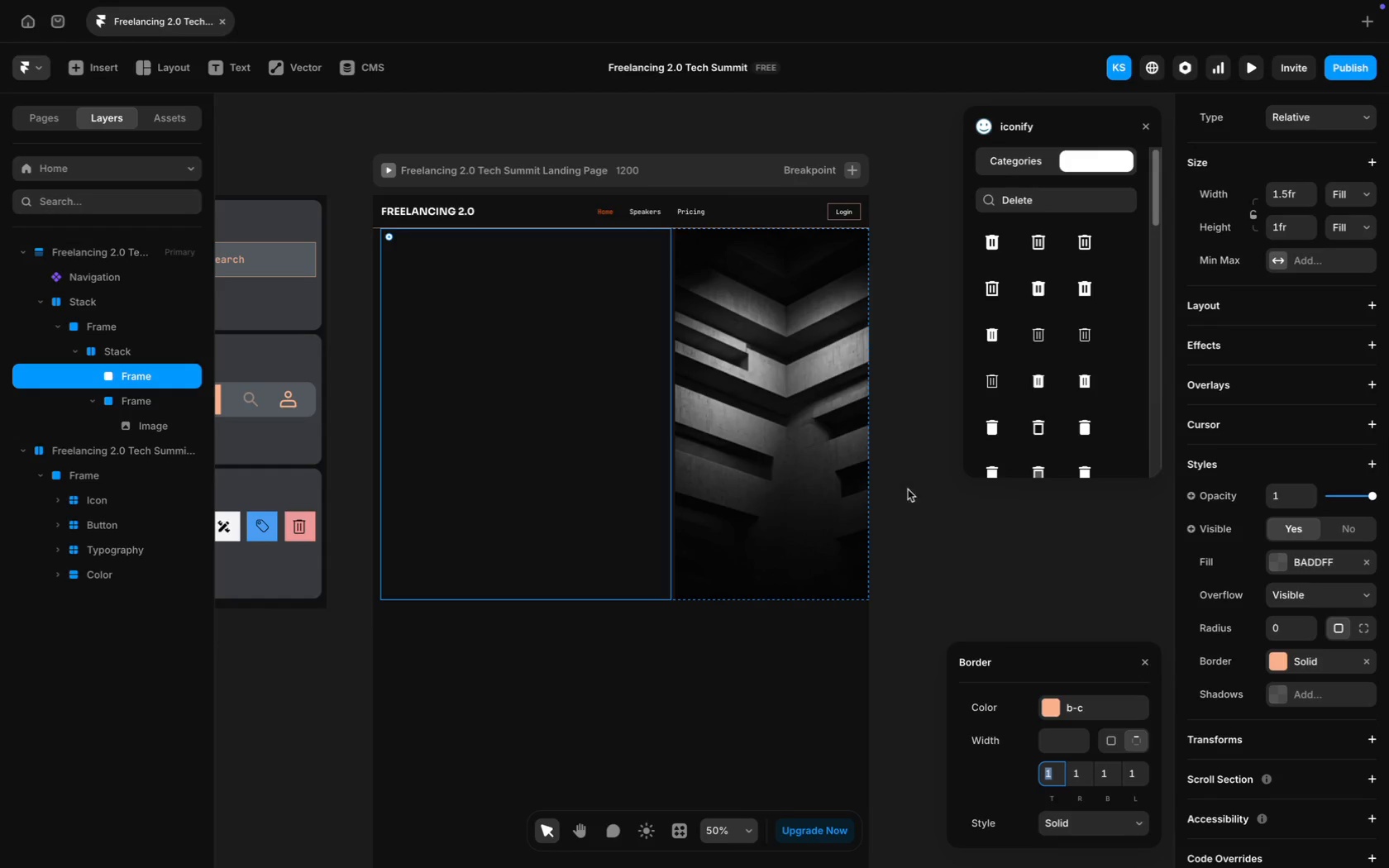 
key(0)
 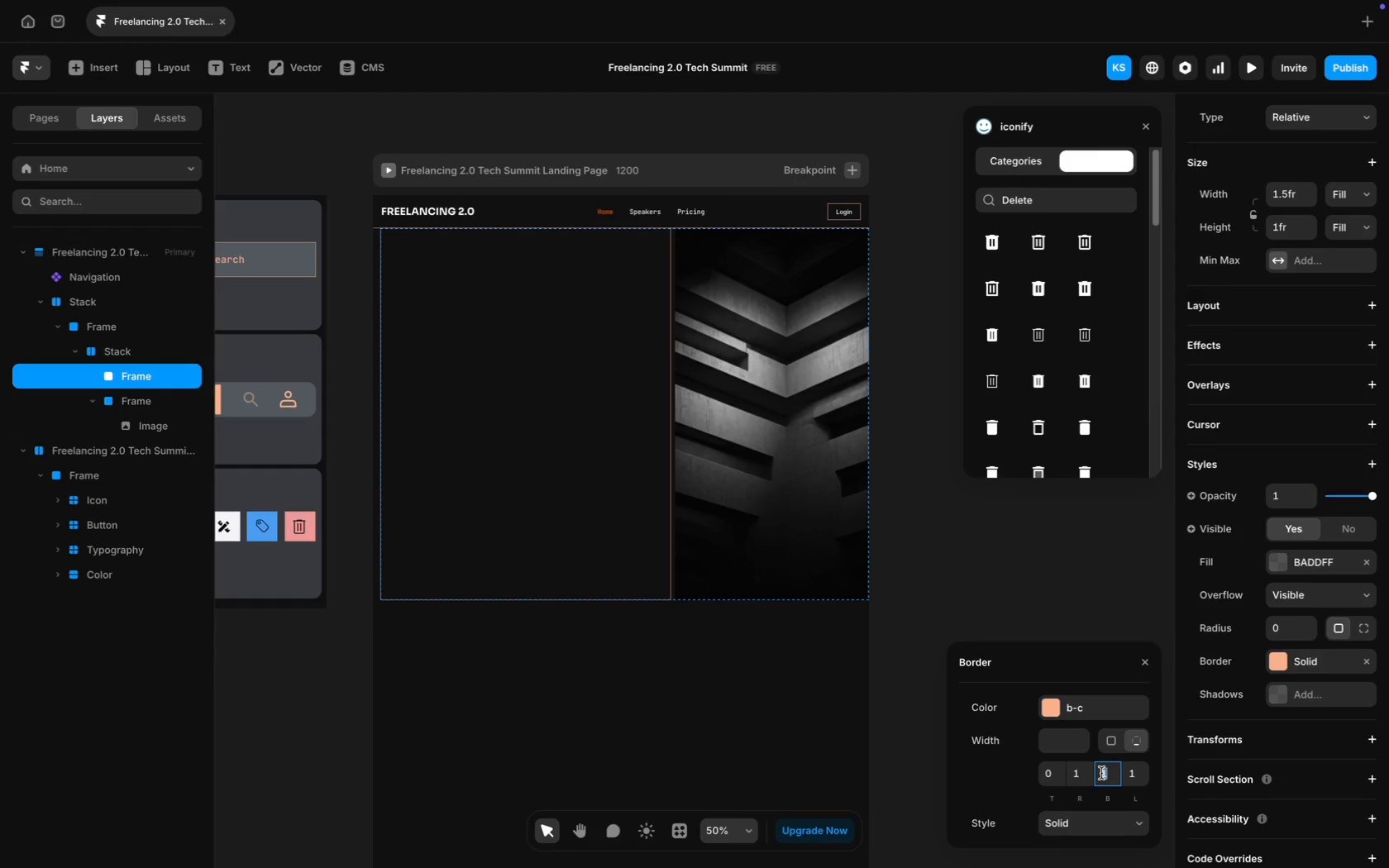 
key(0)
 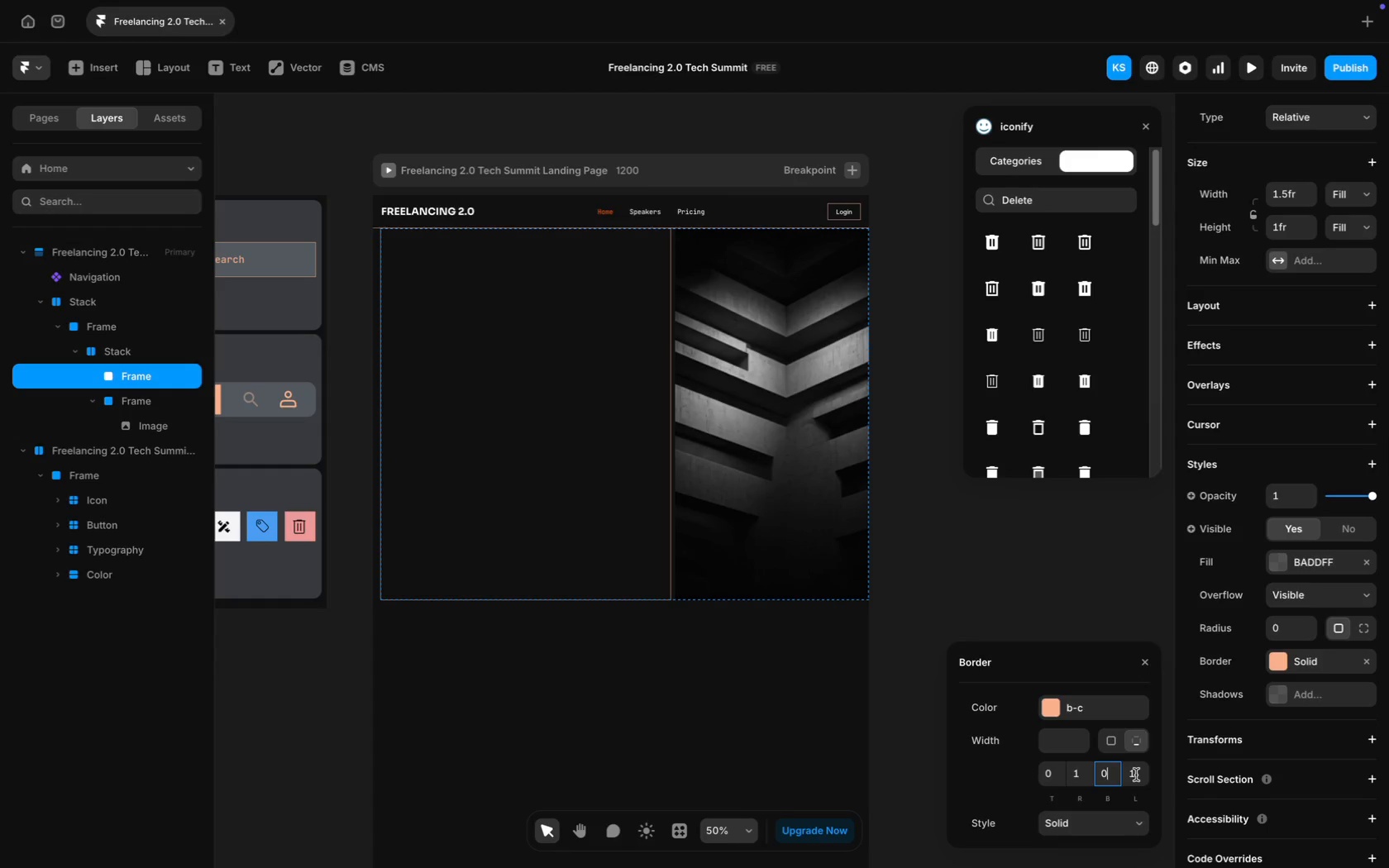 
left_click([1136, 775])
 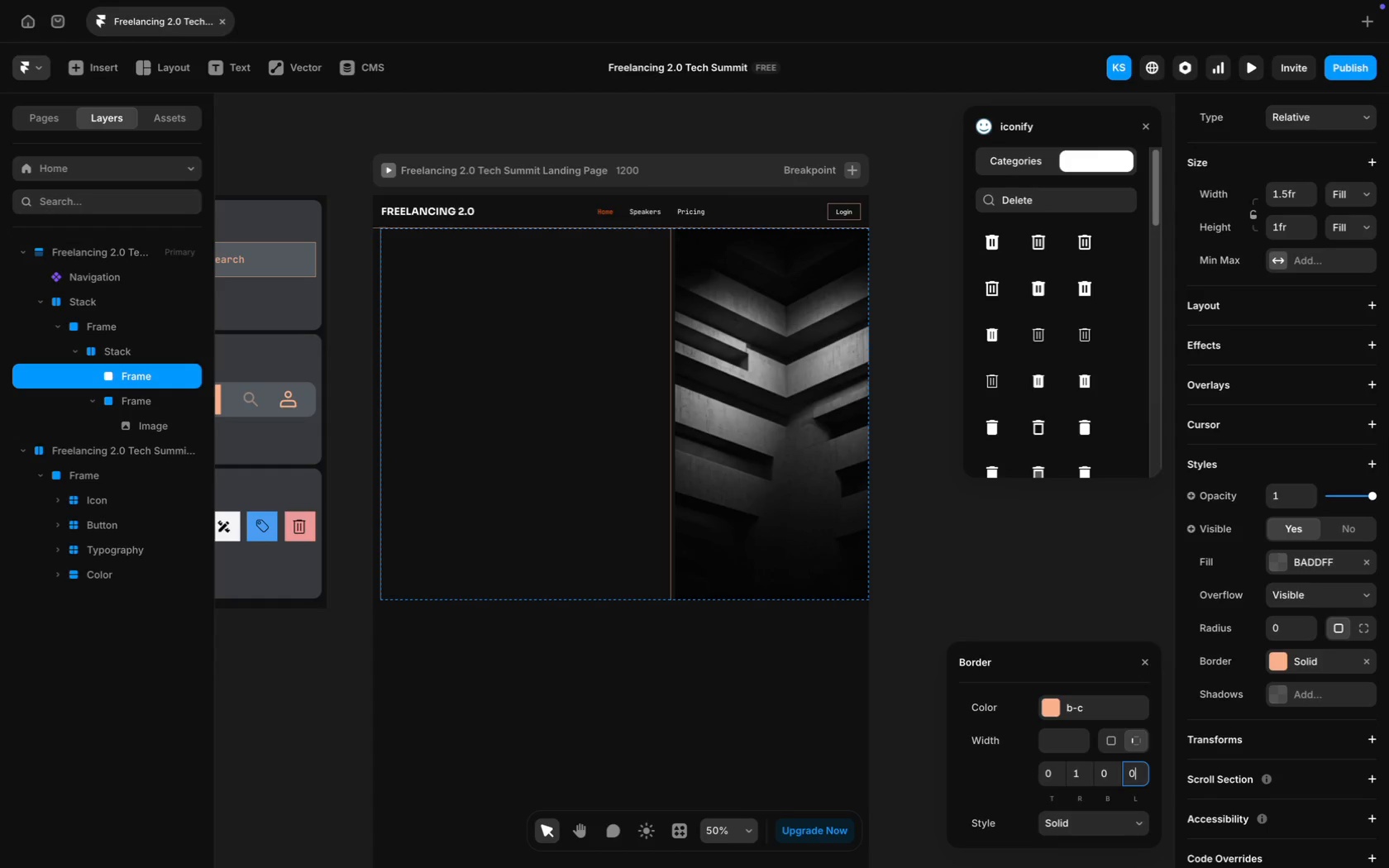 
key(0)
 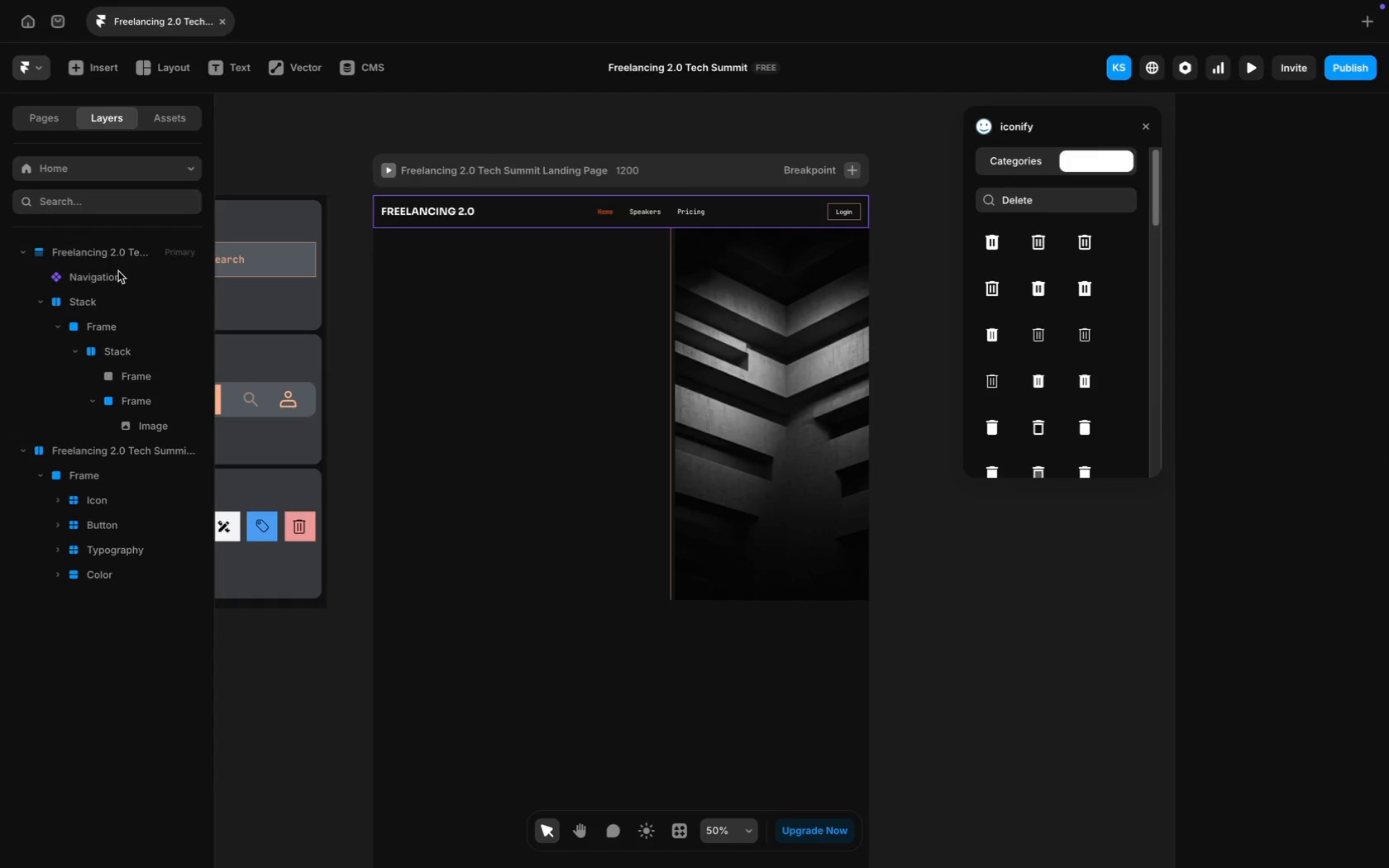 
wait(6.86)
 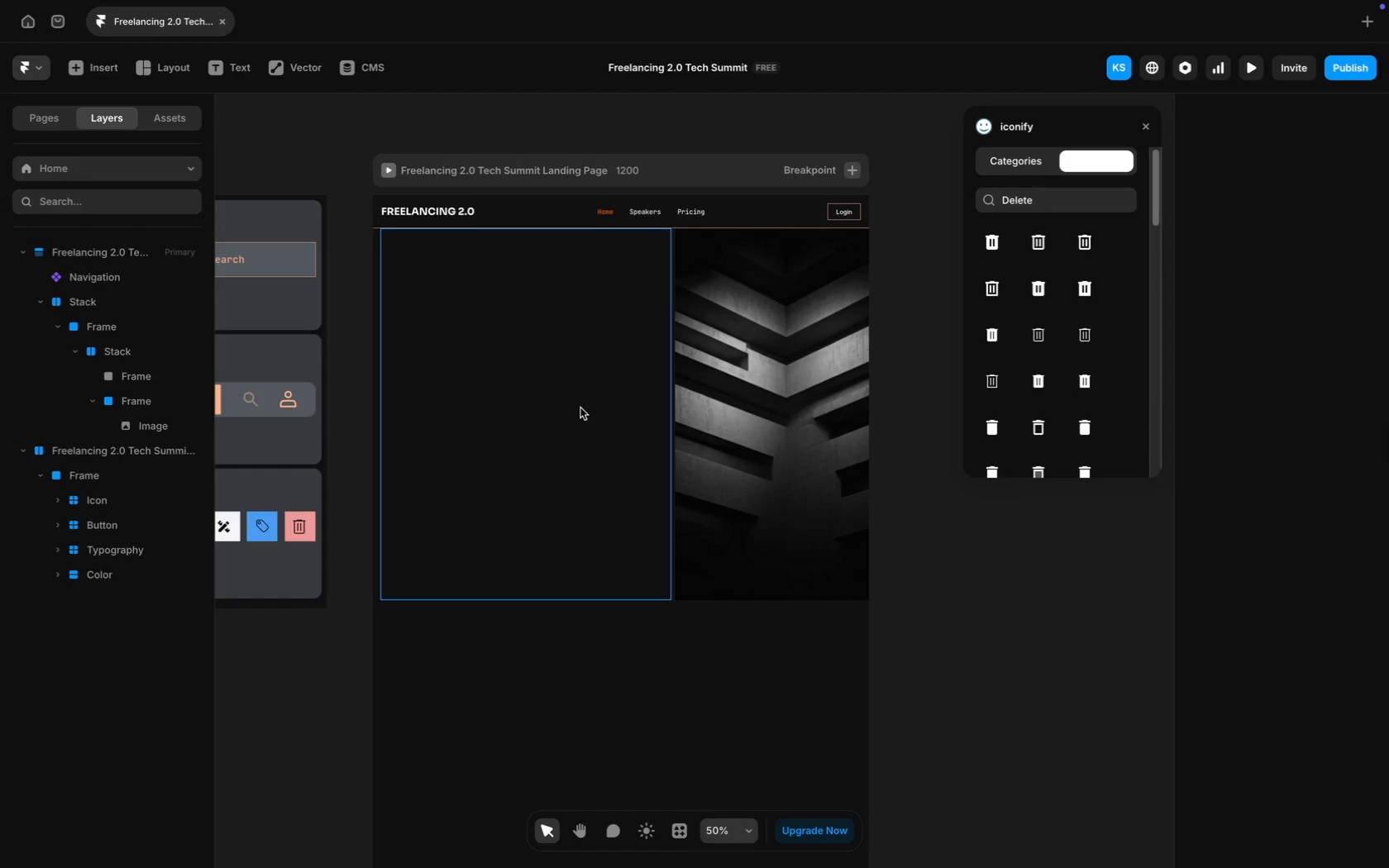 
left_click([132, 351])
 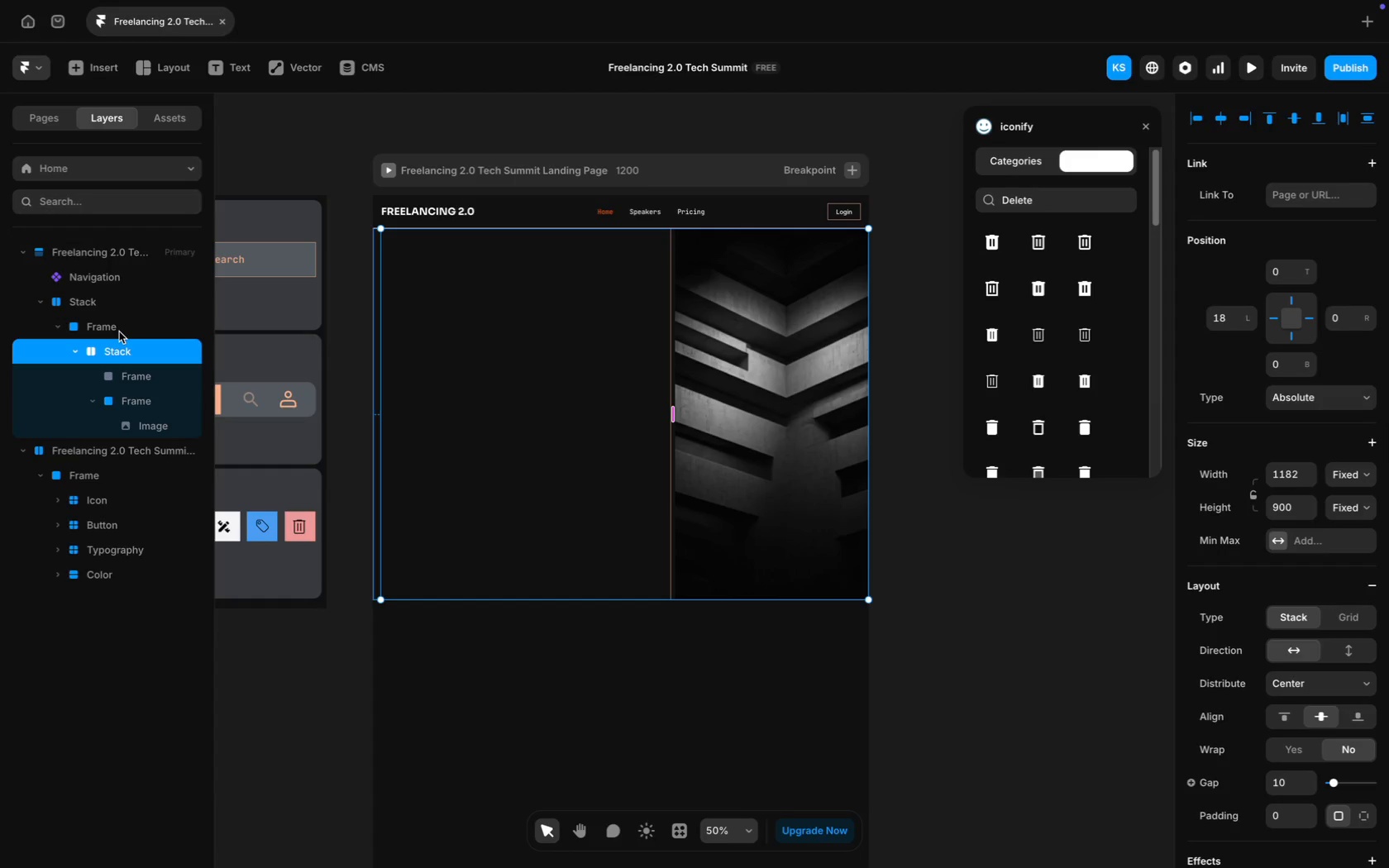 
left_click([121, 328])
 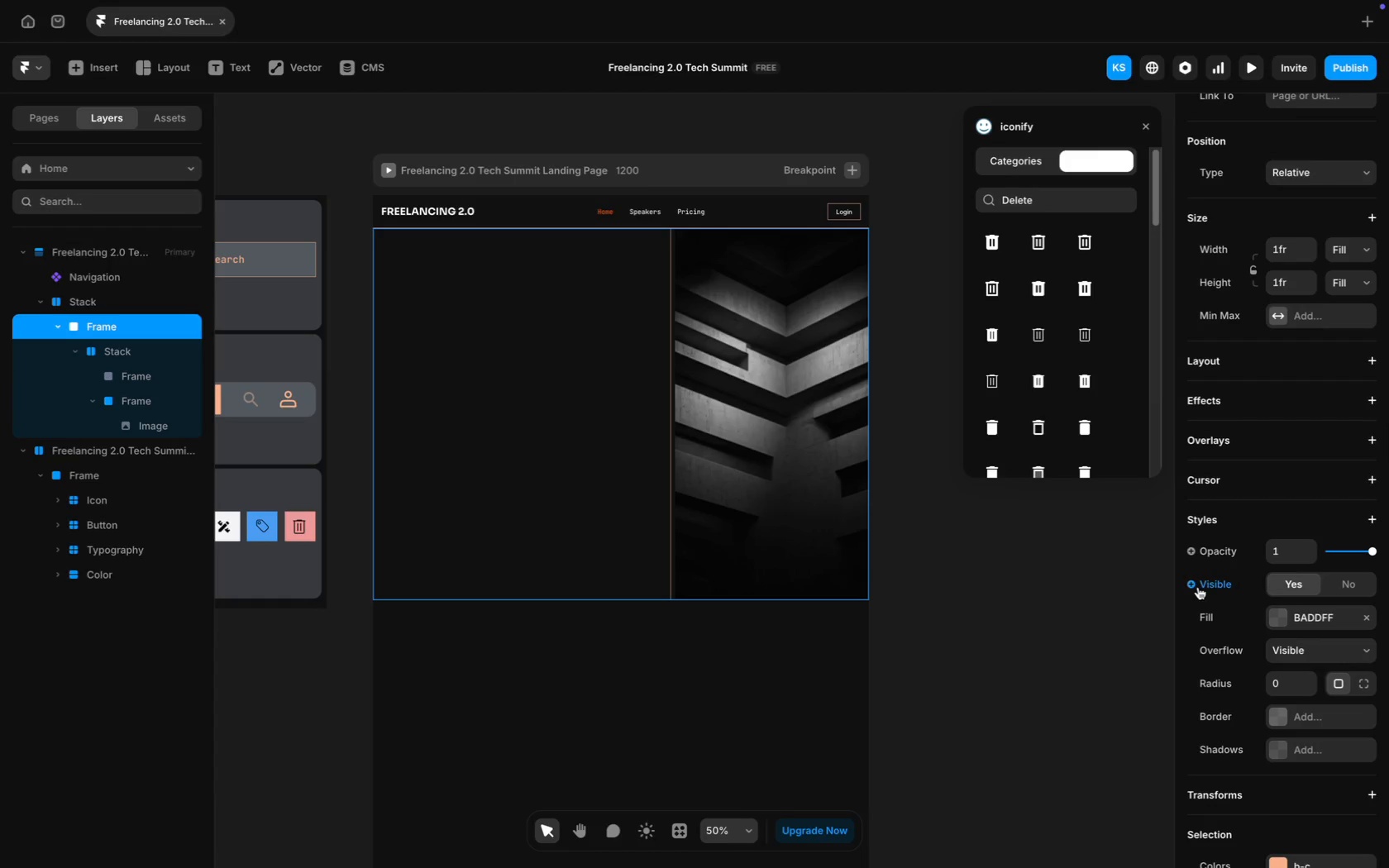 
scroll: coordinate [1343, 751], scroll_direction: down, amount: 28.0
 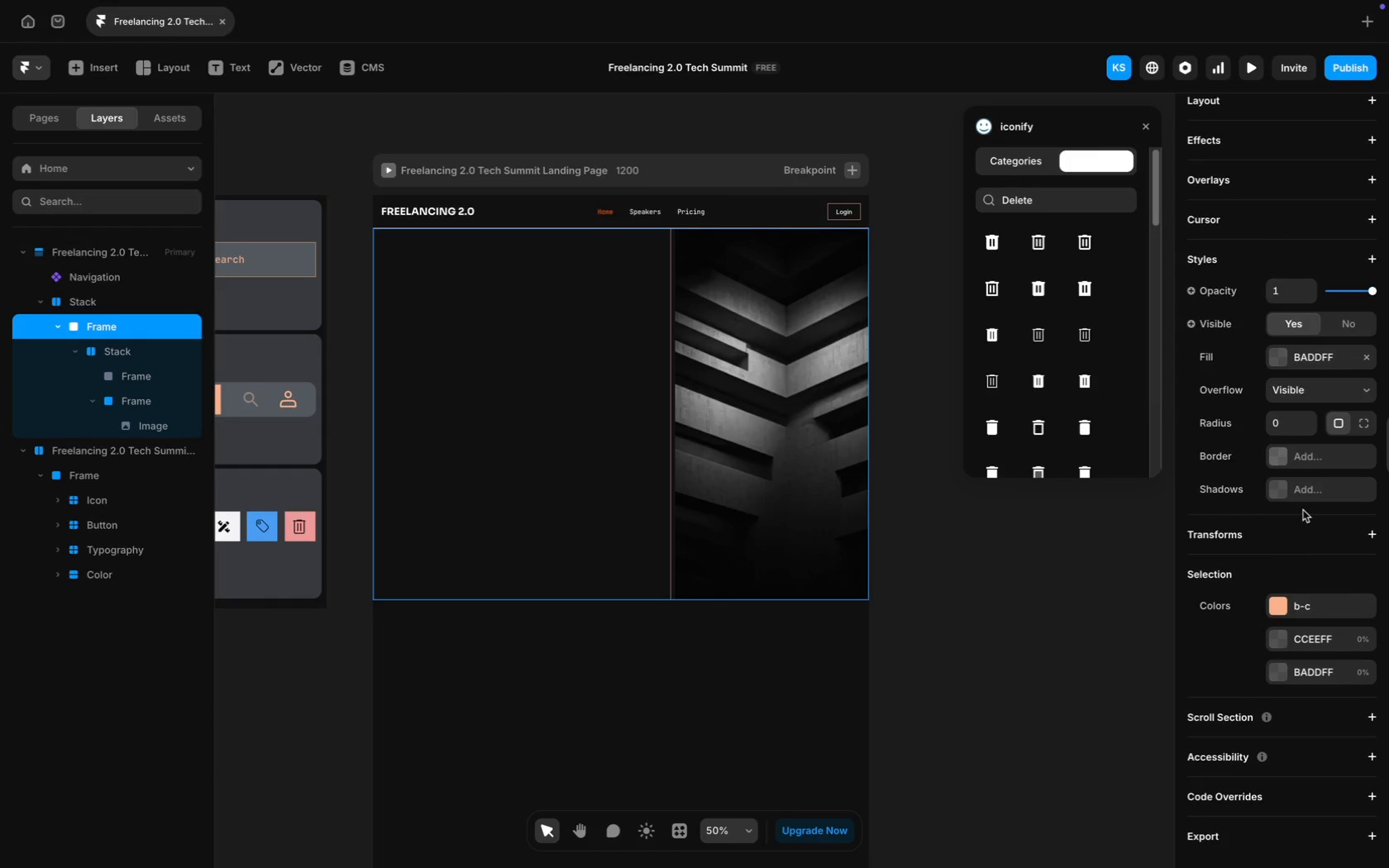 
left_click([1309, 456])
 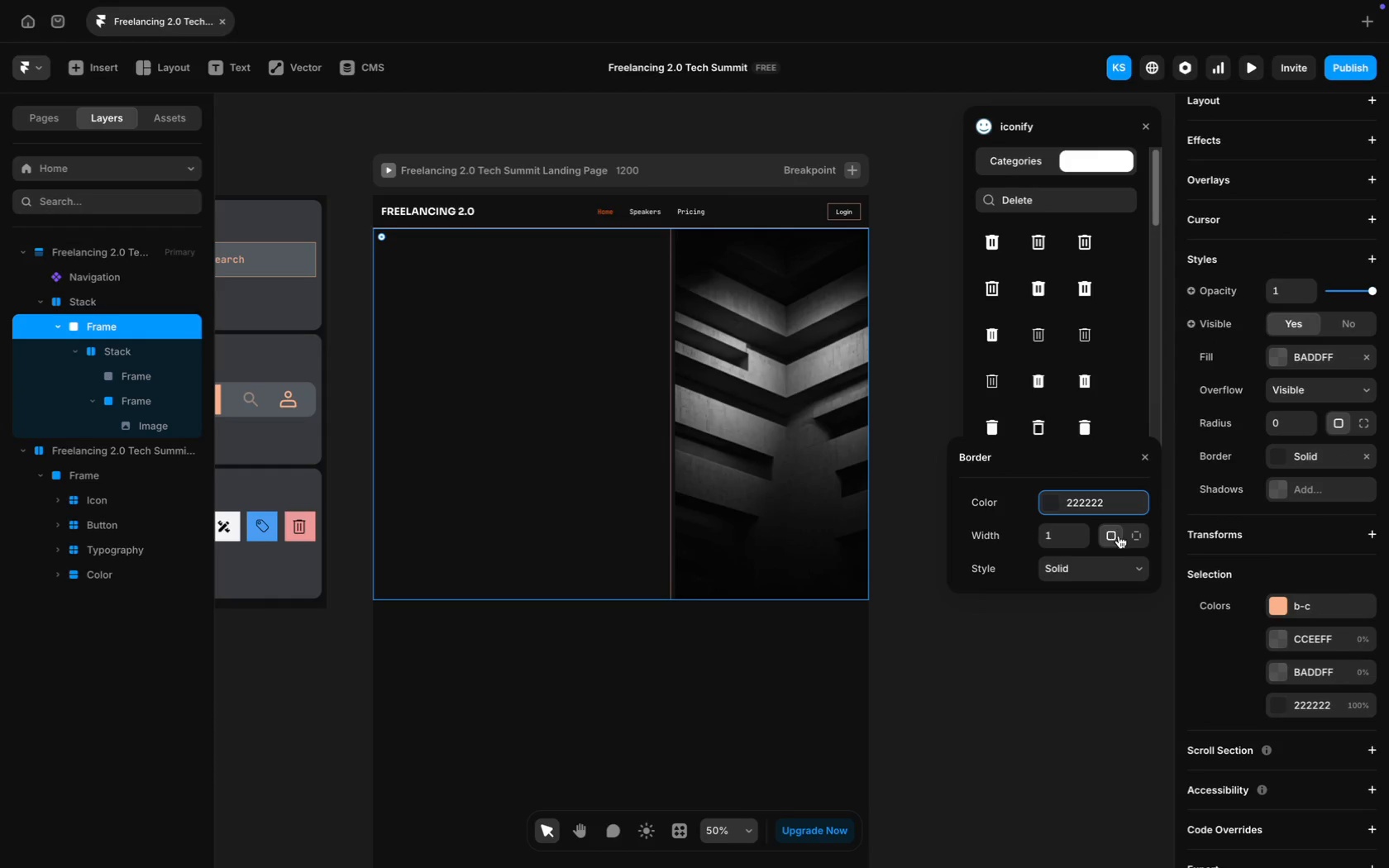 
left_click([1142, 537])
 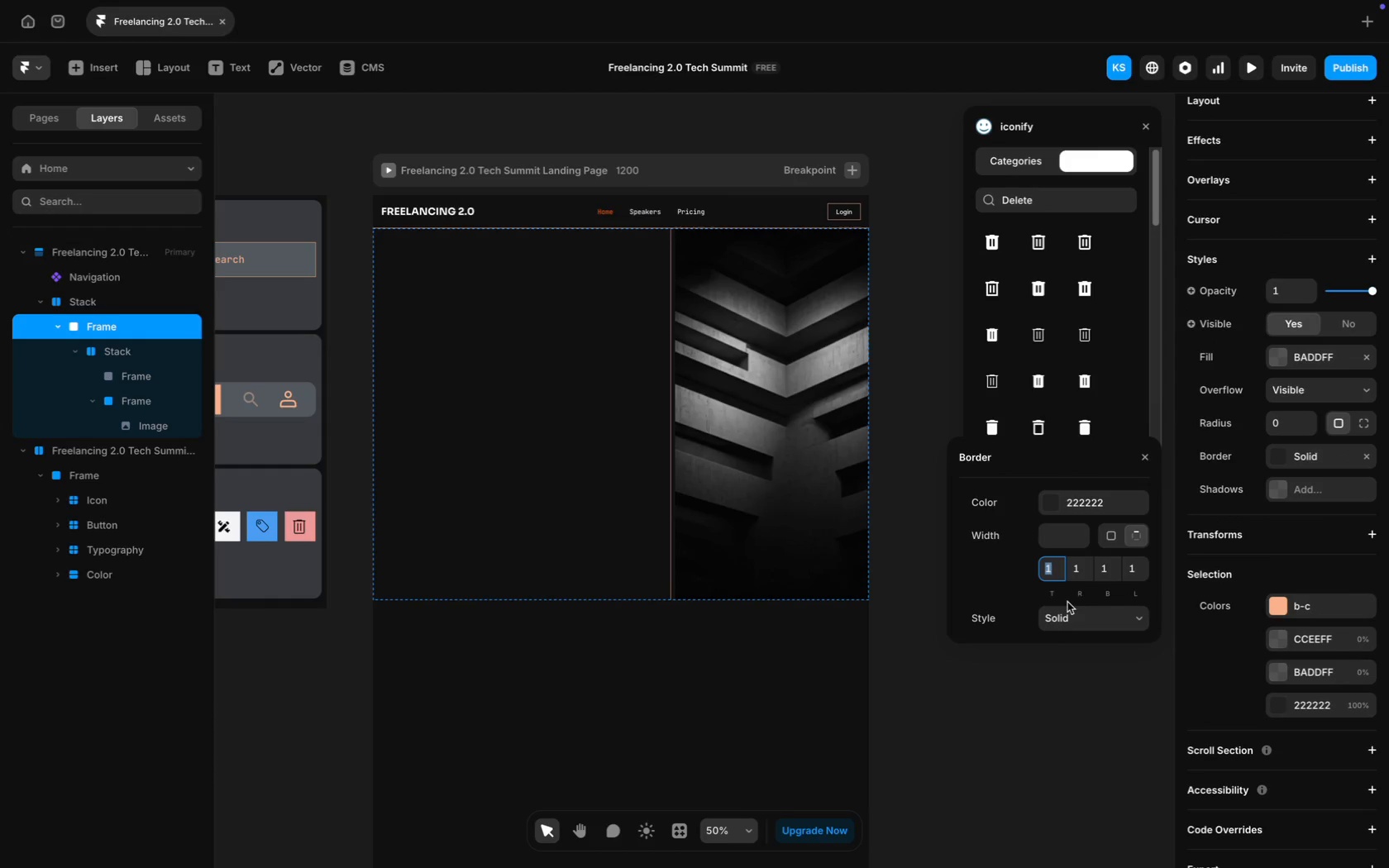 
key(0)
 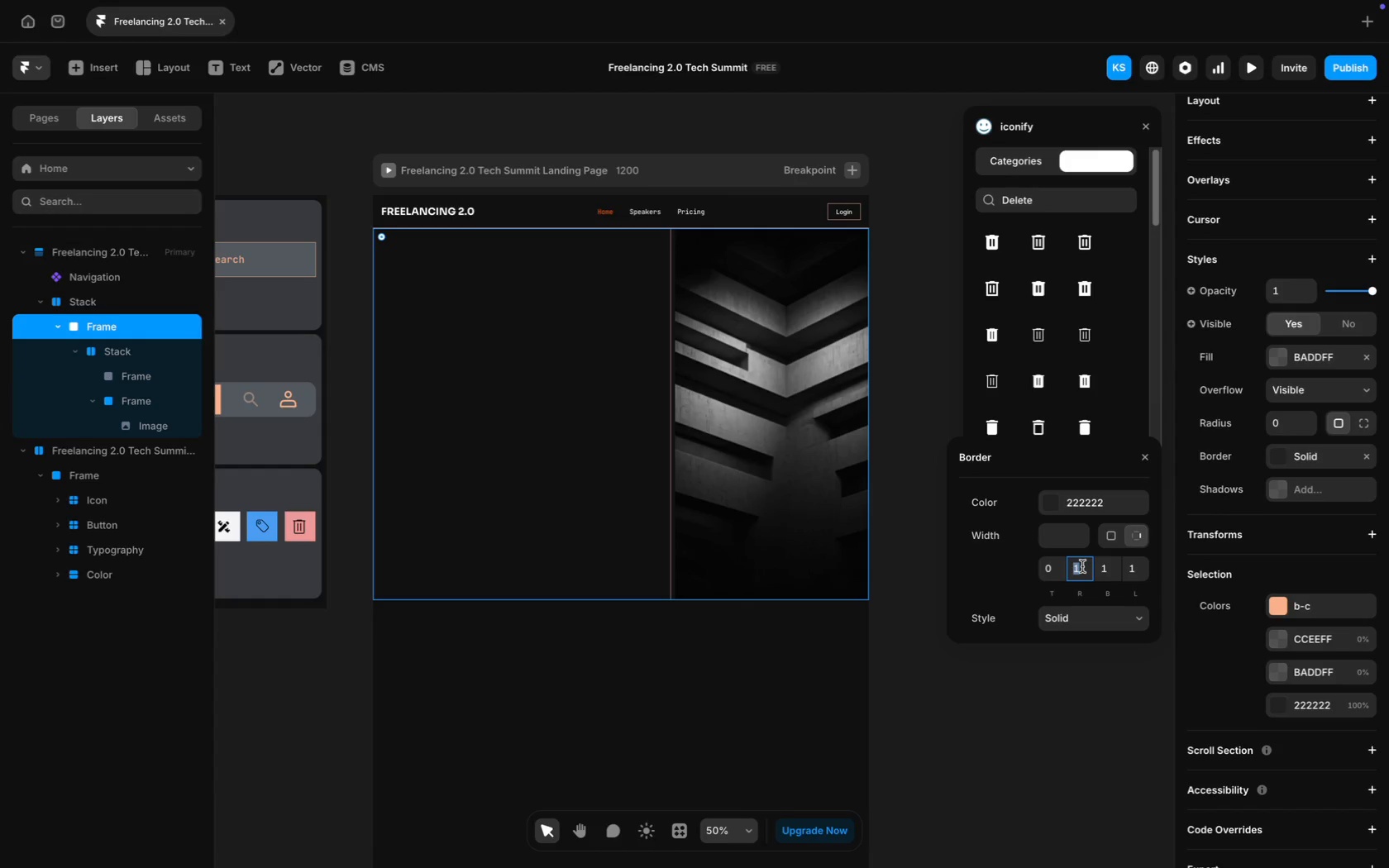 
wait(7.9)
 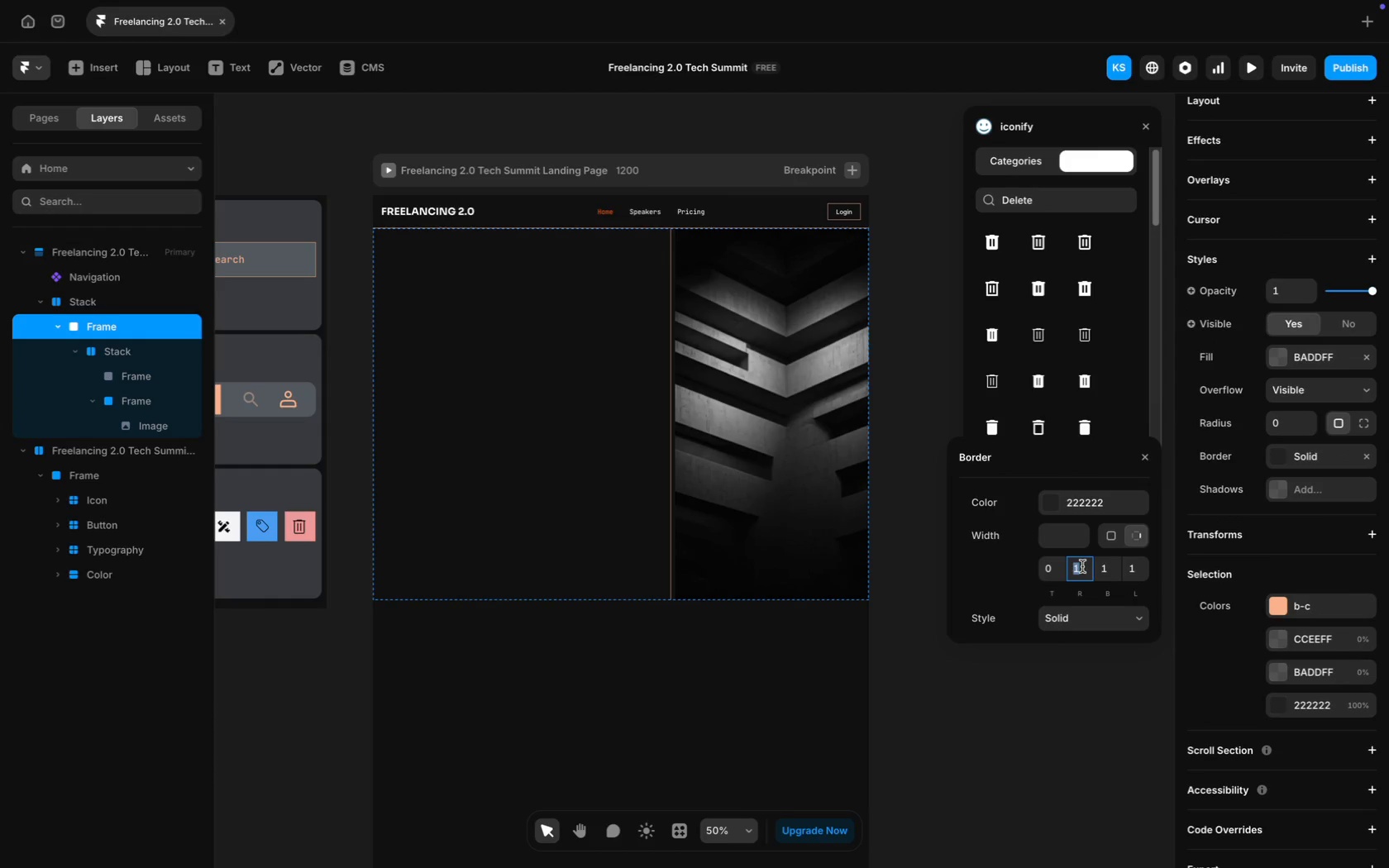 
key(0)
 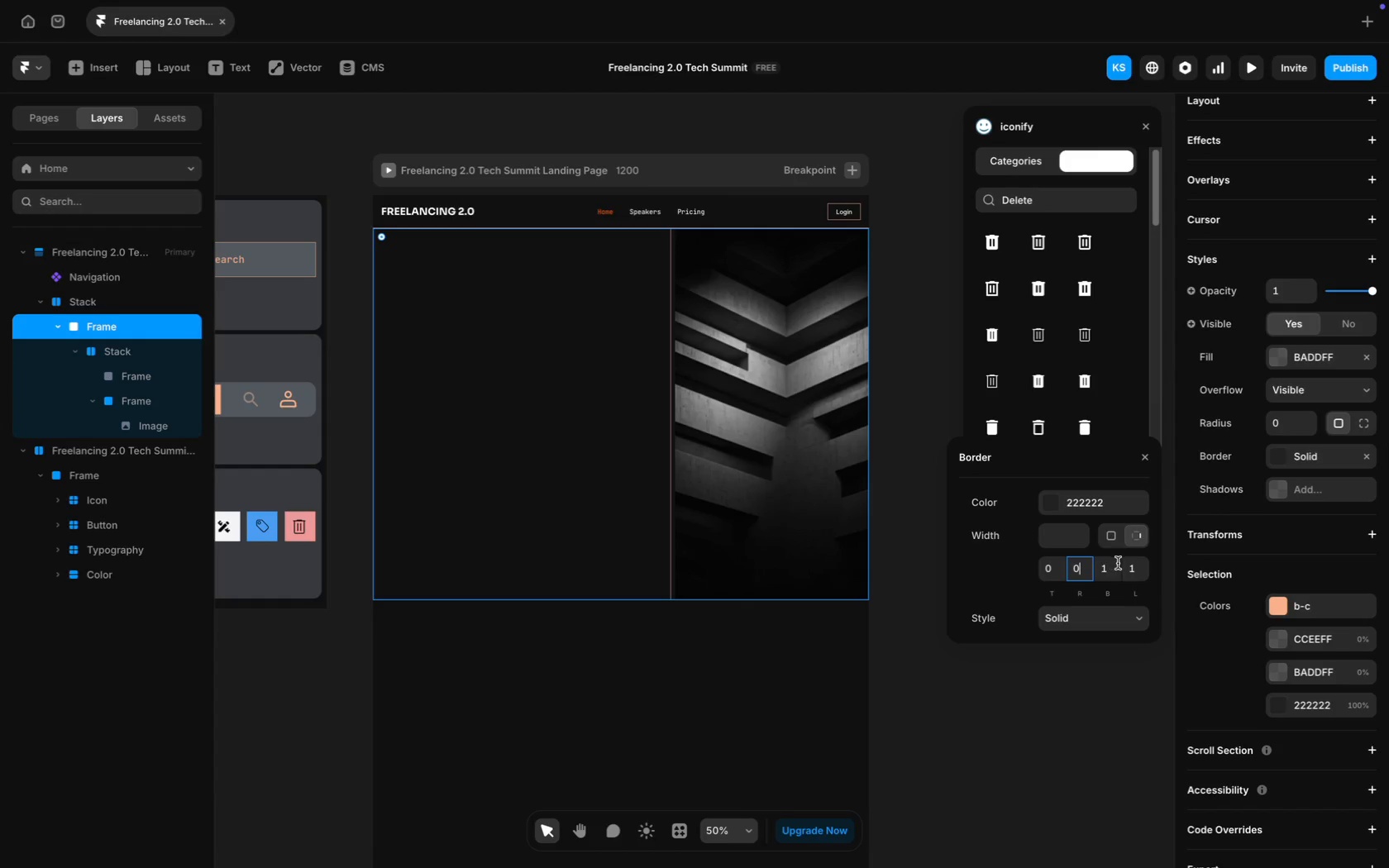 
left_click([1133, 567])
 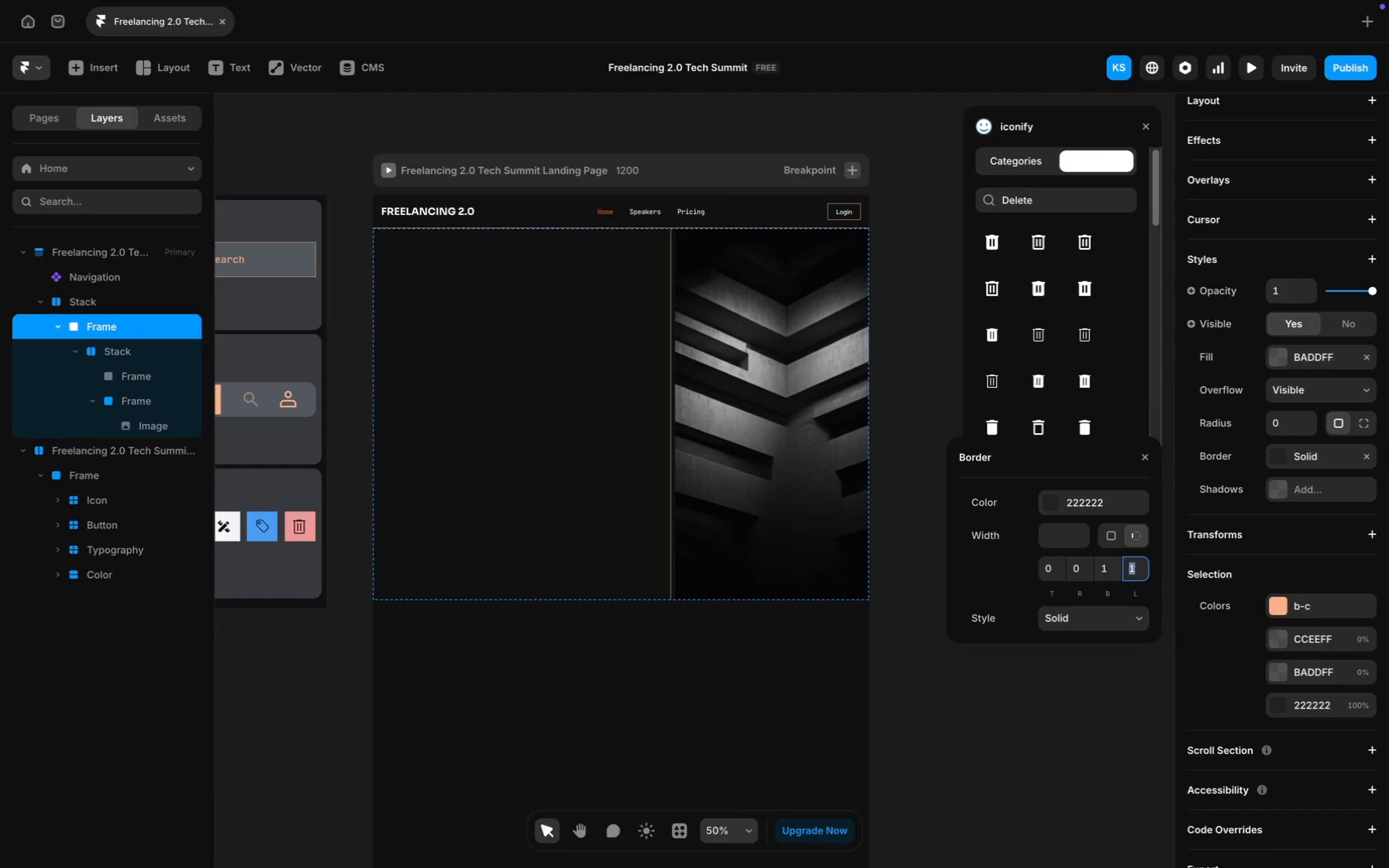 
key(0)
 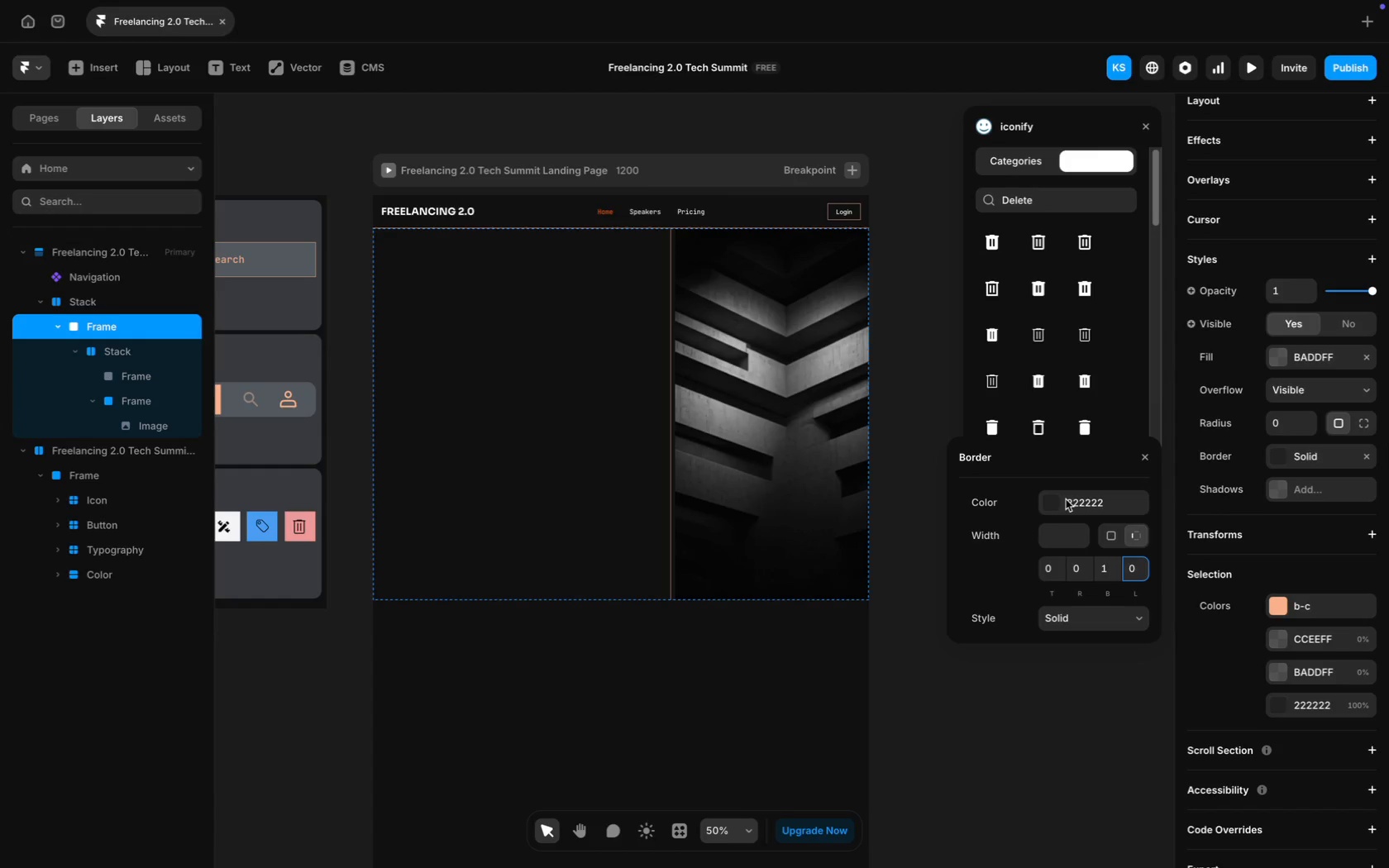 
left_click([1068, 503])
 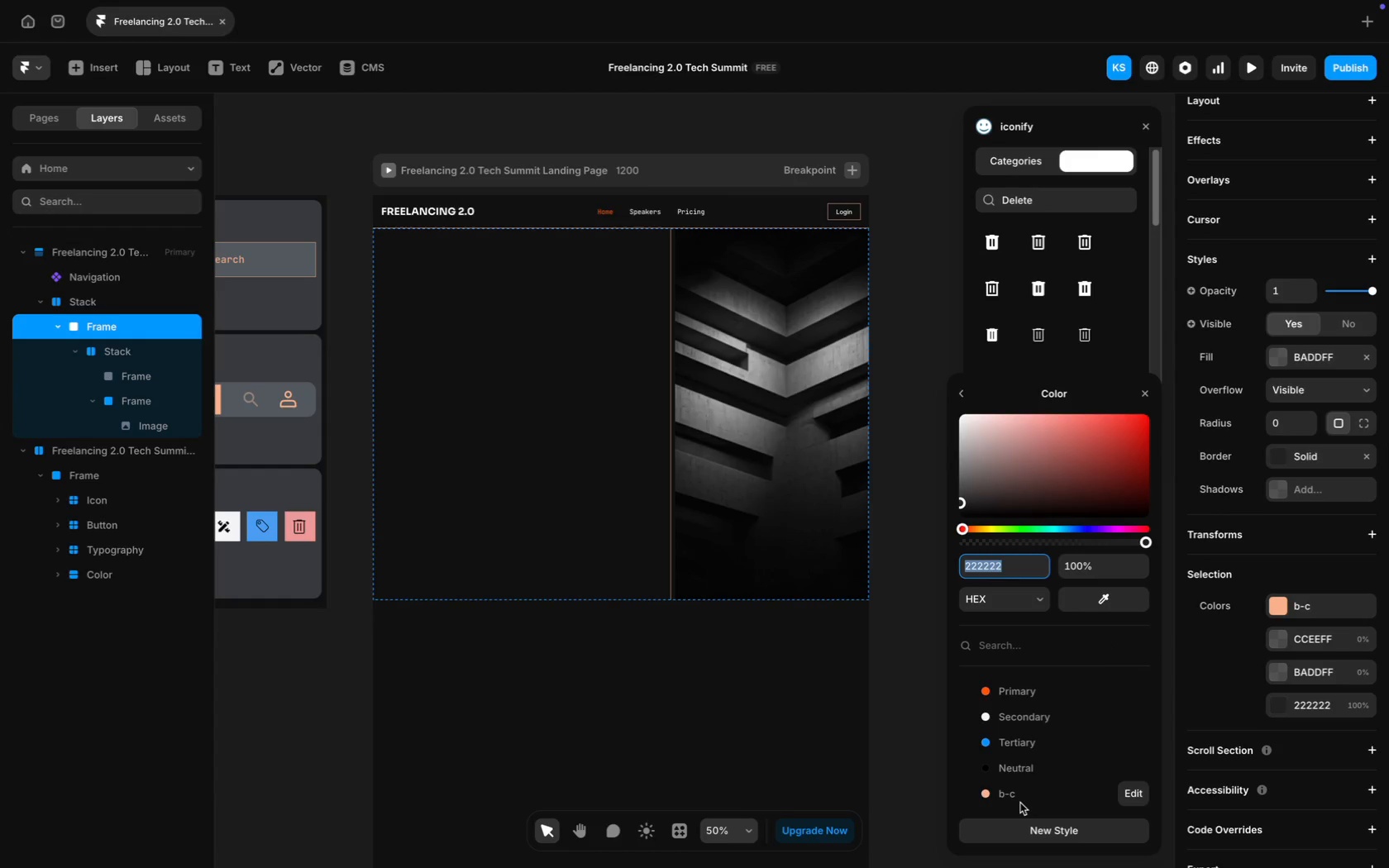 
left_click([1020, 801])
 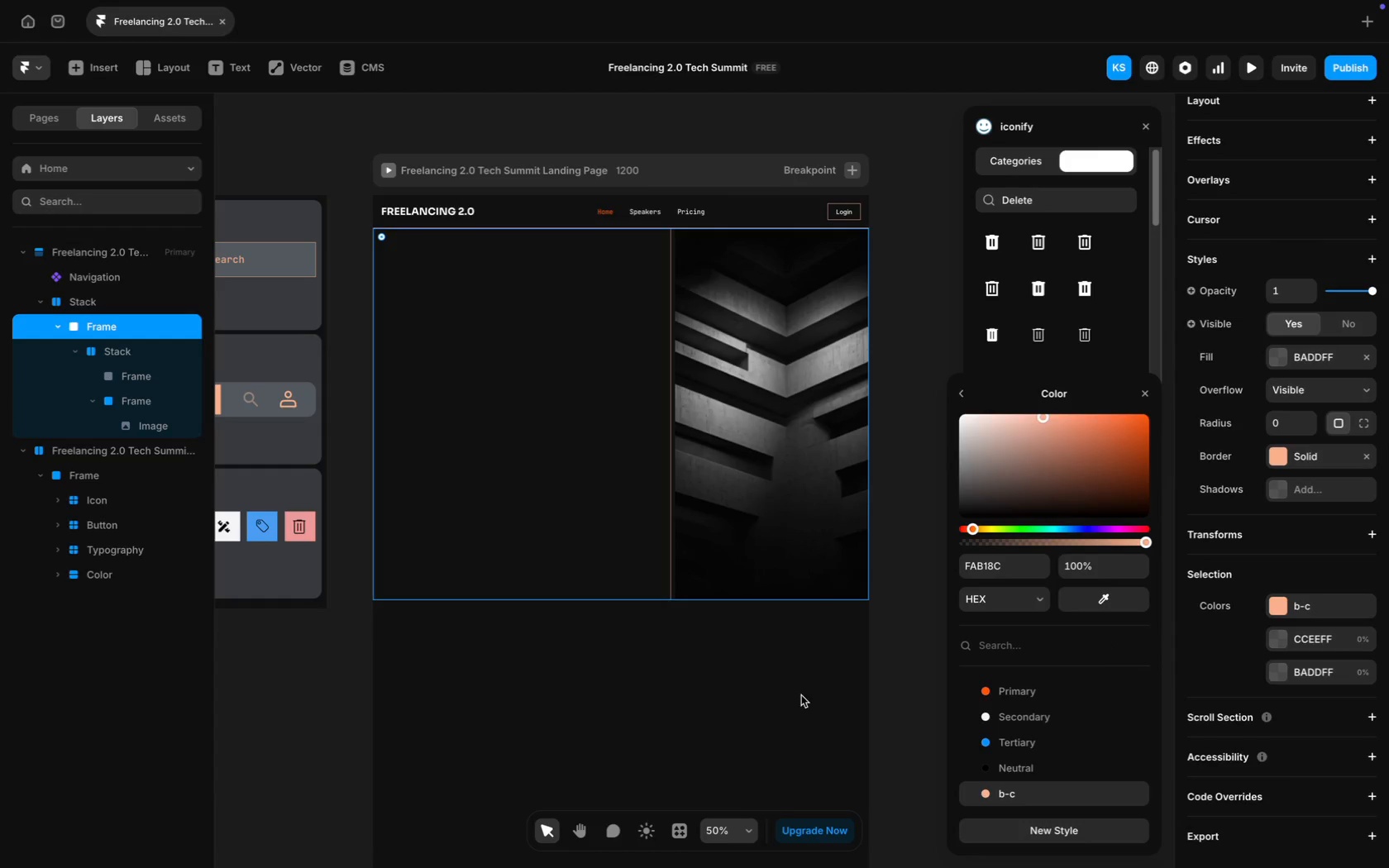 
left_click([794, 691])
 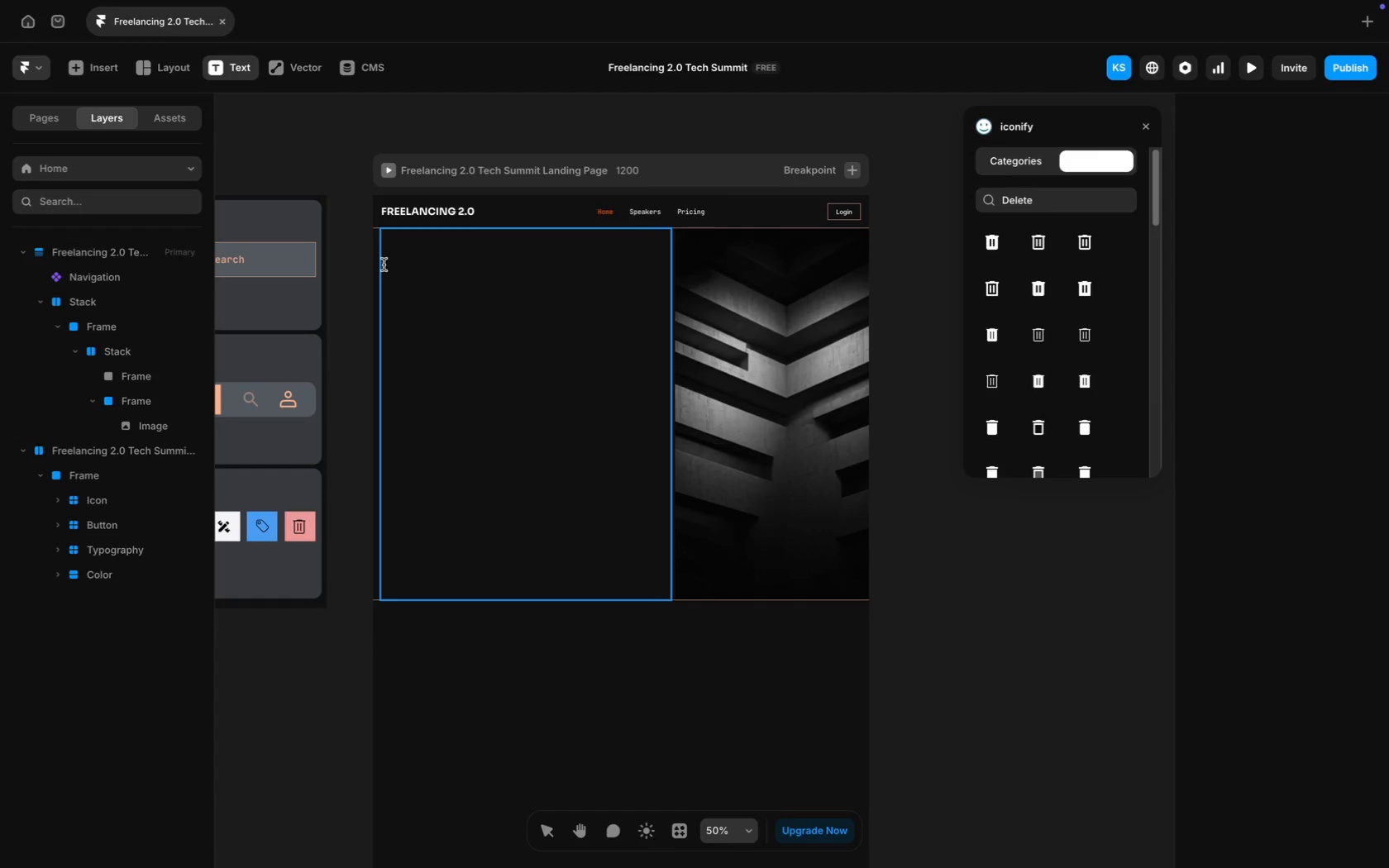 
wait(25.72)
 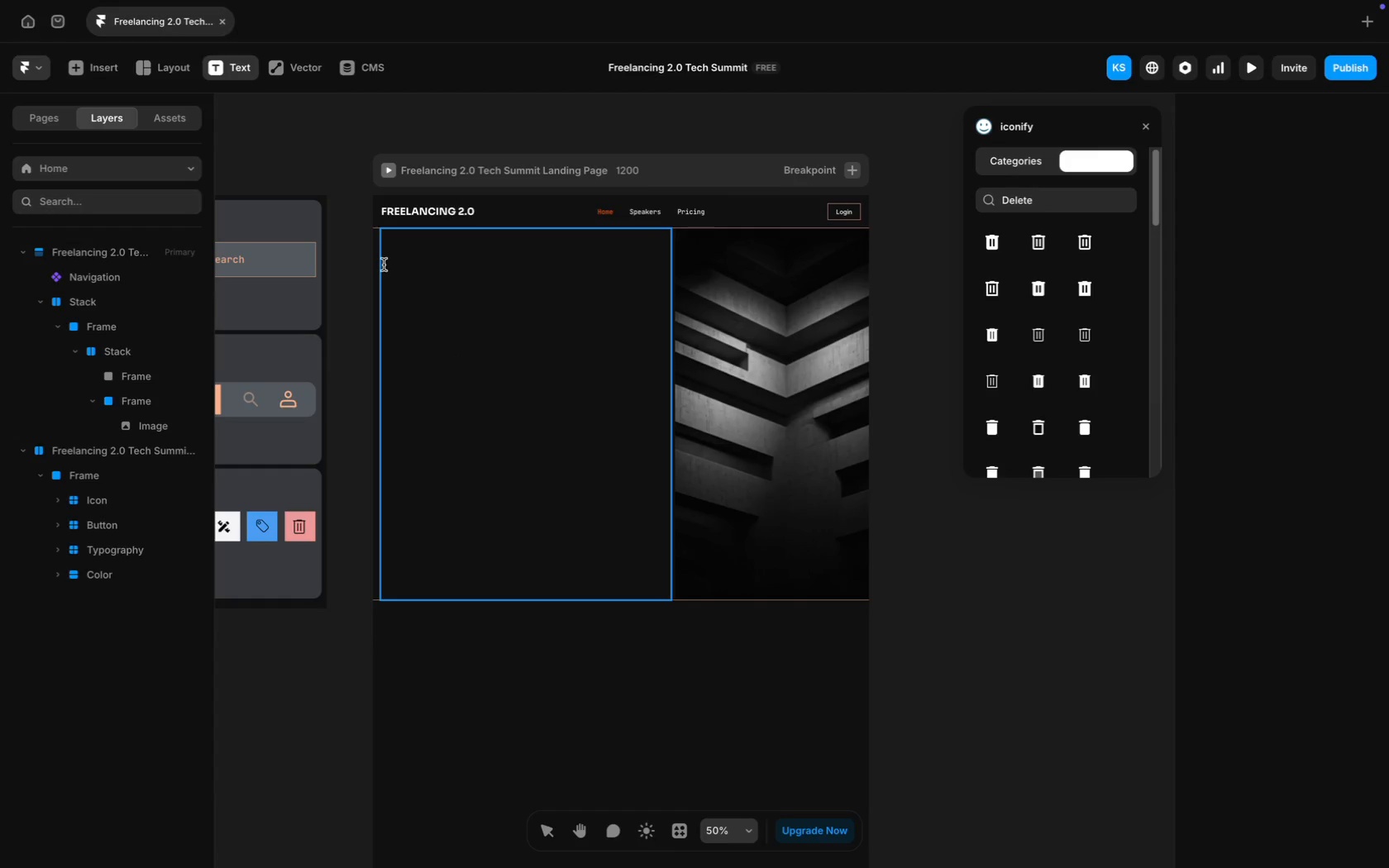 
left_click([383, 265])
 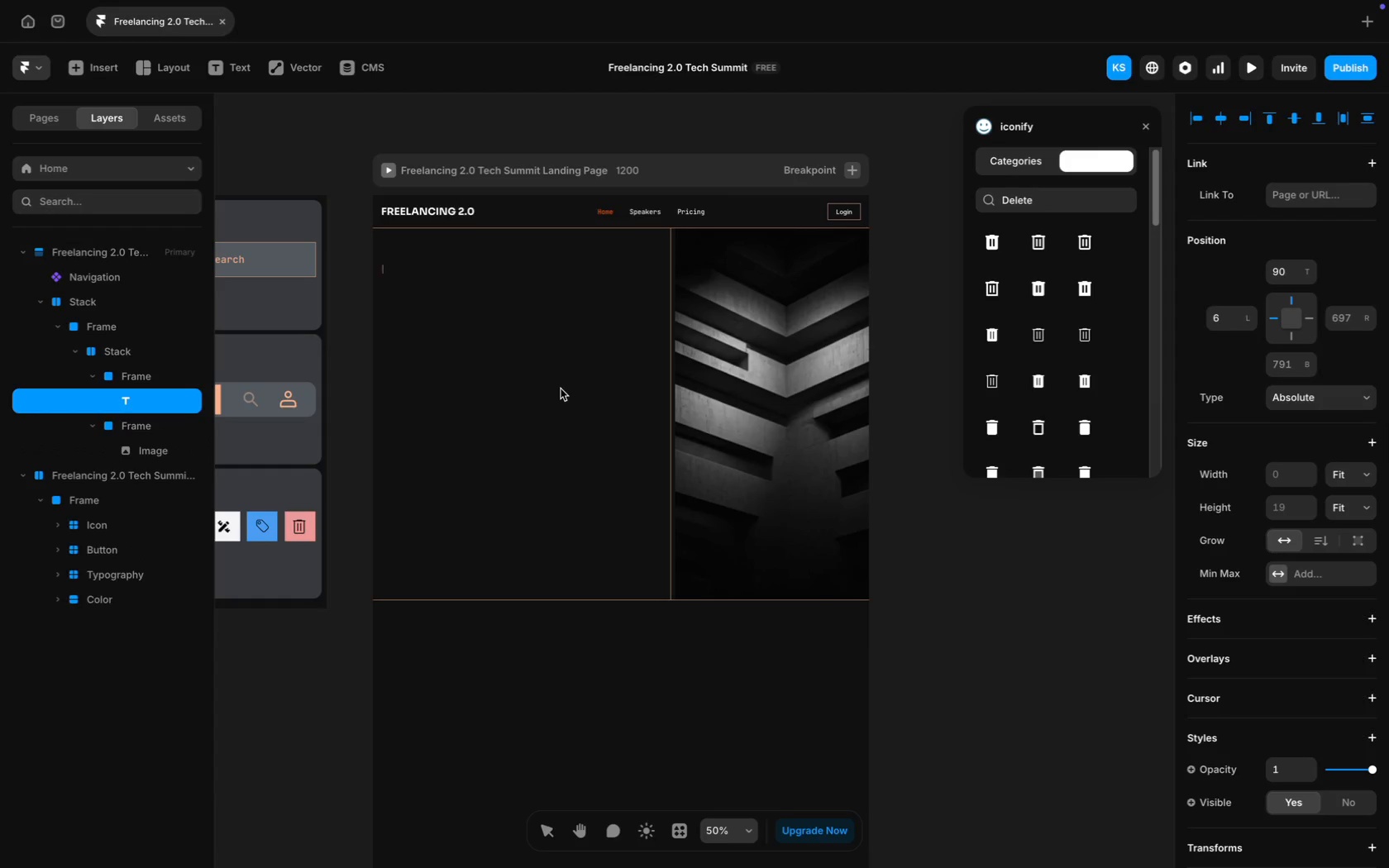 
key(CapsLock)
 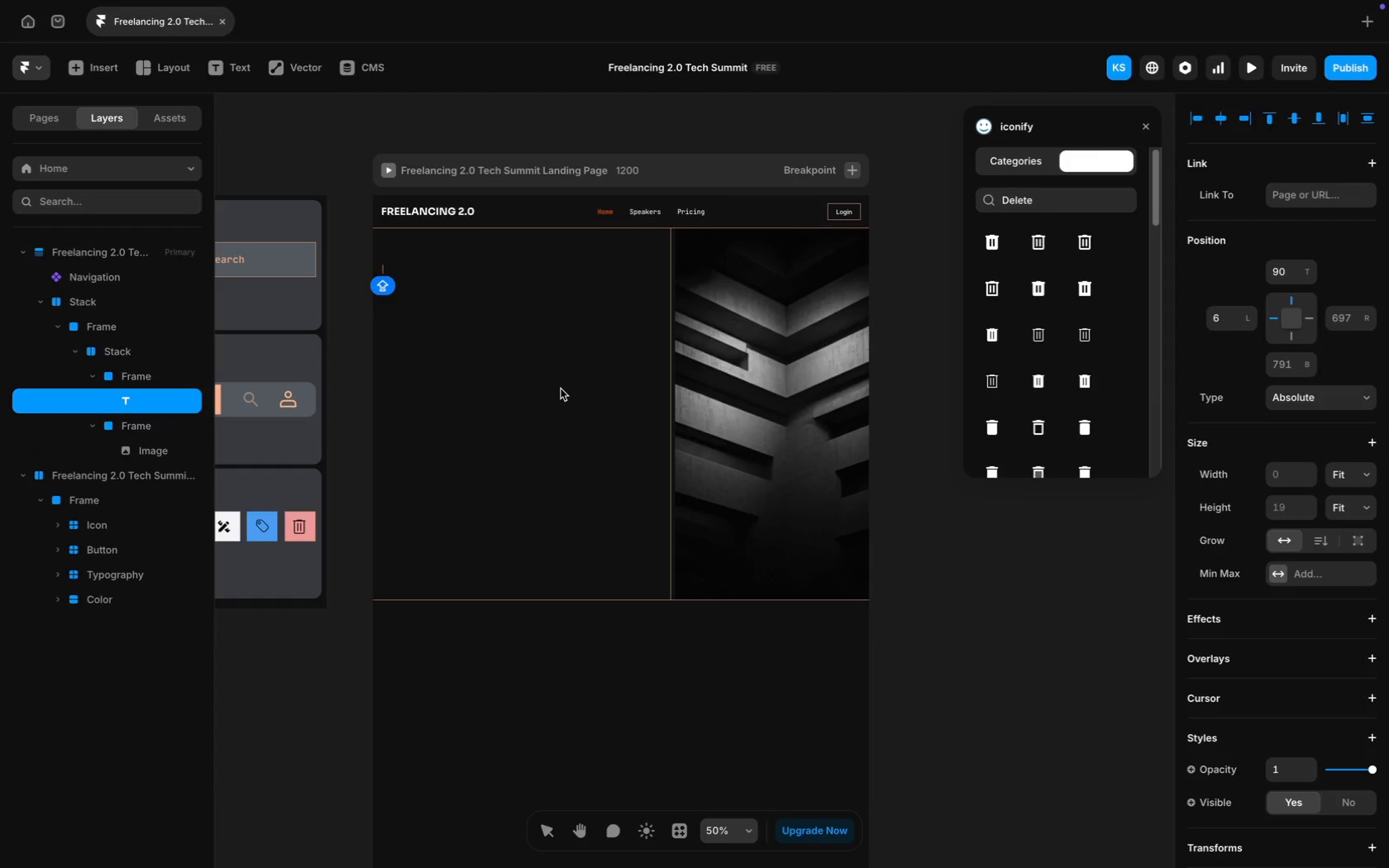 
key(G)
 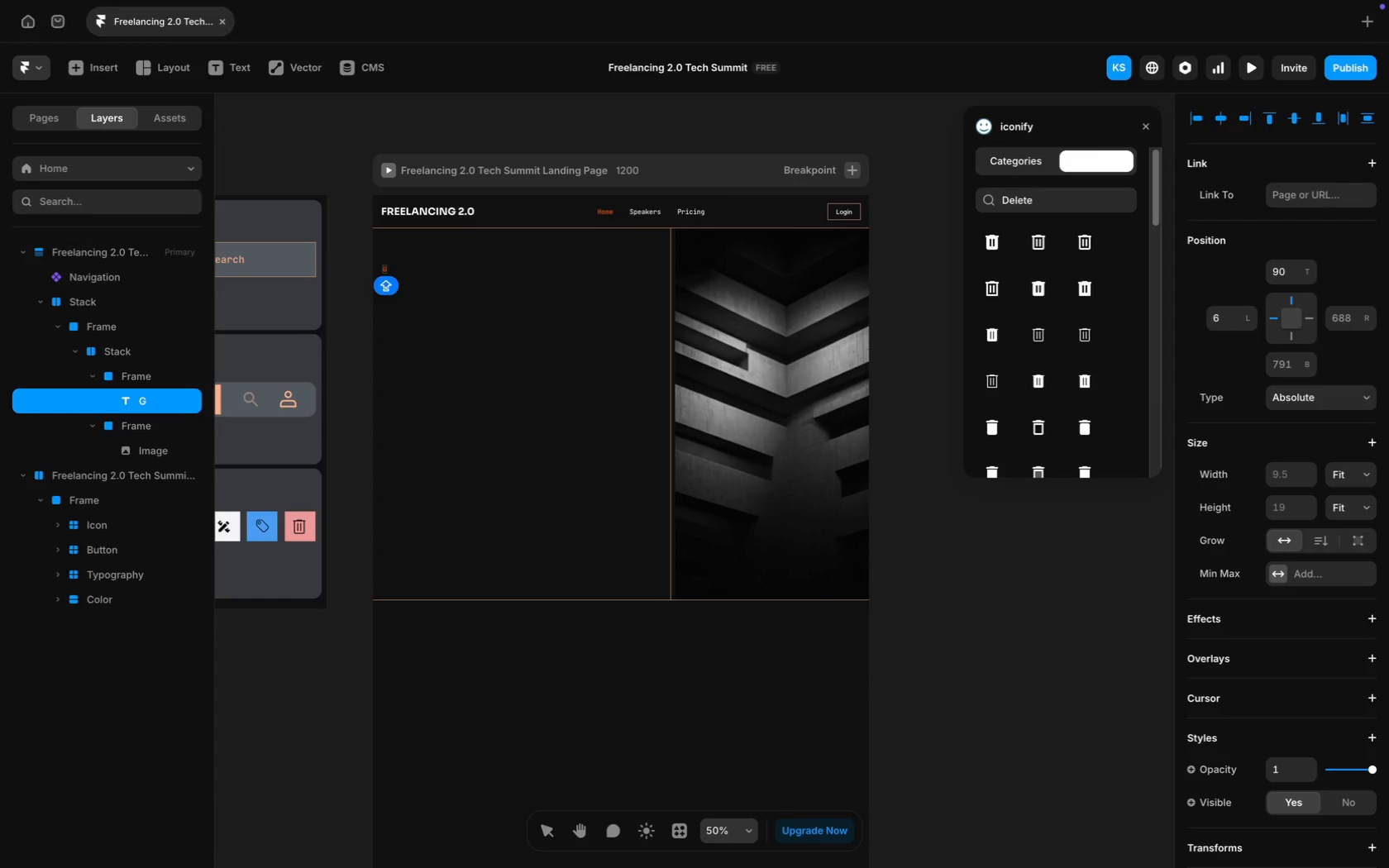 
type(LO)
 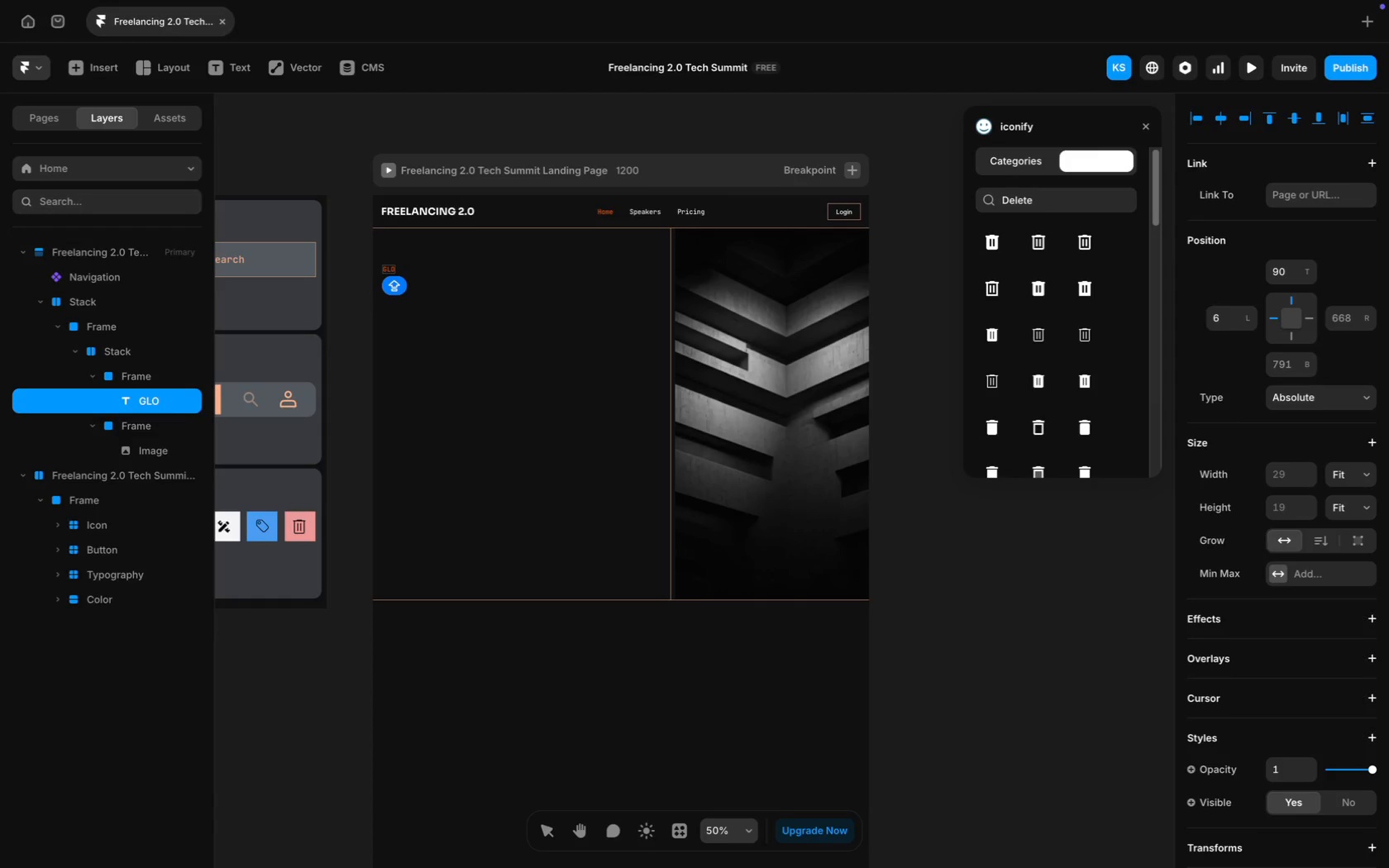 
key(Meta+Equal)
 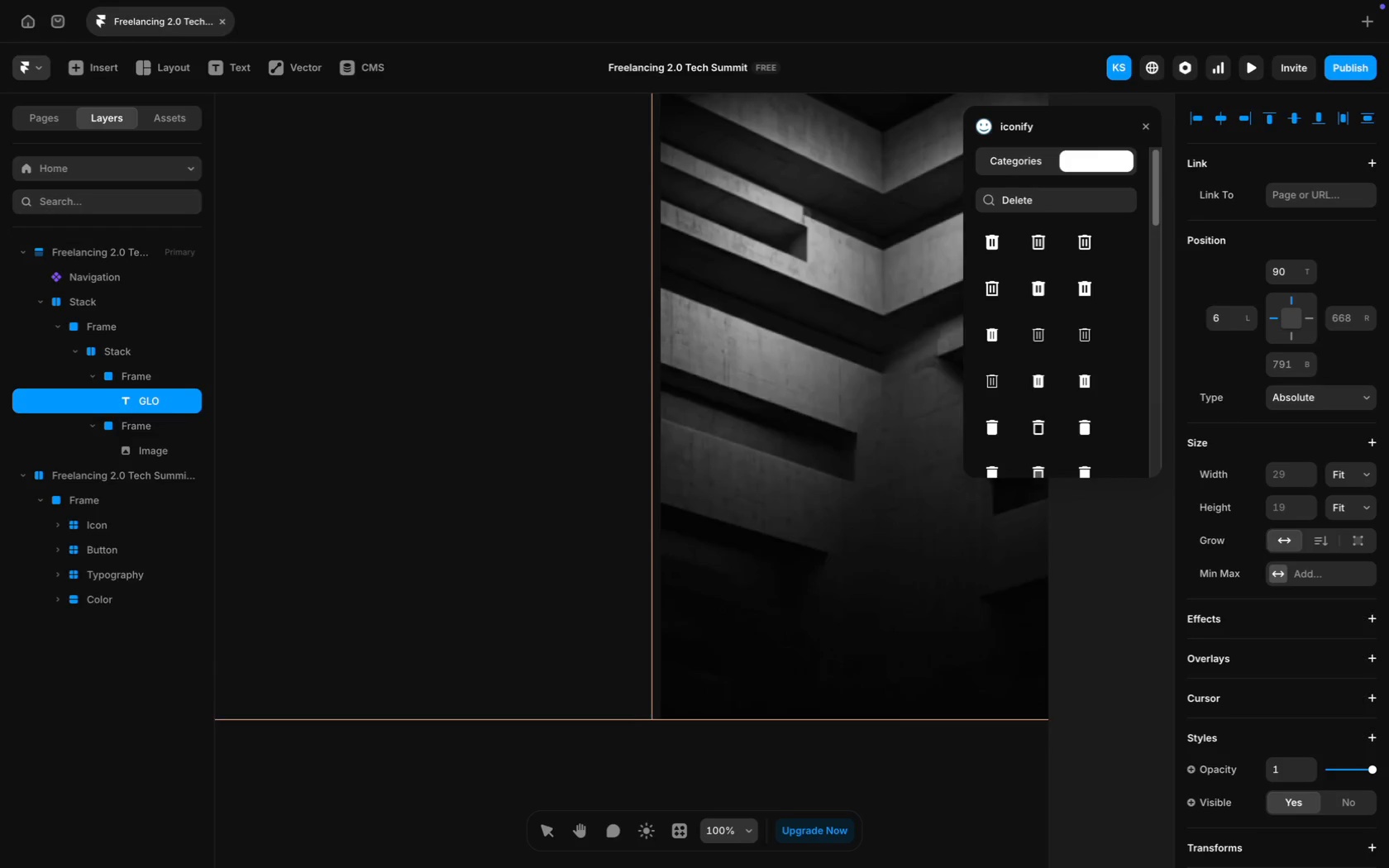 
scroll: coordinate [773, 462], scroll_direction: up, amount: 35.0
 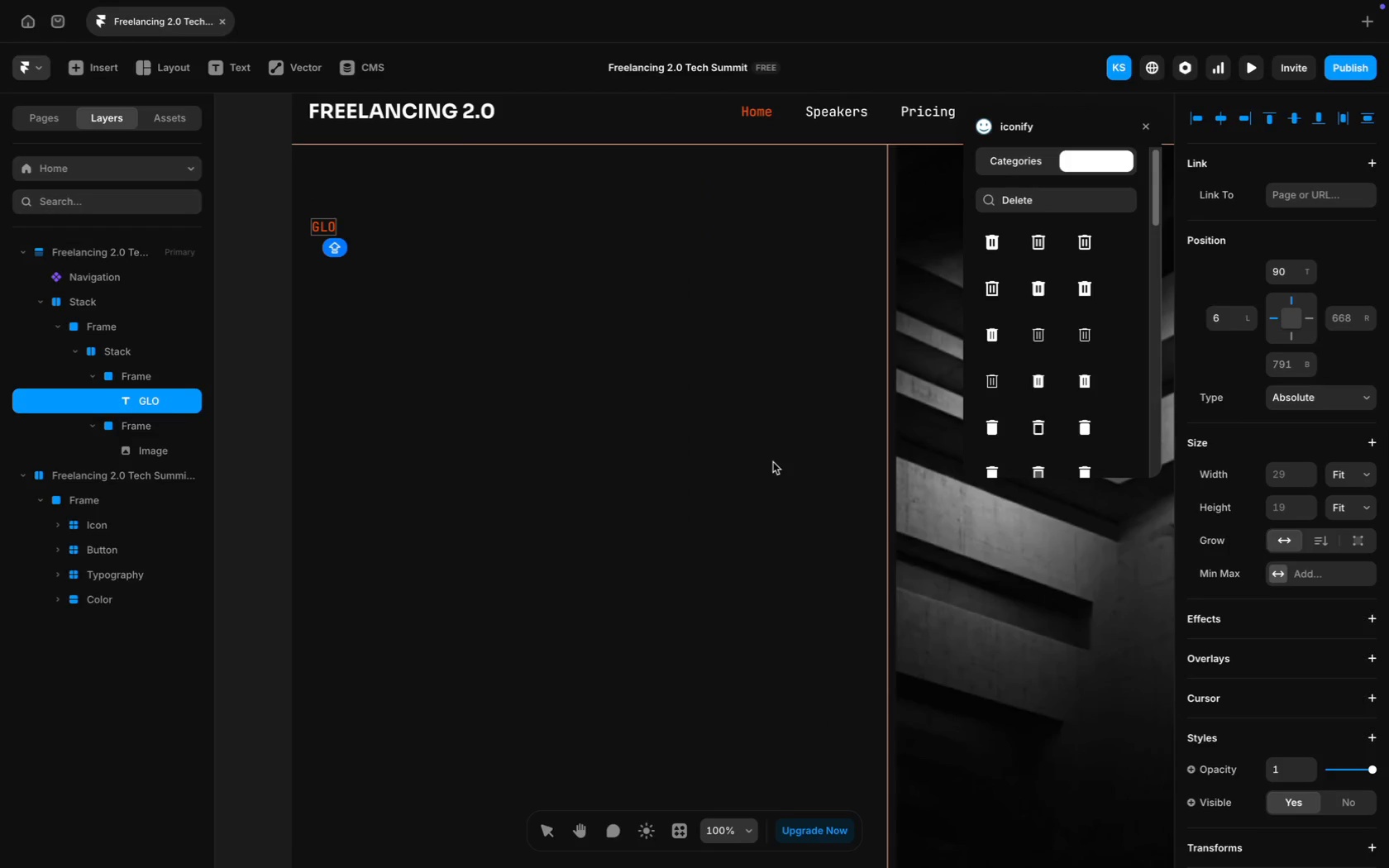 
type(BAL SUMMIT // 2026)
 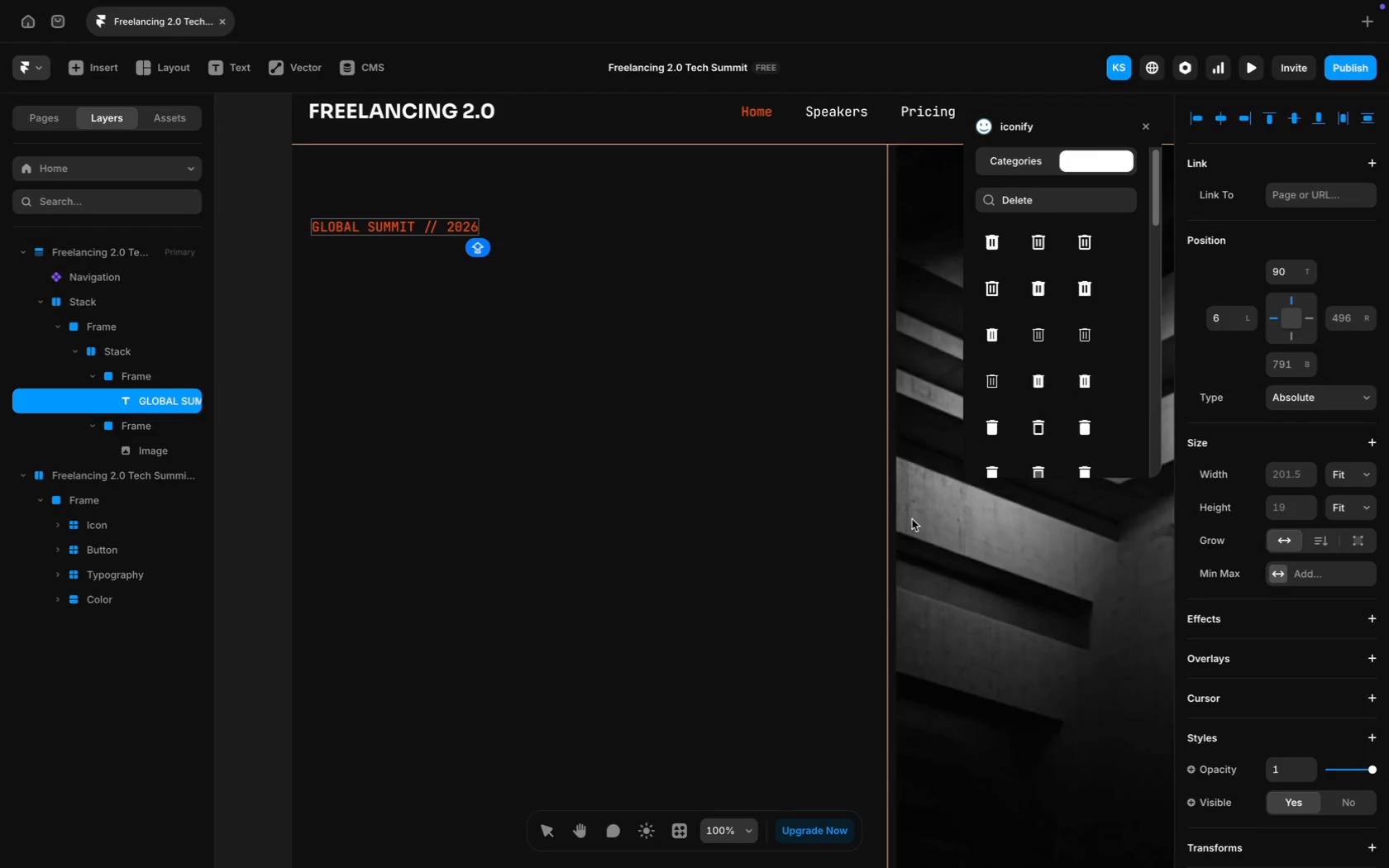 
key(Meta+A)
 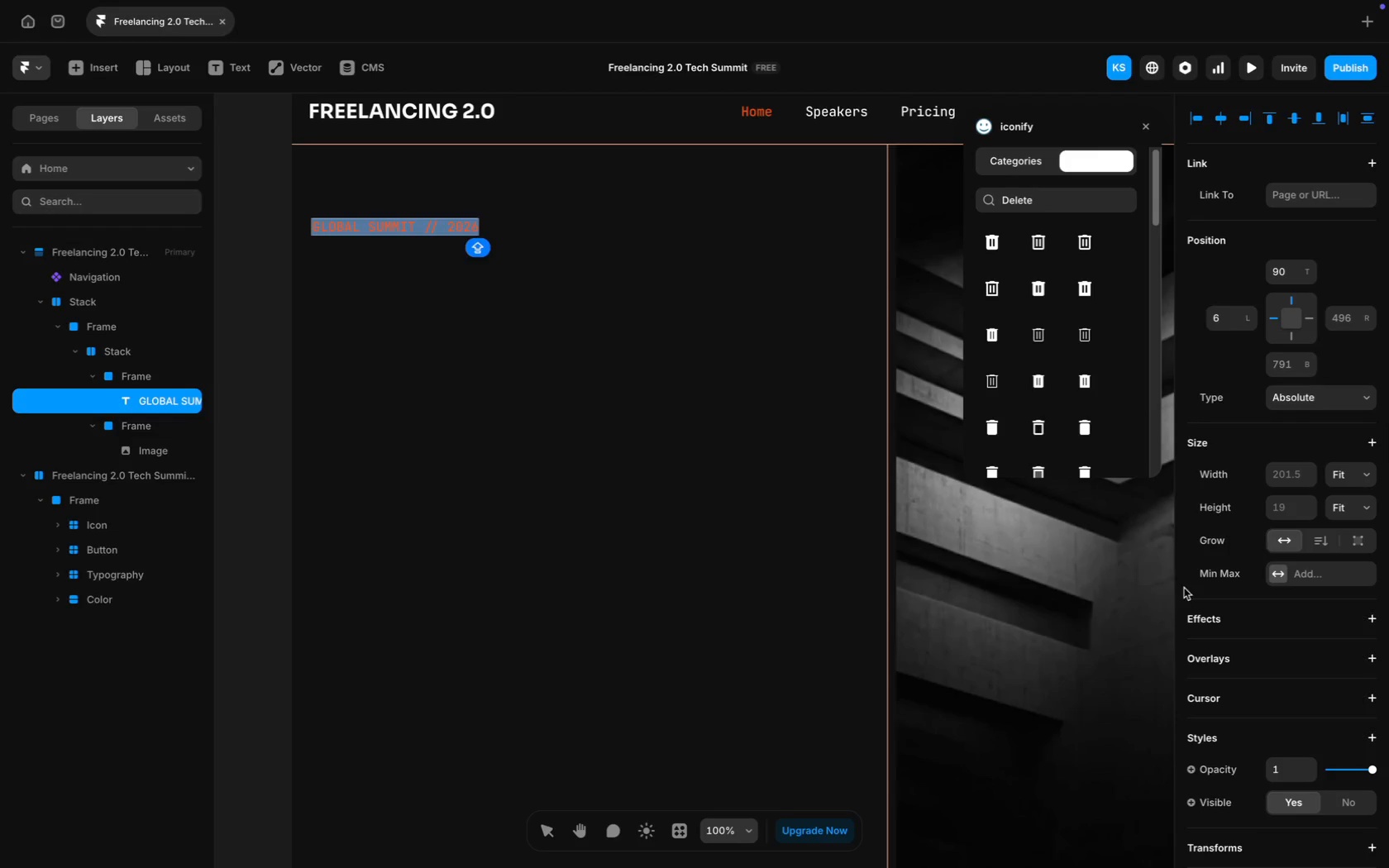 
scroll: coordinate [1219, 637], scroll_direction: down, amount: 44.0
 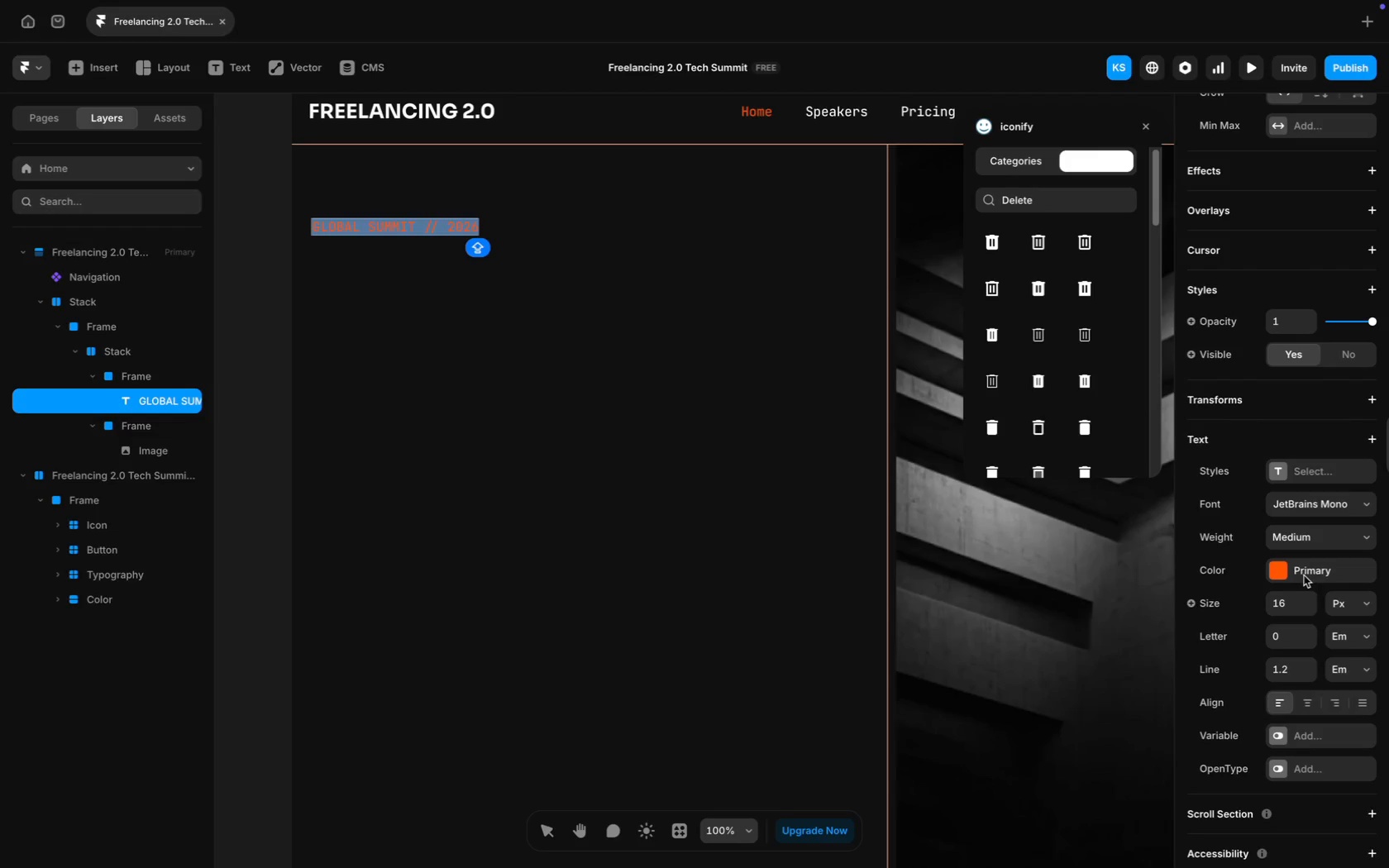 
left_click([1307, 577])
 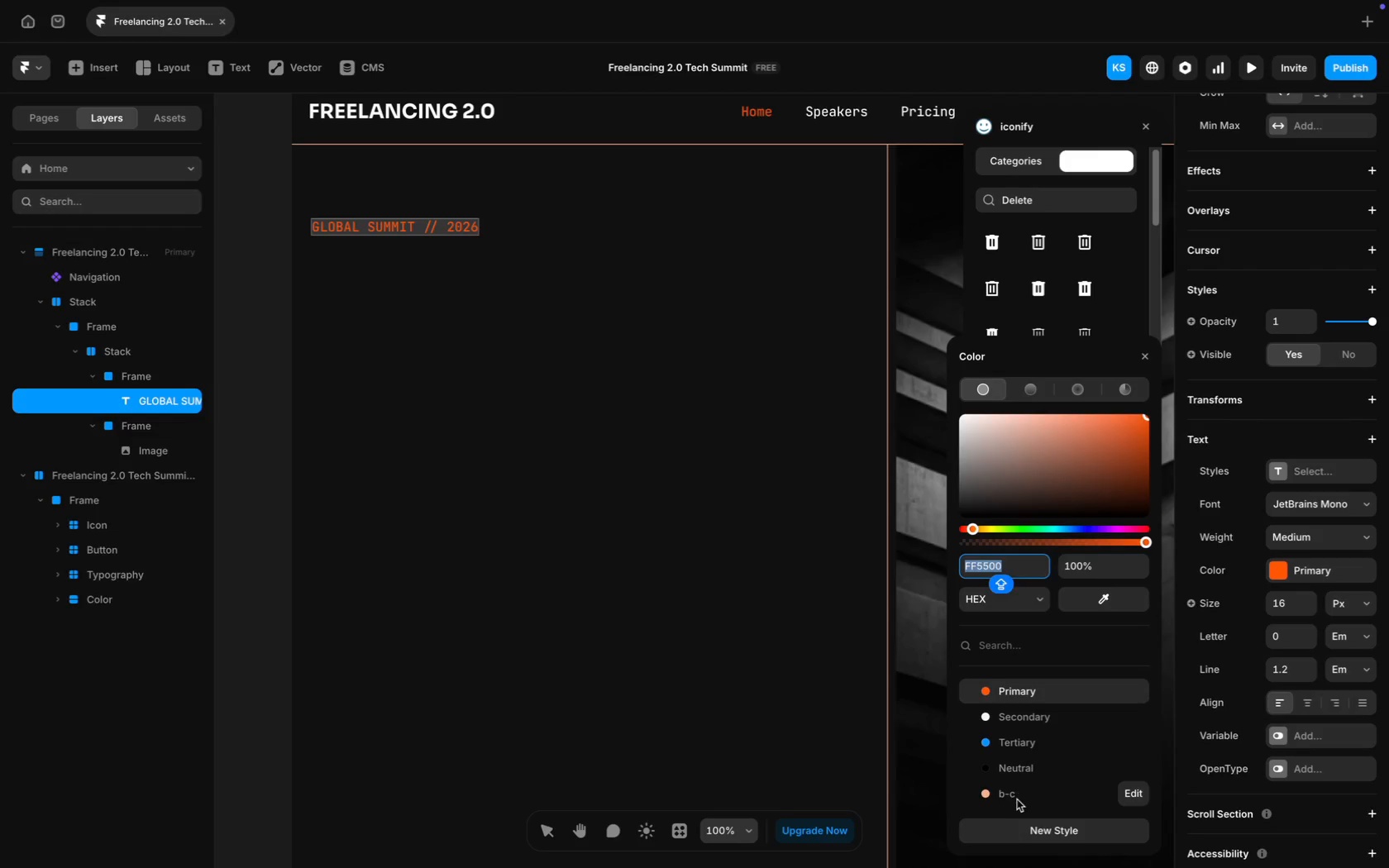 
left_click([1016, 802])
 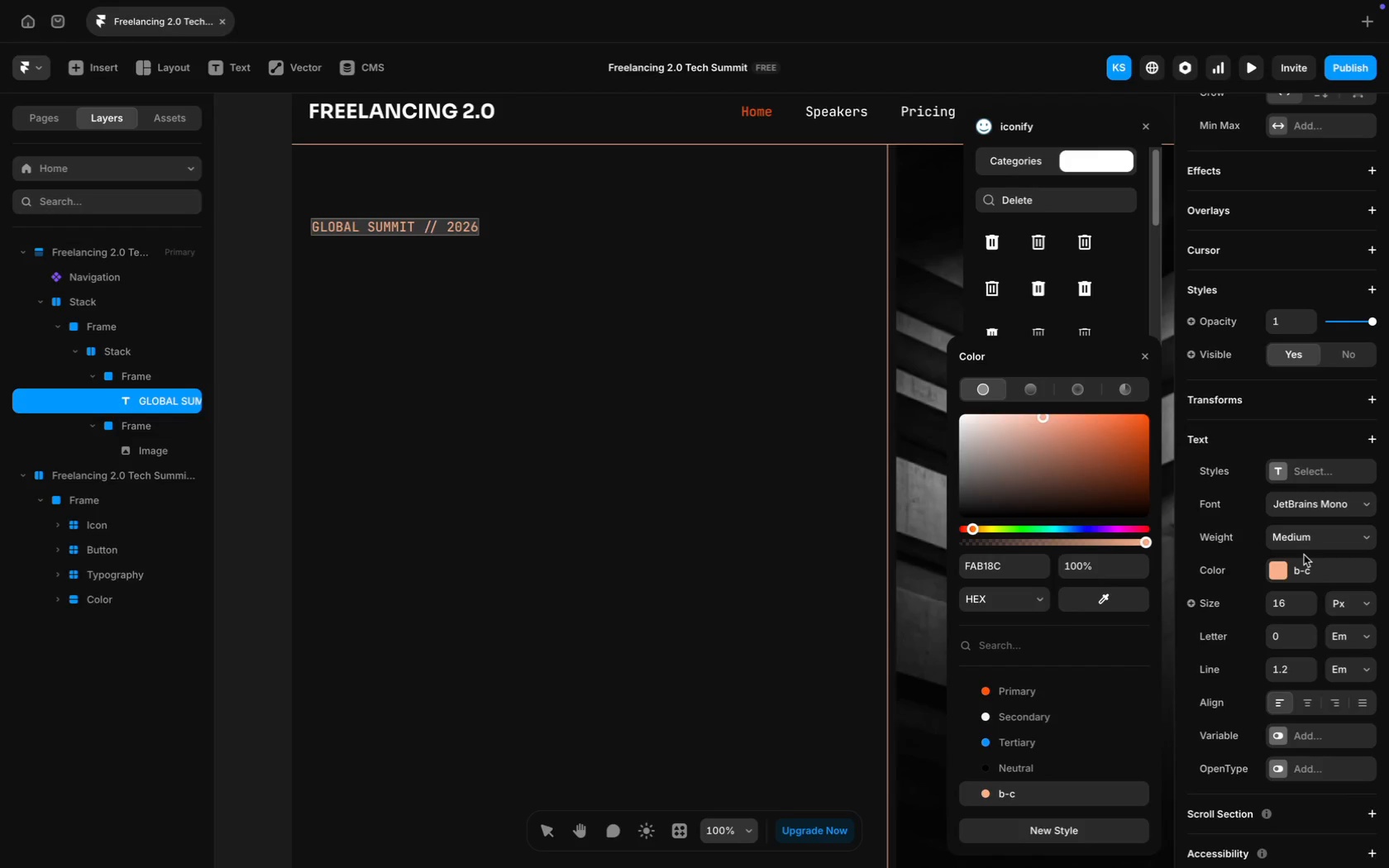 
wait(21.89)
 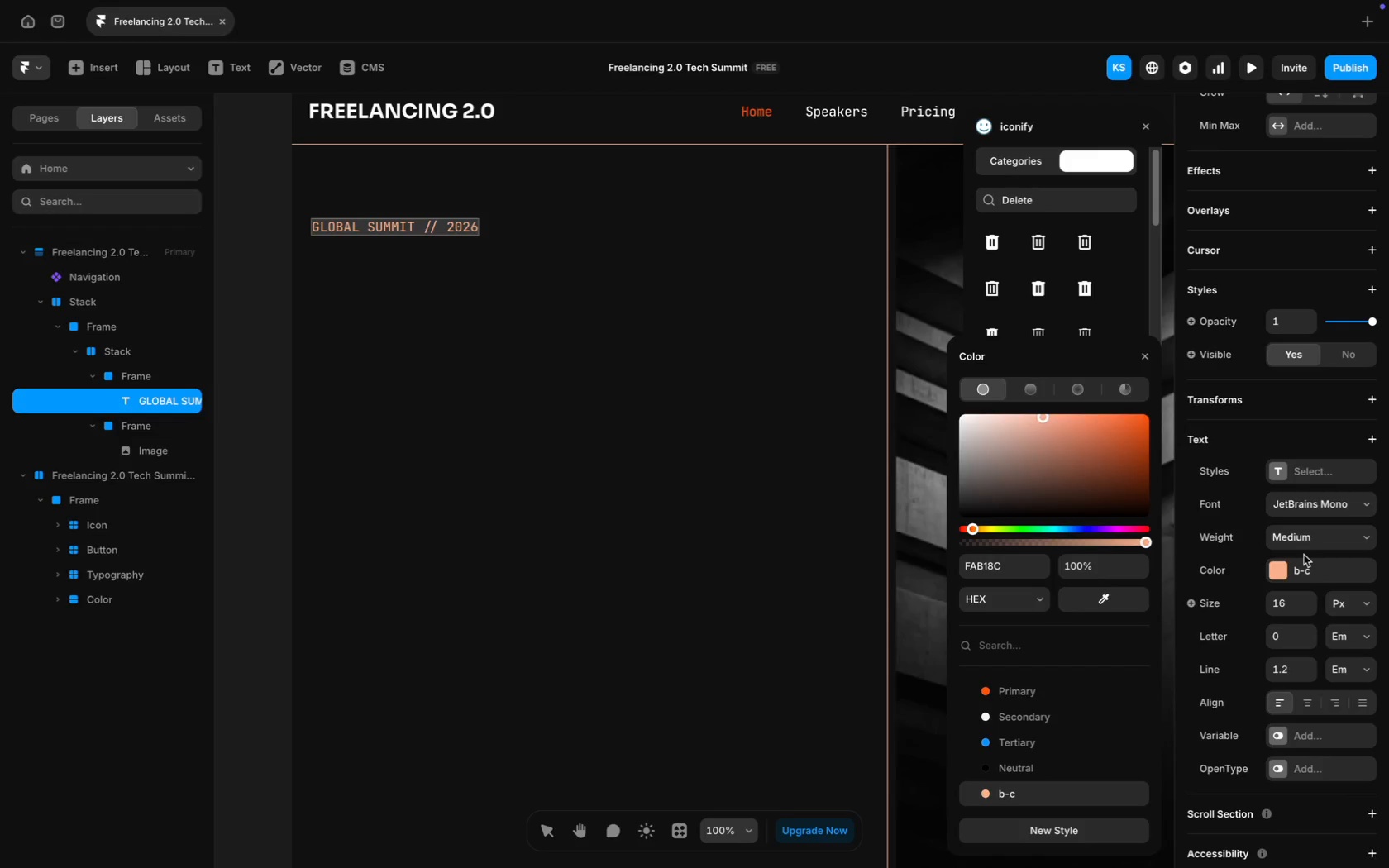 
scroll: coordinate [702, 672], scroll_direction: up, amount: 67.0
 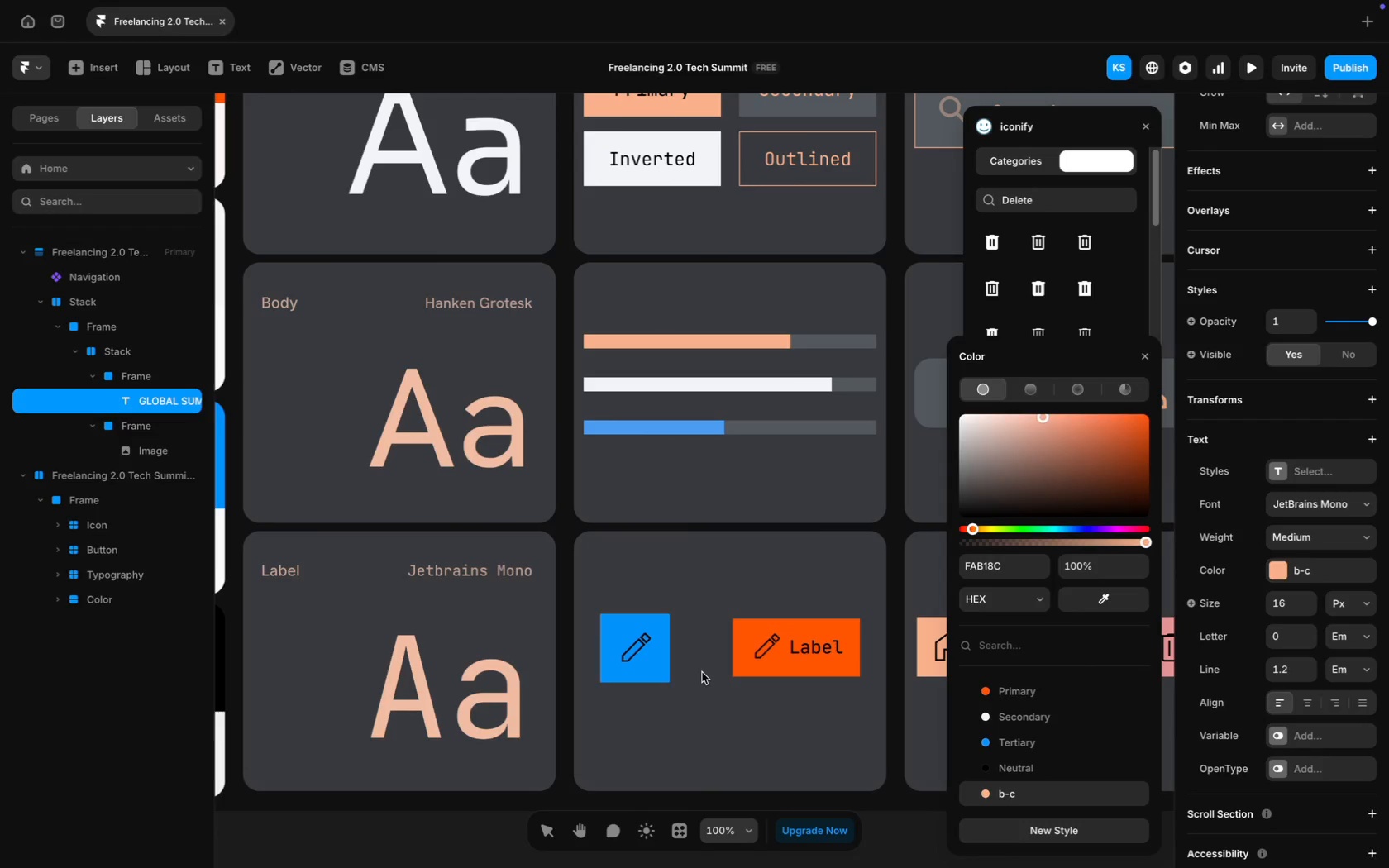 
scroll: coordinate [702, 672], scroll_direction: down, amount: 20.0
 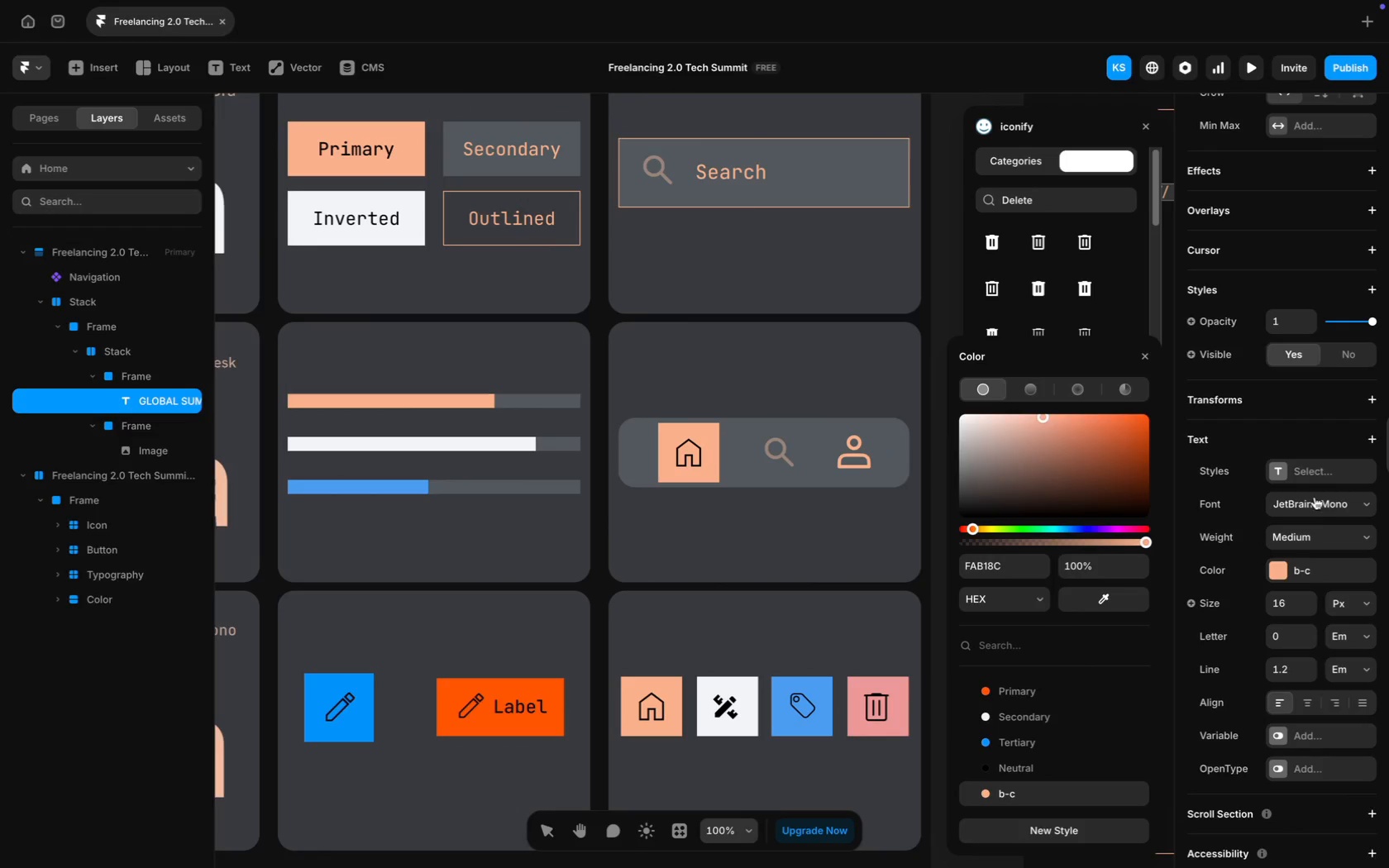 
left_click([1335, 511])
 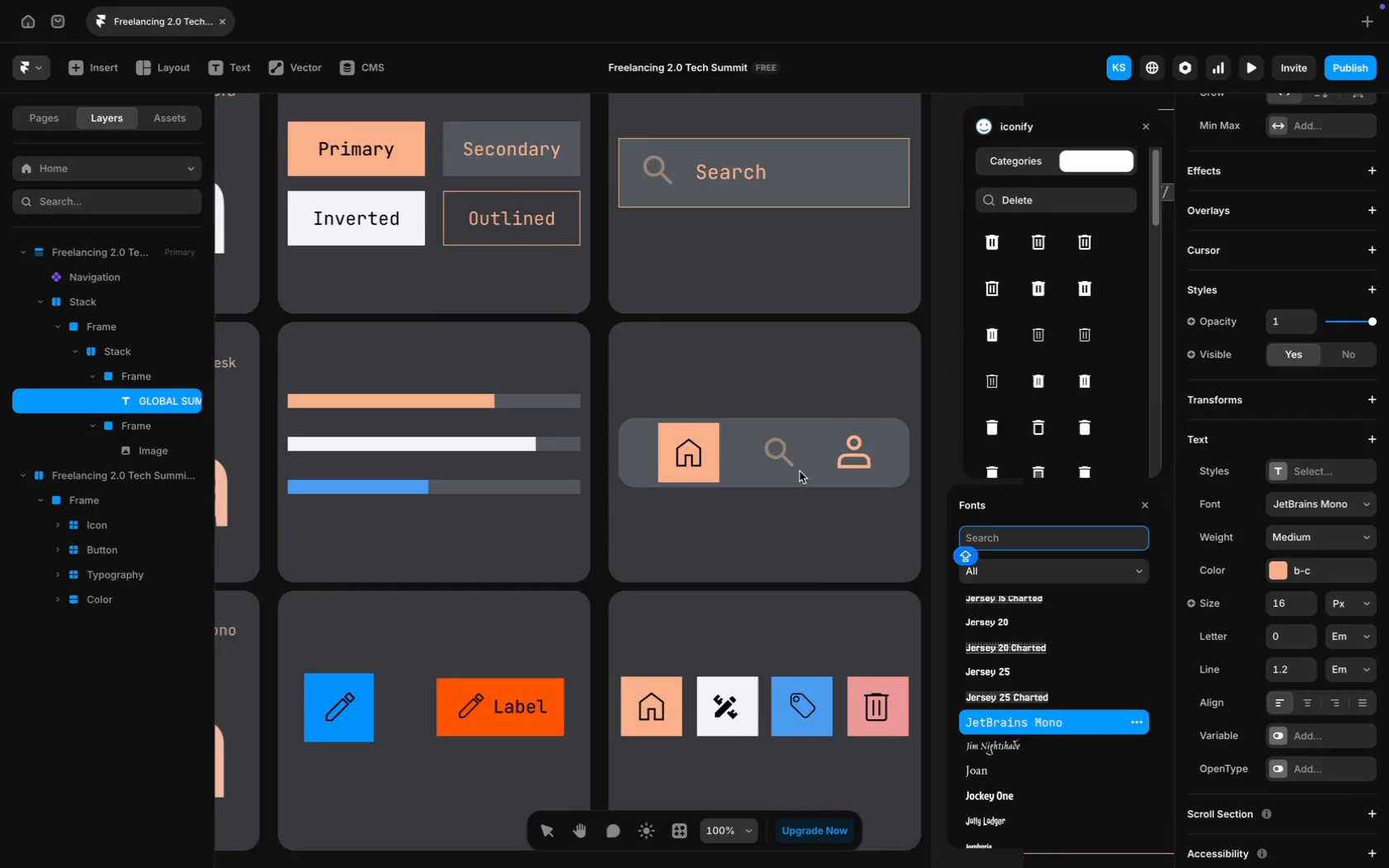 
scroll: coordinate [800, 471], scroll_direction: up, amount: 3.0
 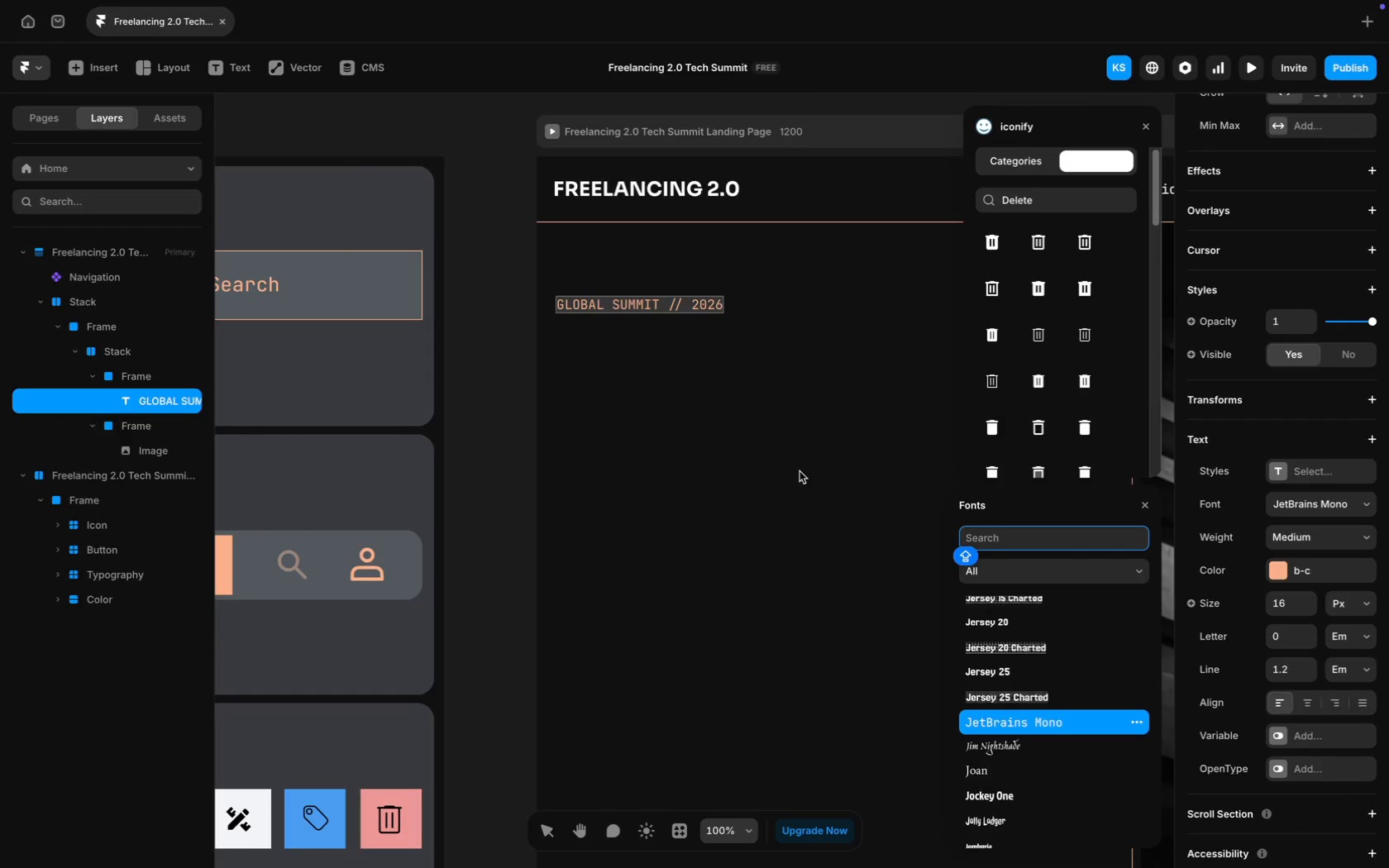 
type(Space)
 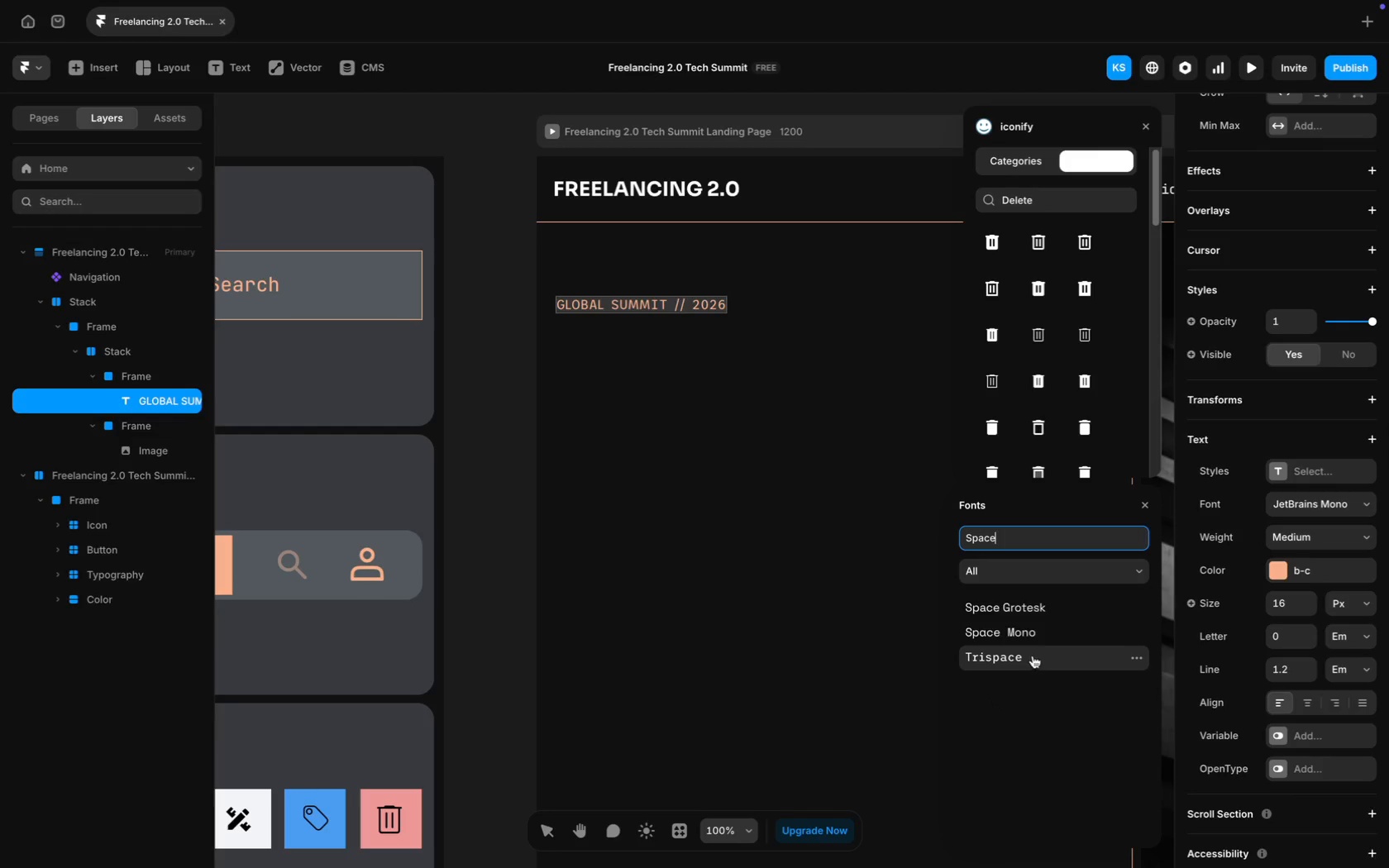 
mouse_move([1001, 616])
 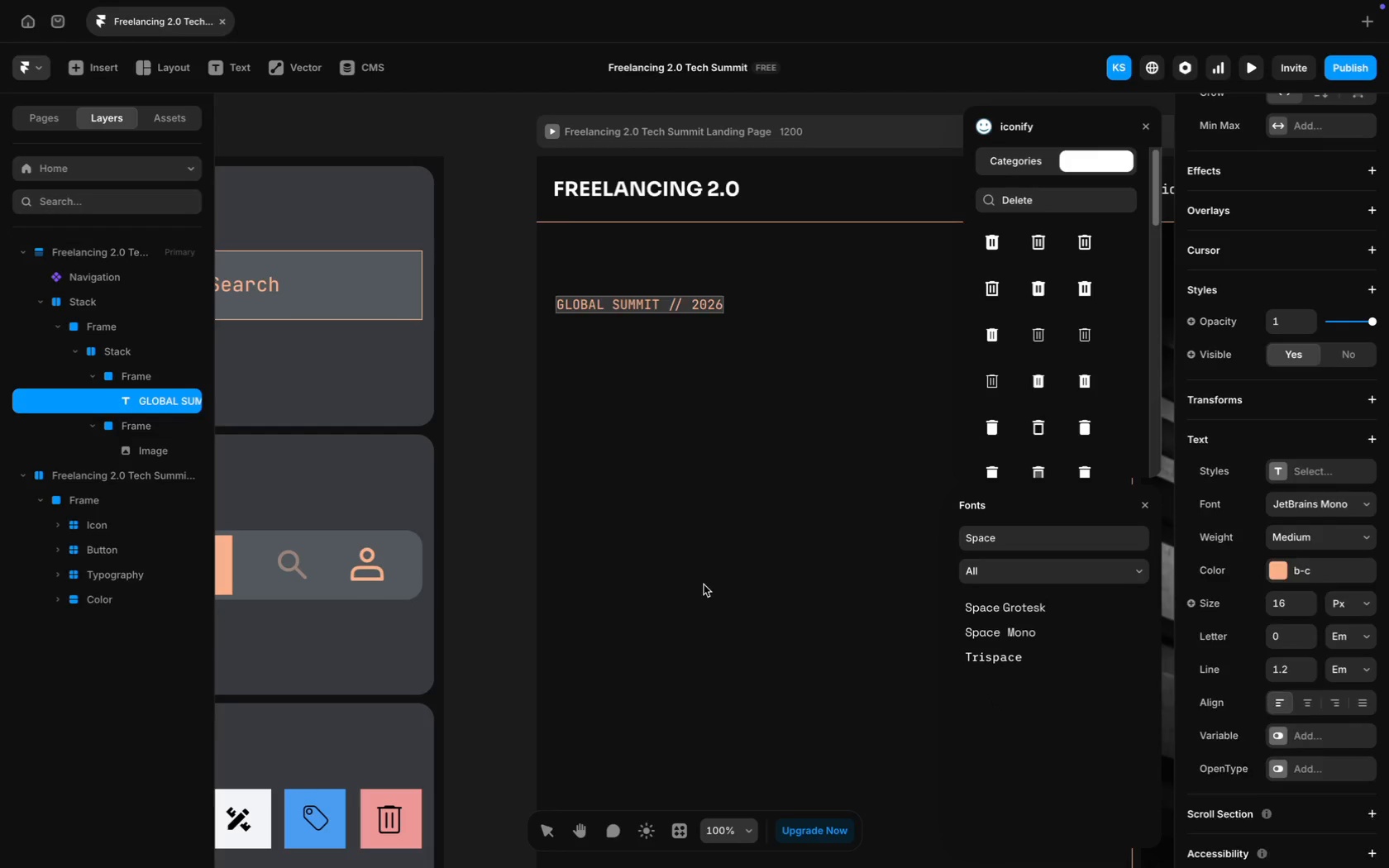 
left_click([704, 584])
 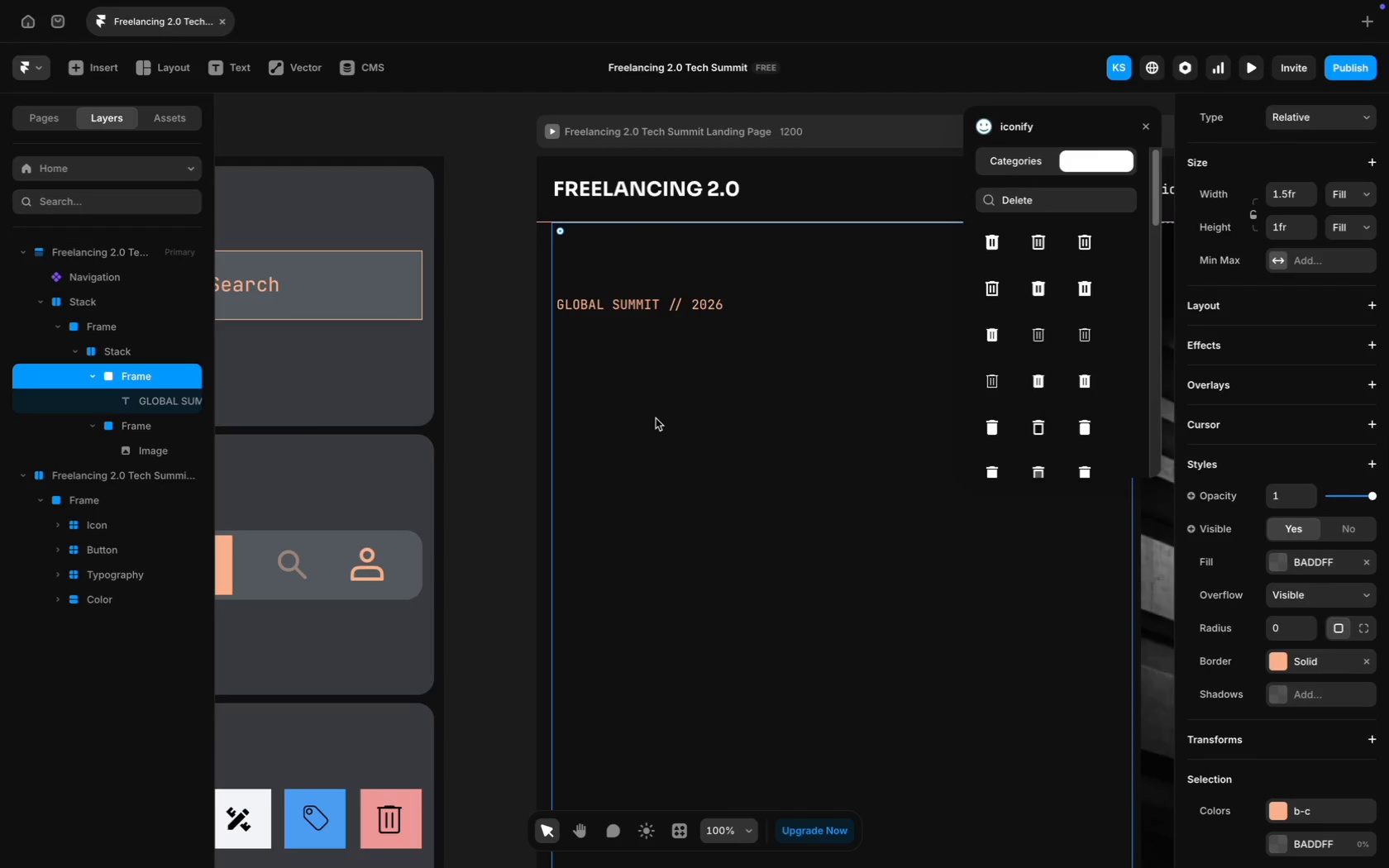 
scroll: coordinate [656, 418], scroll_direction: down, amount: 20.0
 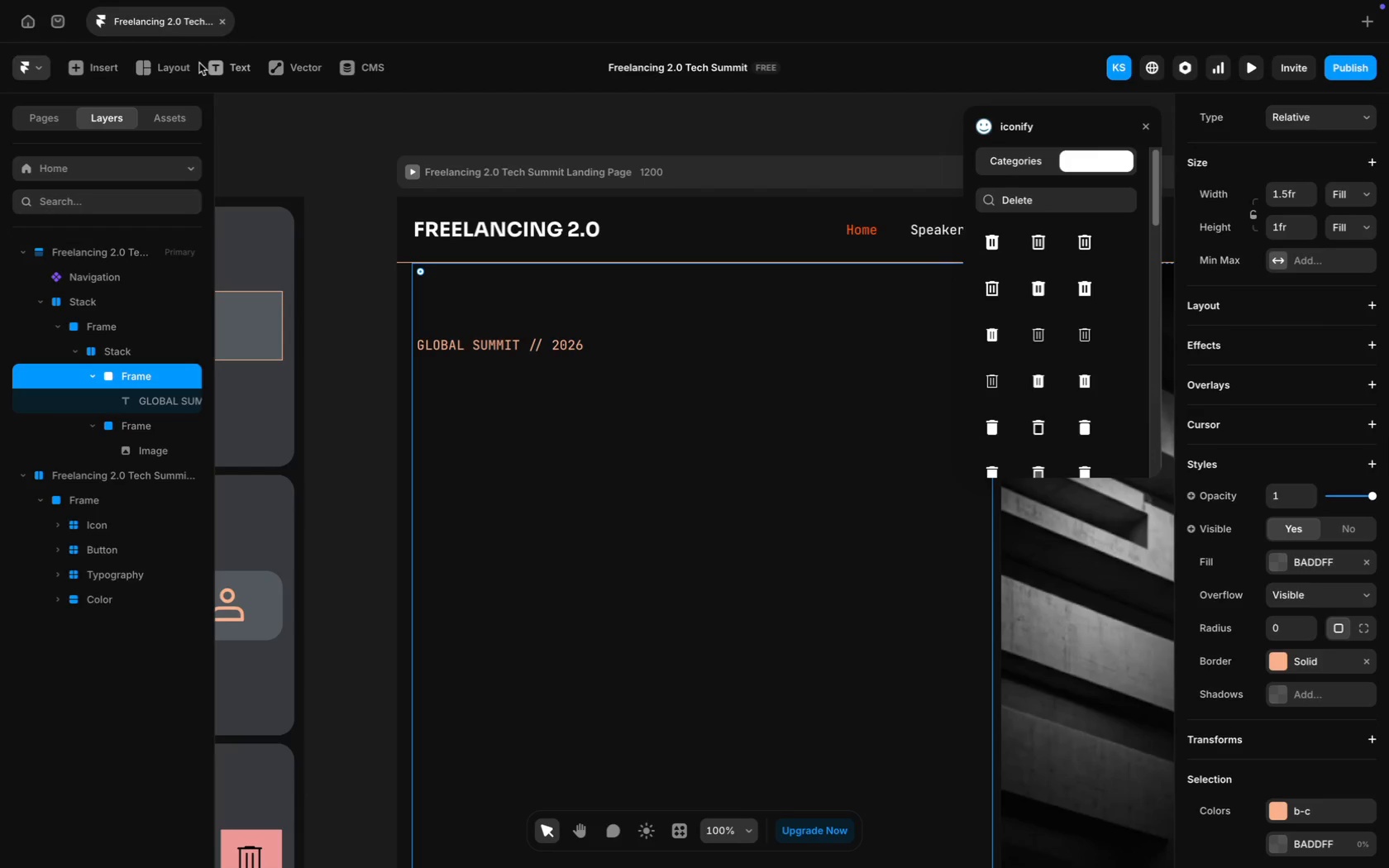 
left_click([237, 65])
 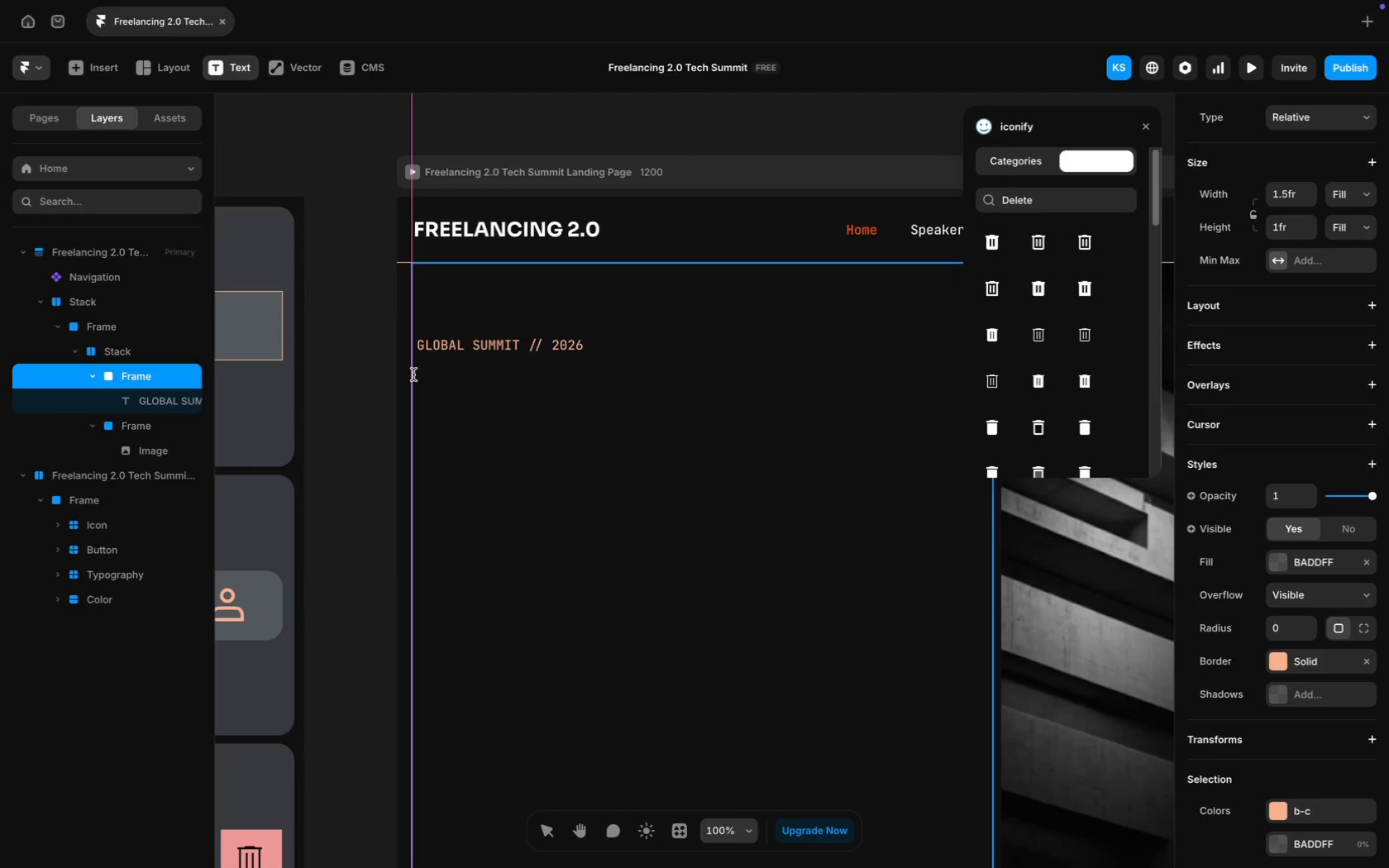 
wait(9.1)
 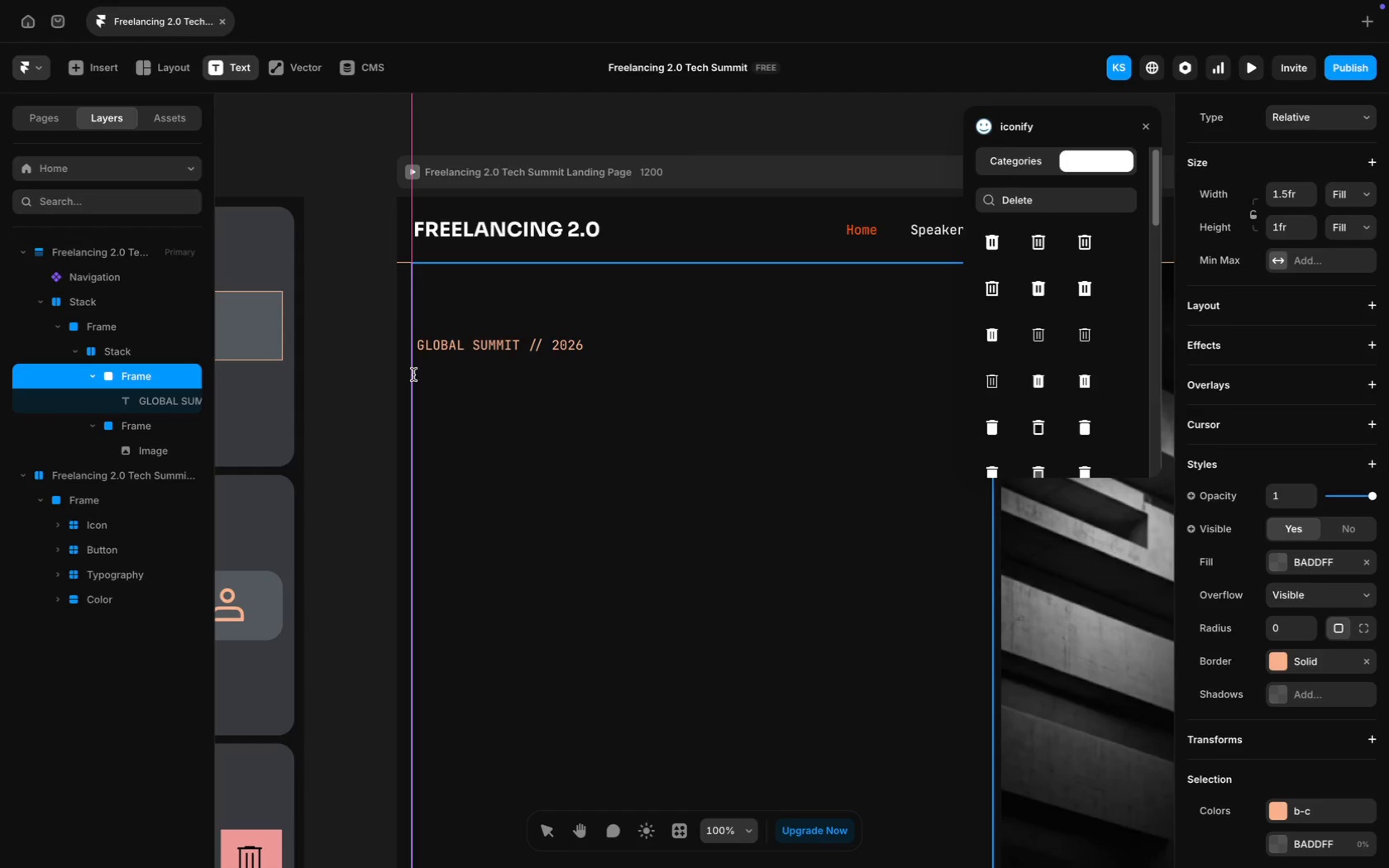 
left_click([414, 394])
 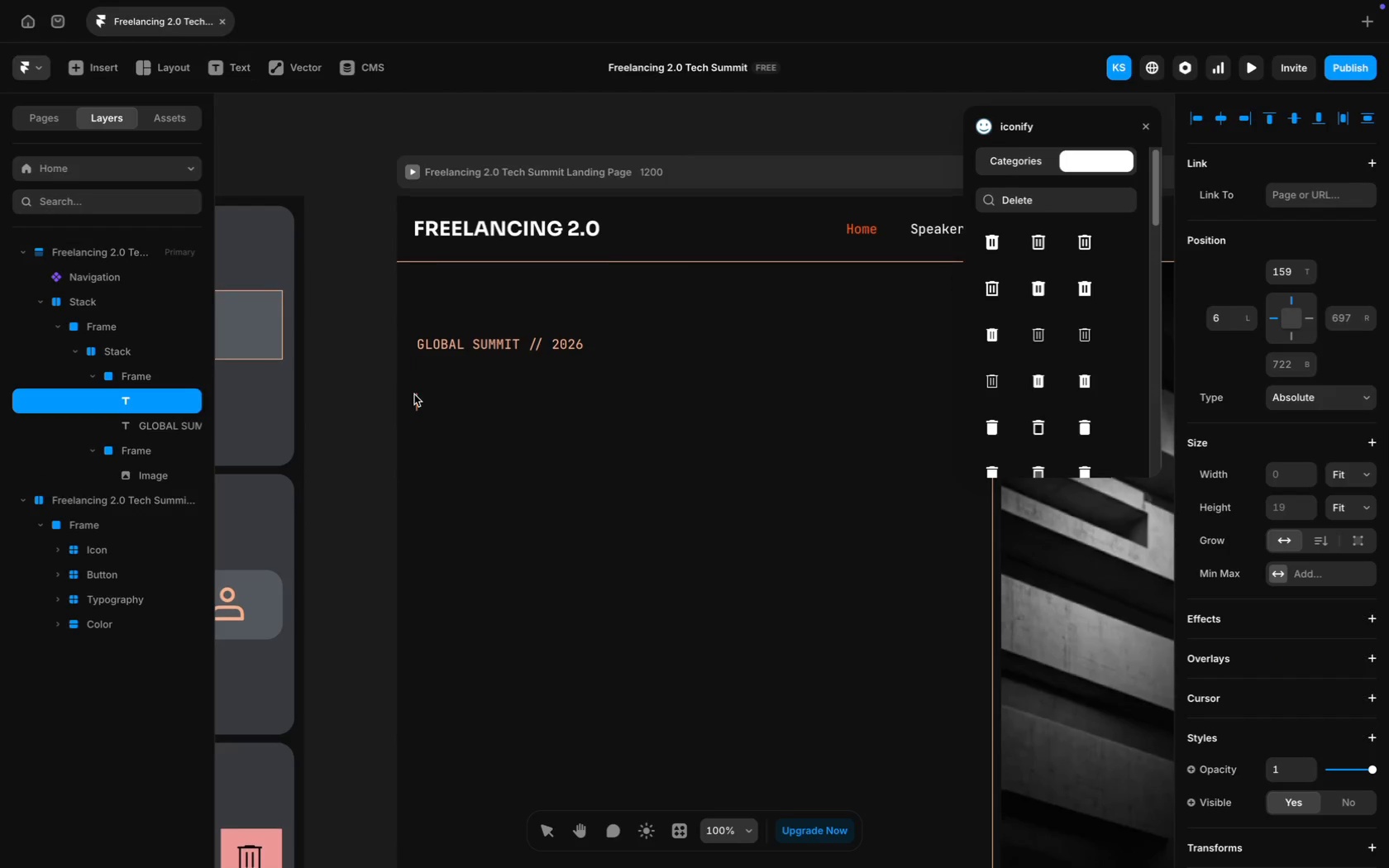 
scroll: coordinate [414, 394], scroll_direction: down, amount: 9.0
 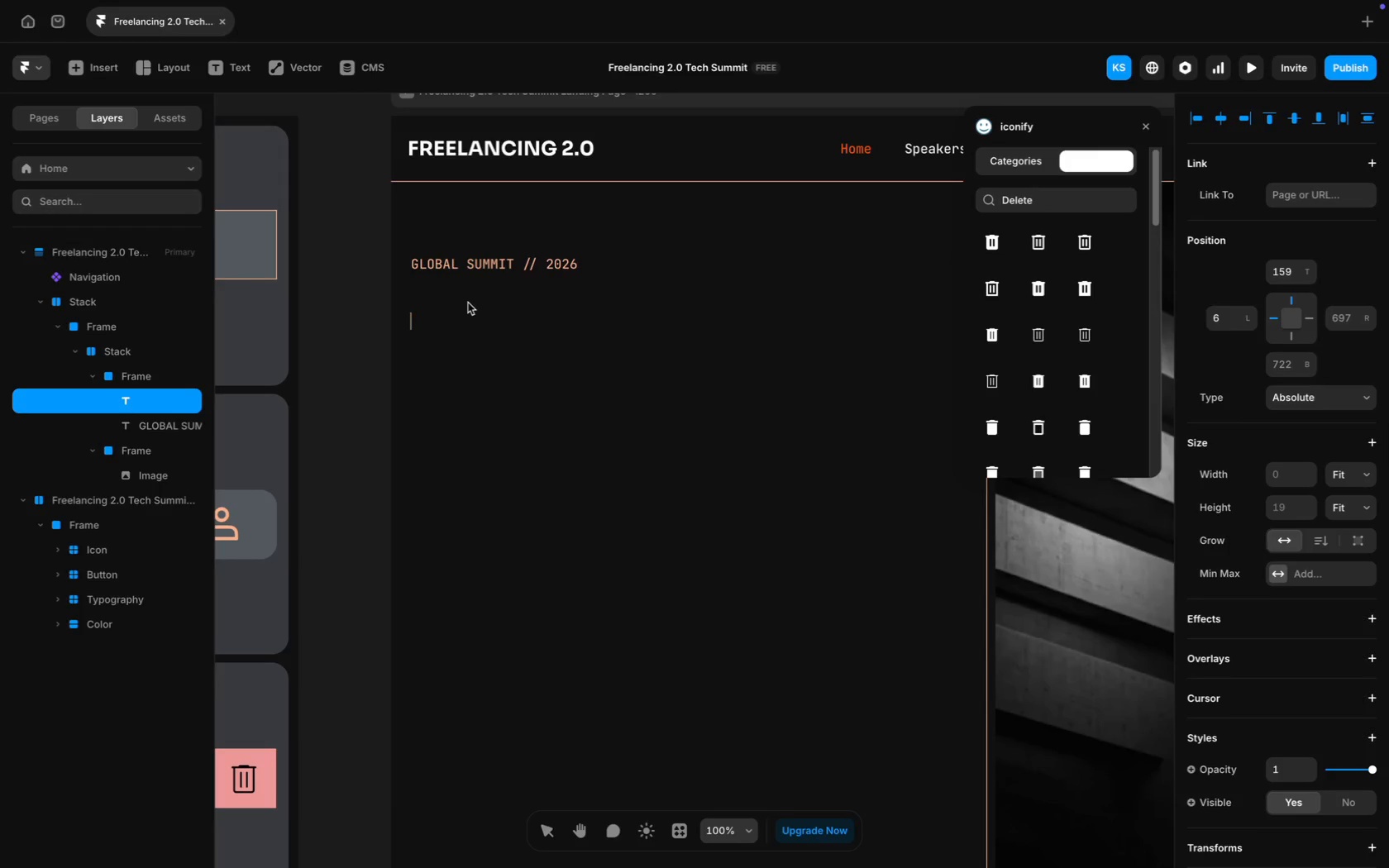 
type(THE FUTURE O)
key(Backspace)
key(Backspace)
 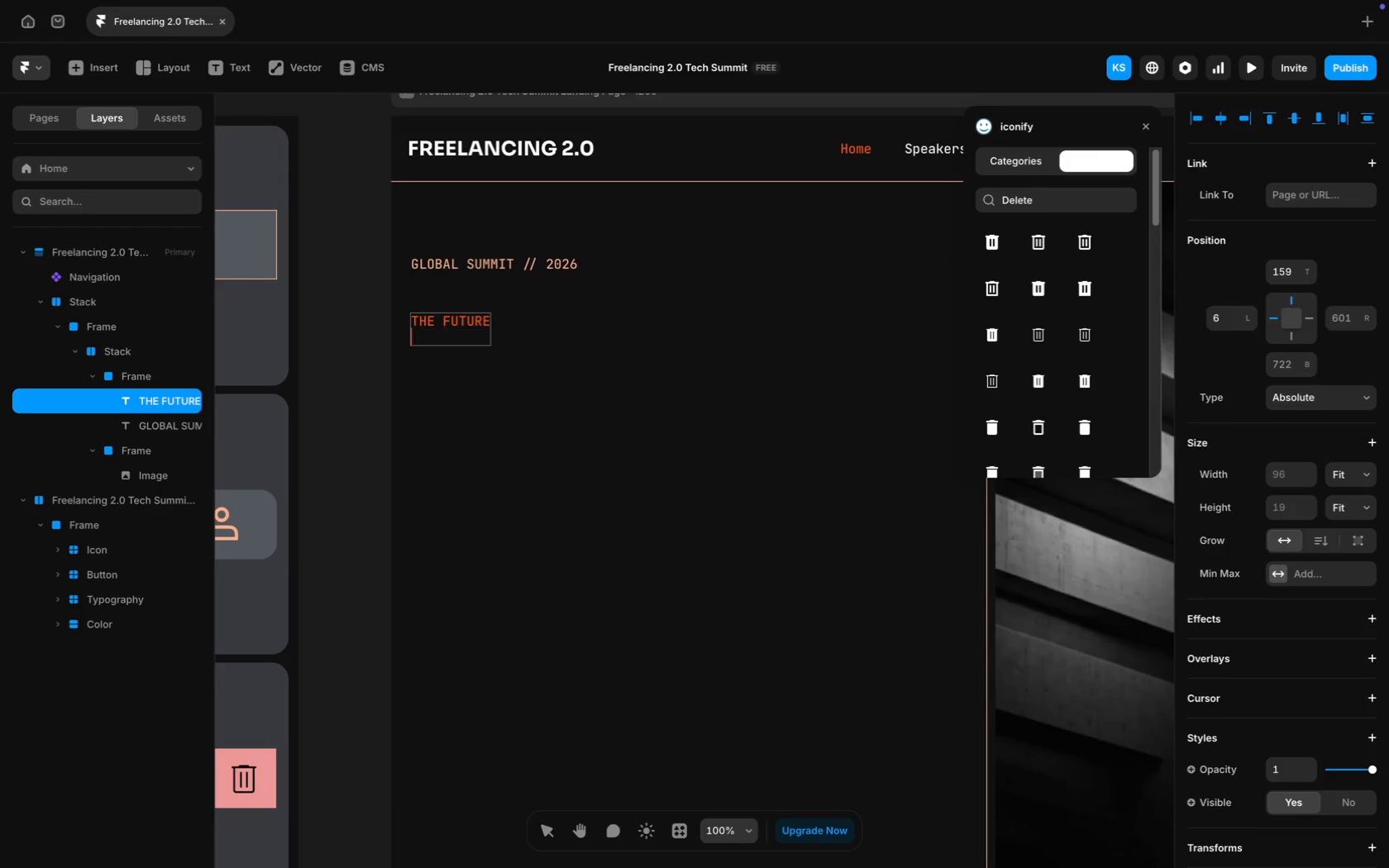 
key(Enter)
 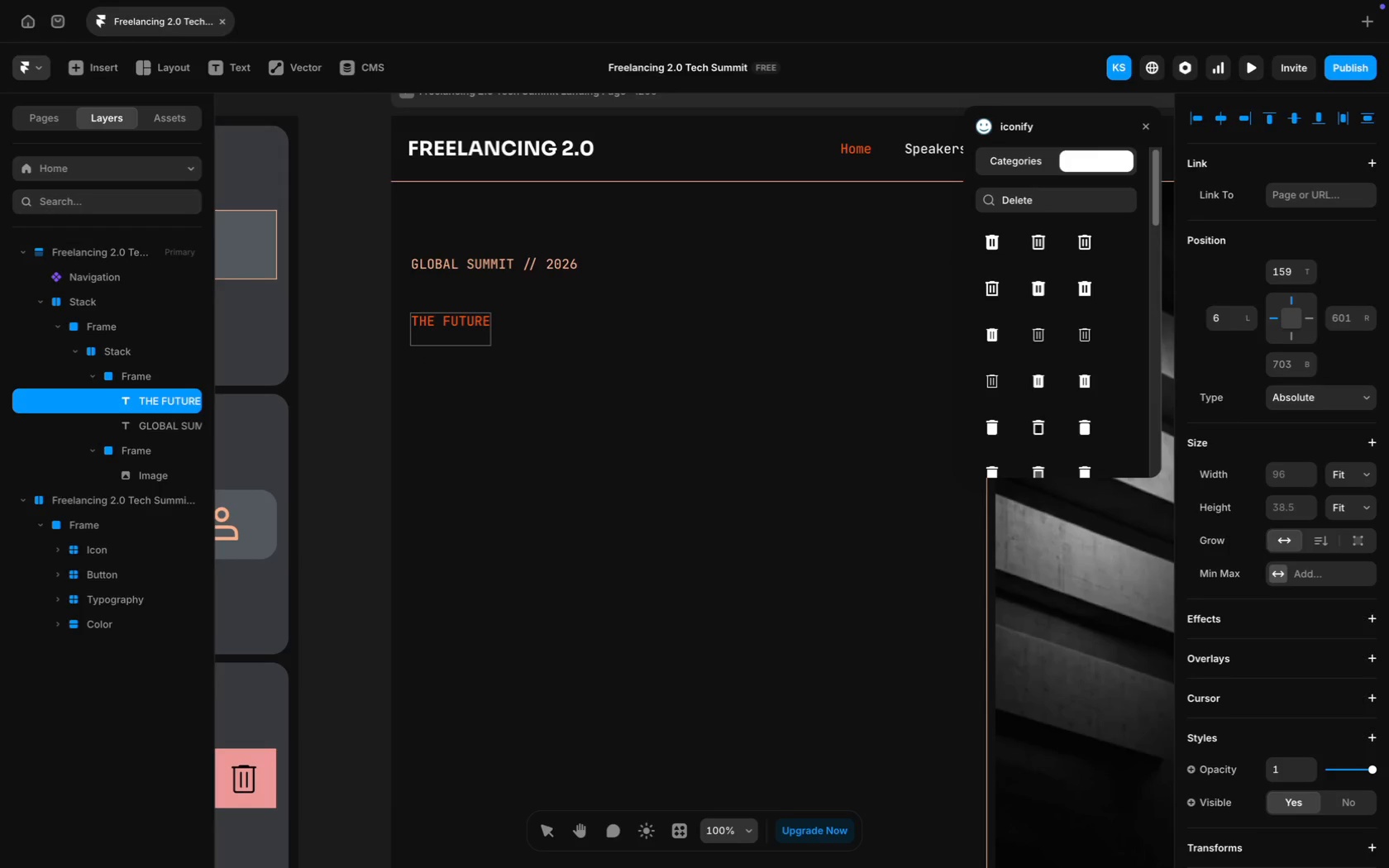 
type(OF WORK)
 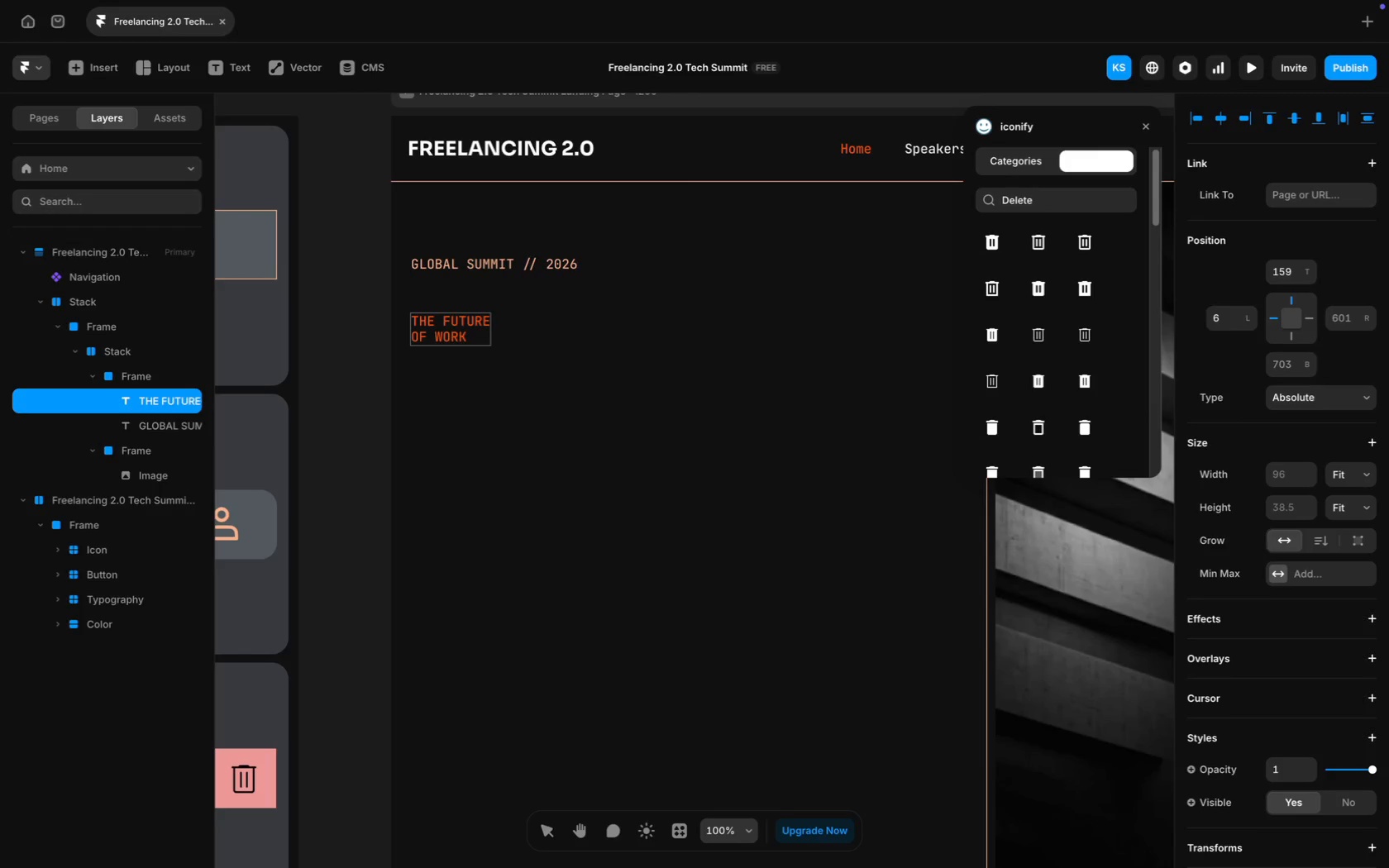 
key(Meta+A)
 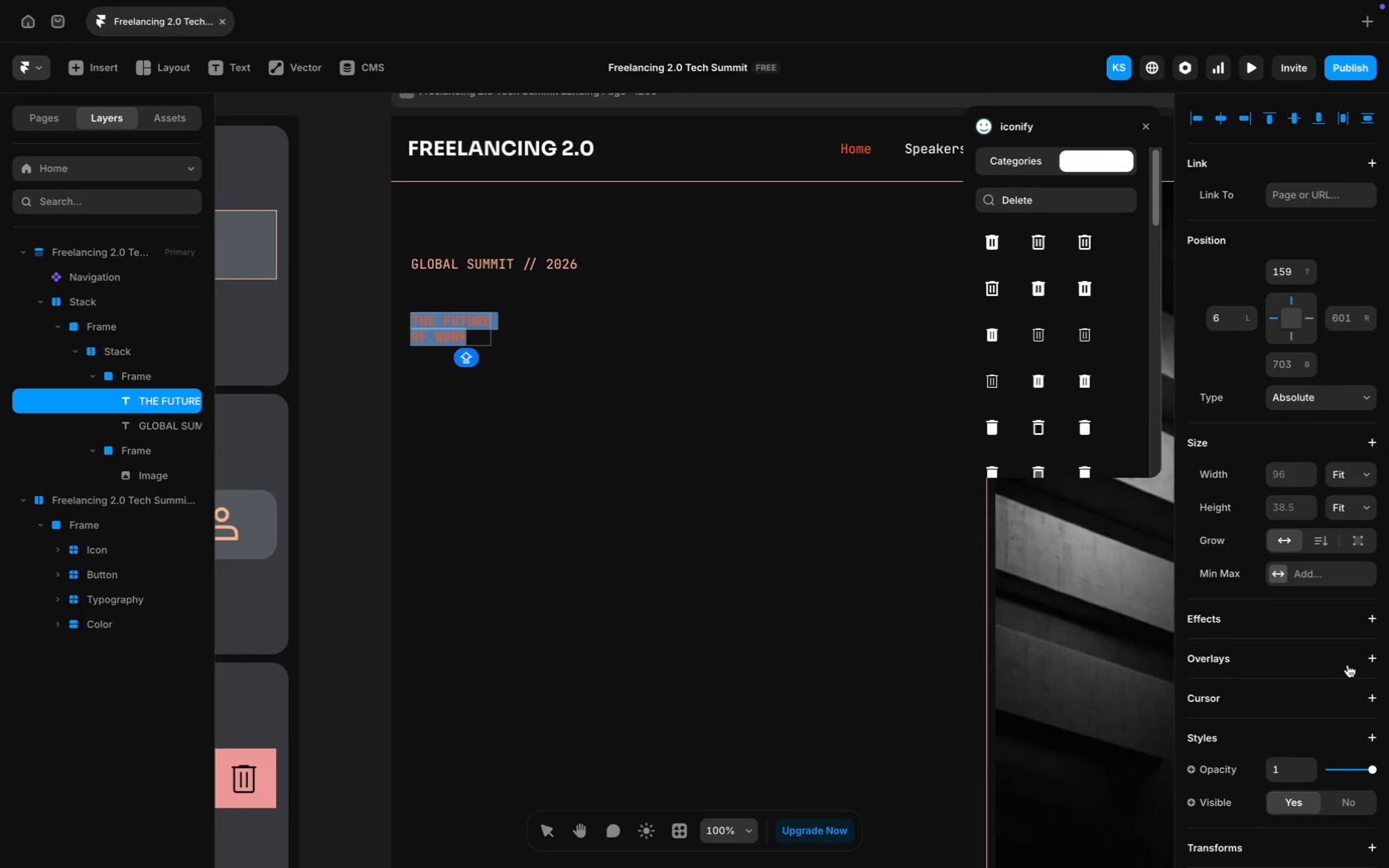 
scroll: coordinate [1348, 665], scroll_direction: down, amount: 49.0
 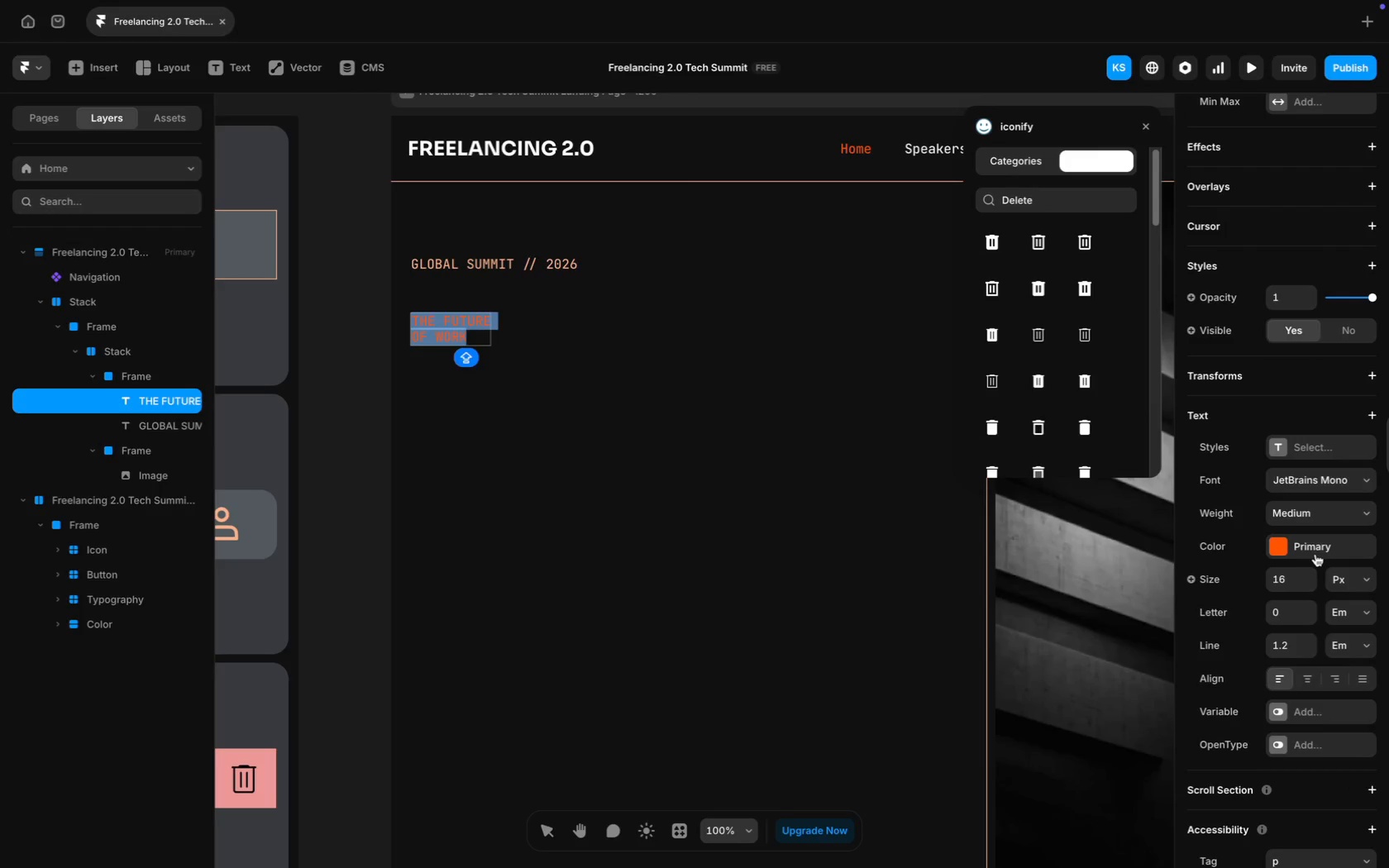 
left_click([1317, 551])
 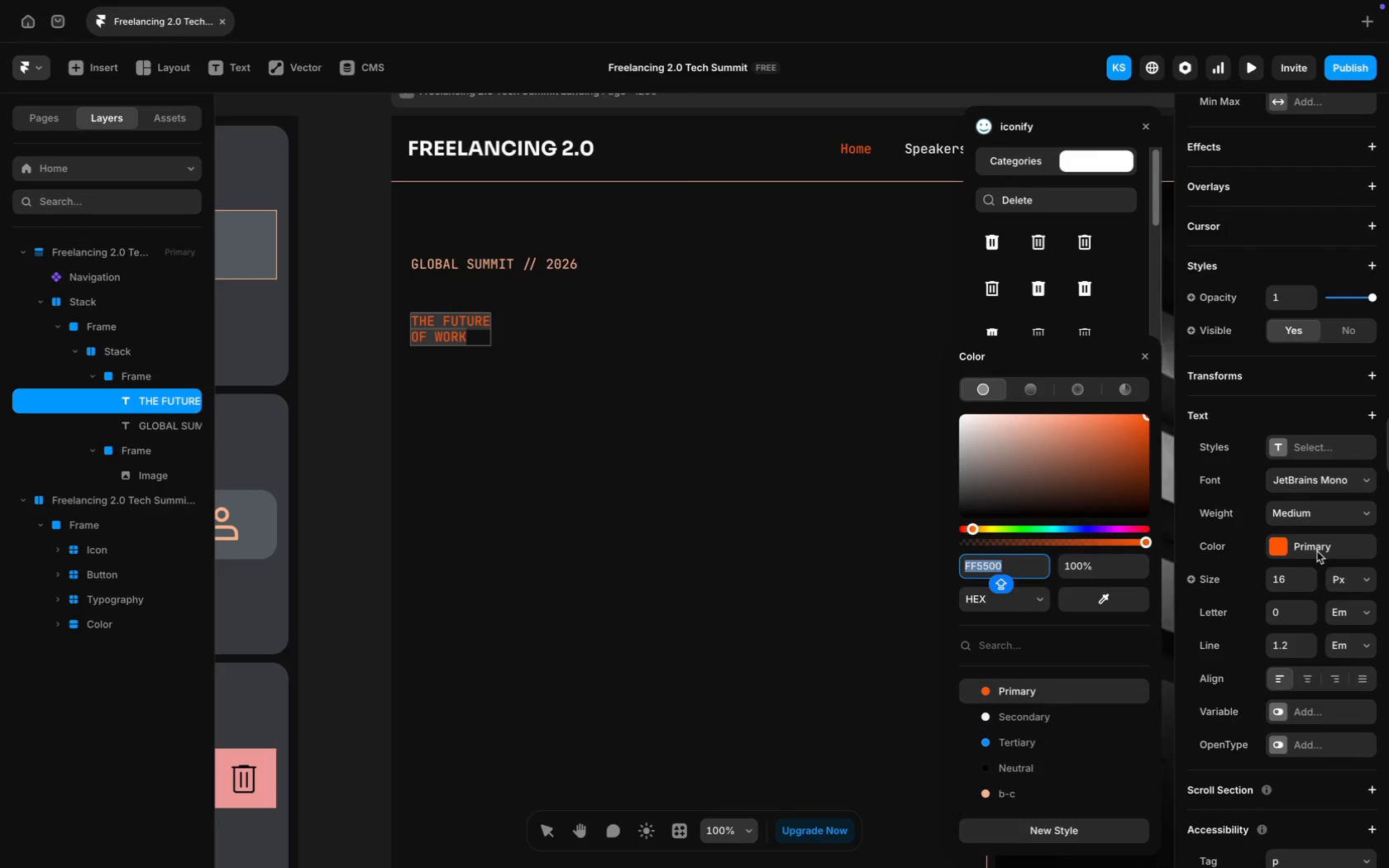 
type(FFFFFF)
 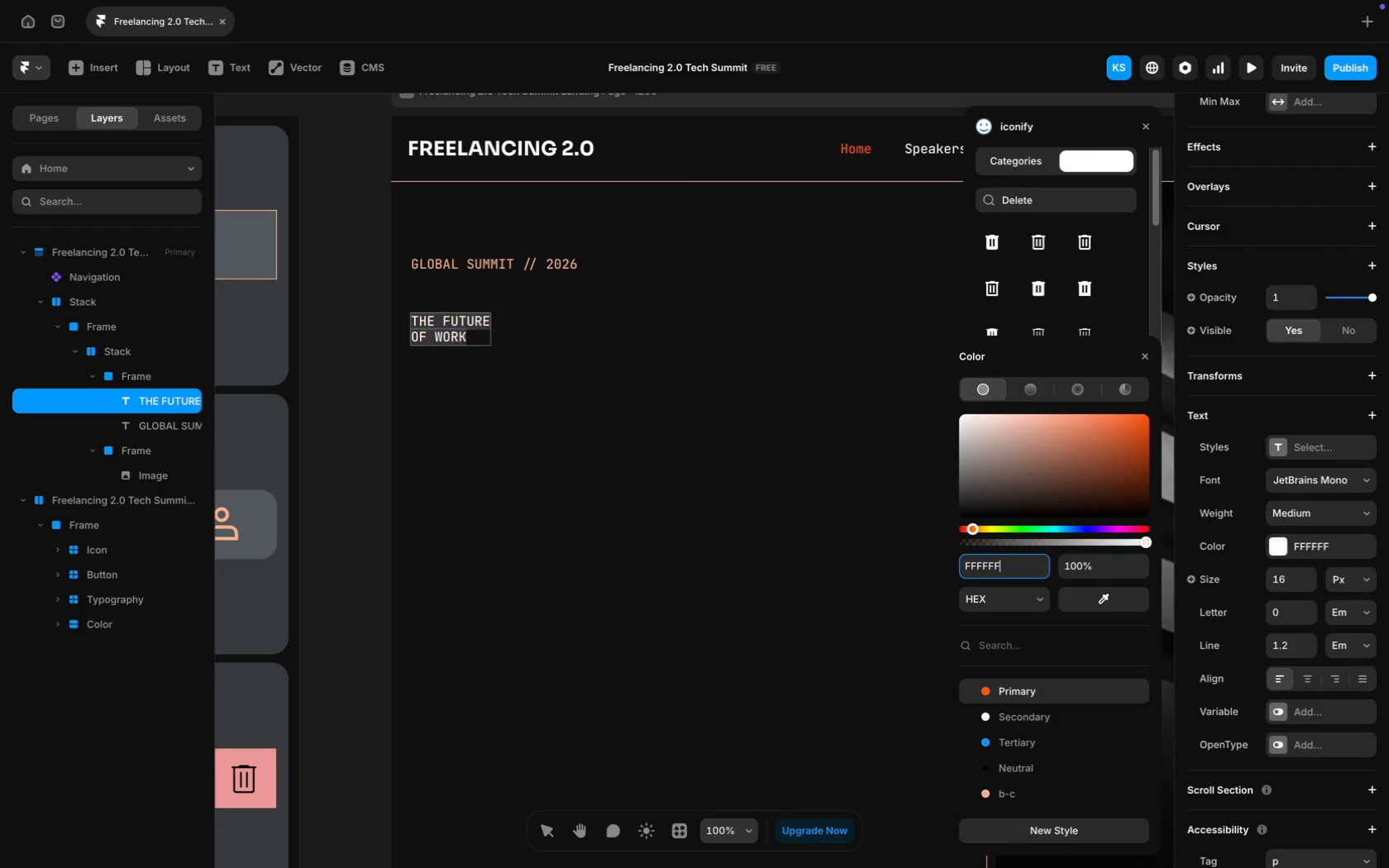 
key(Enter)
 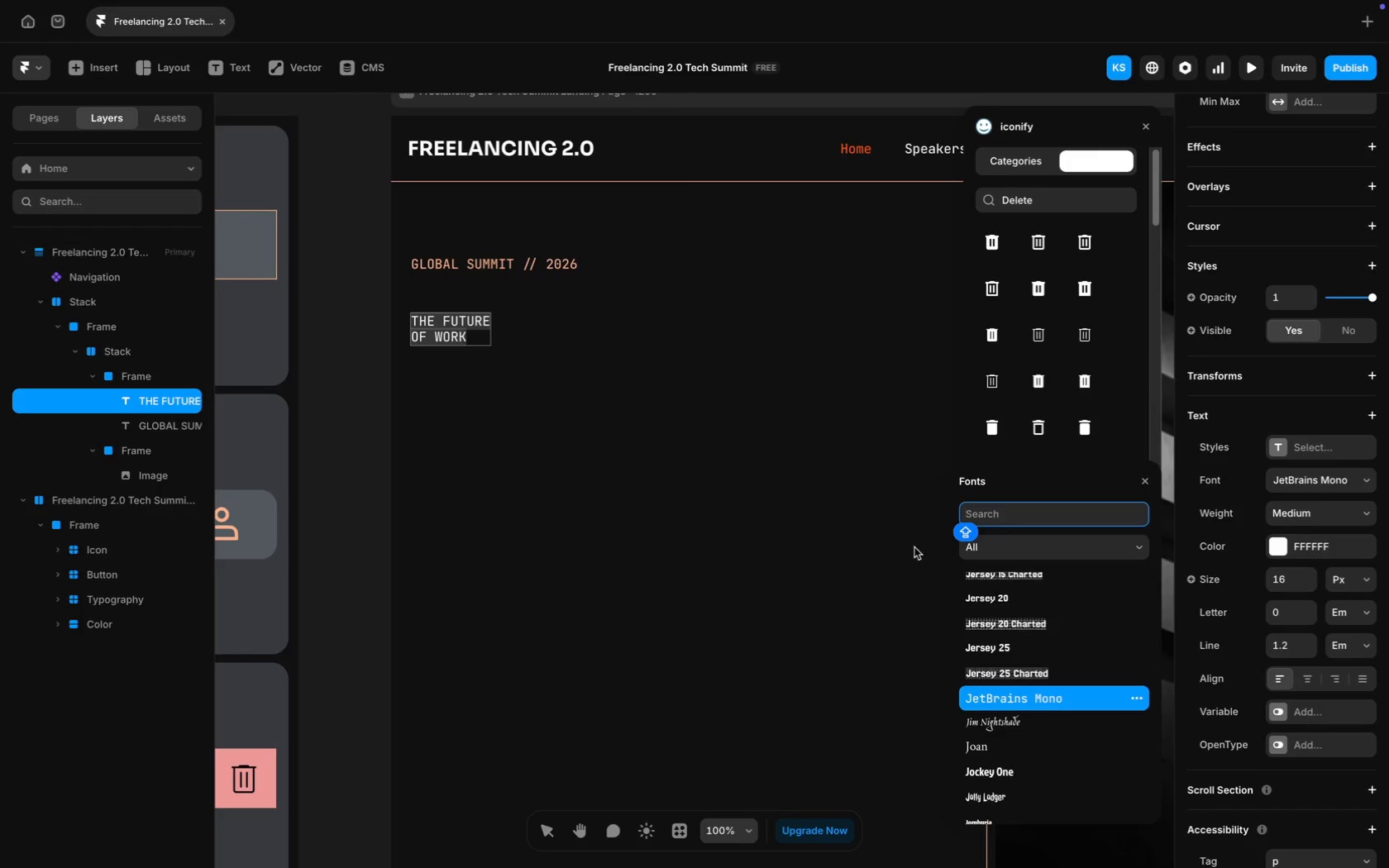 
type(Sora)
 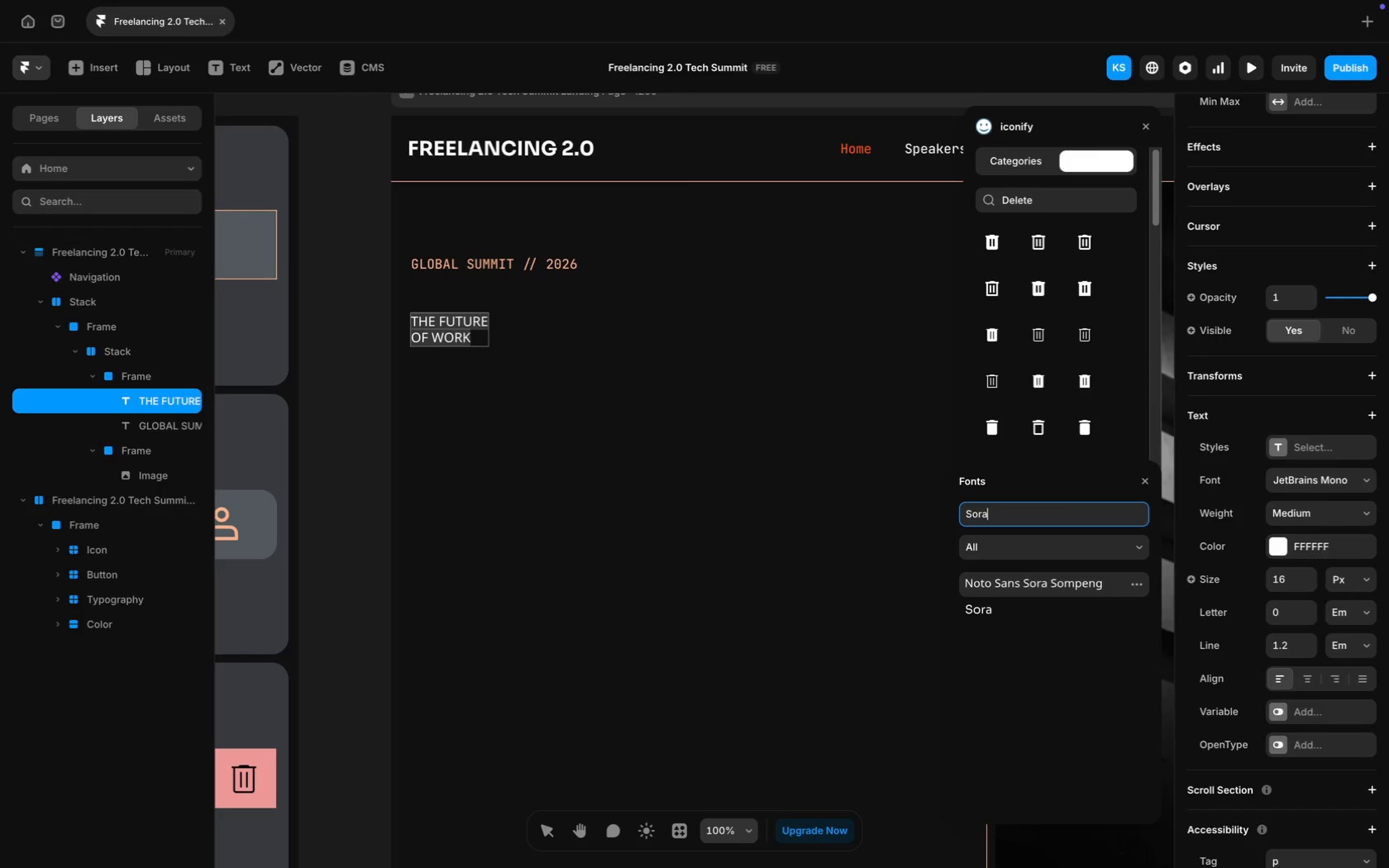 
key(Enter)
 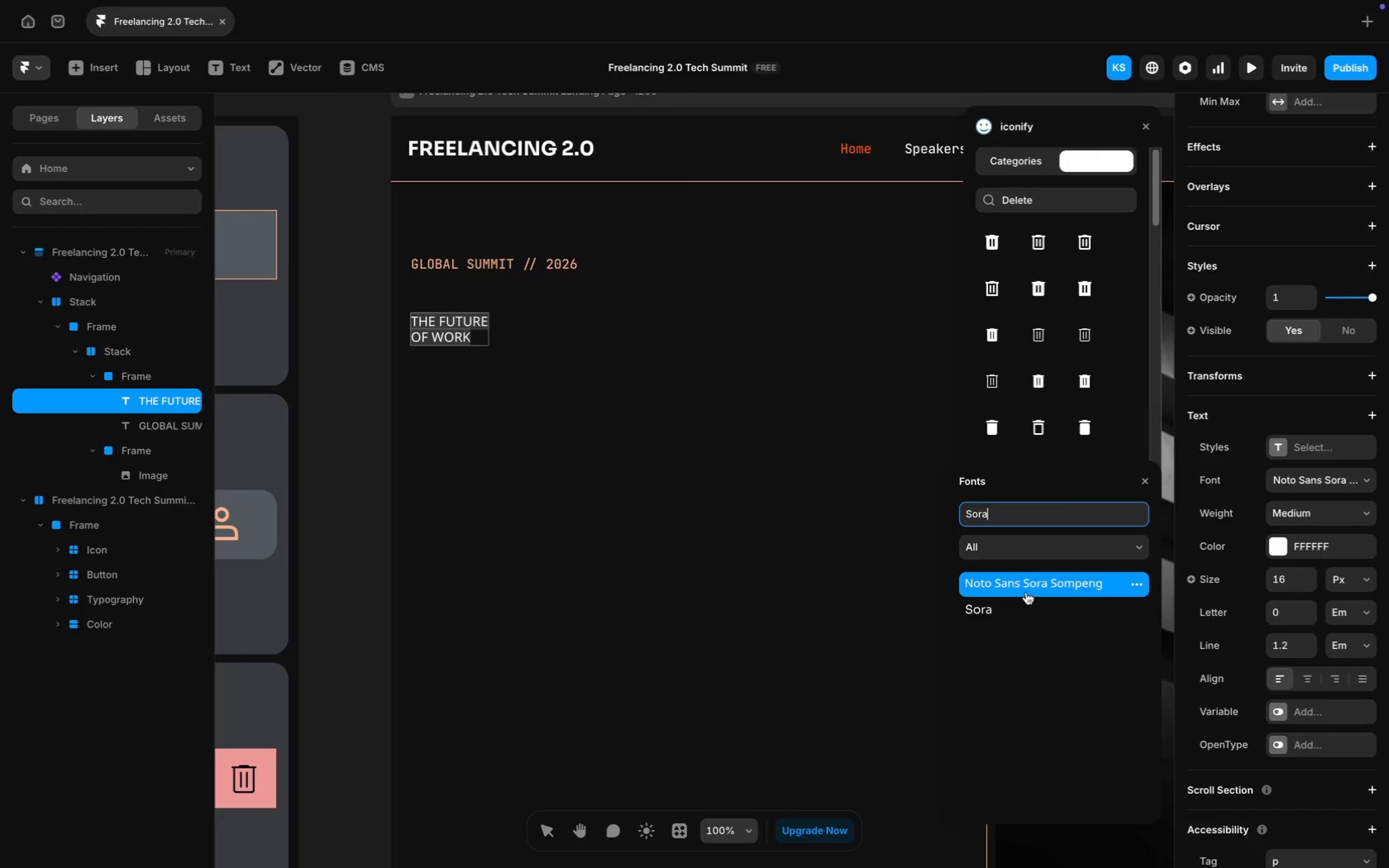 
left_click([1009, 611])
 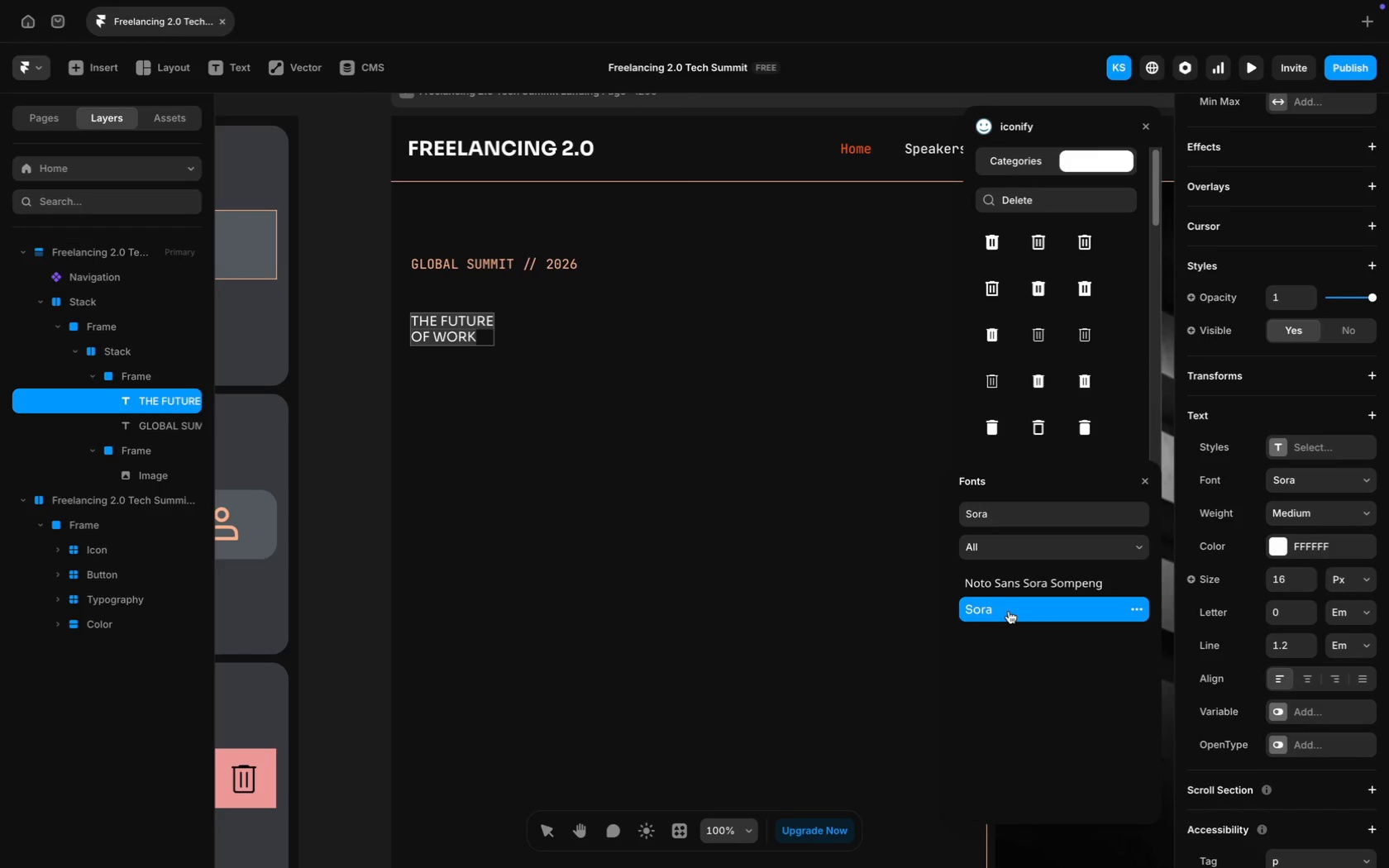 
left_click([1009, 611])
 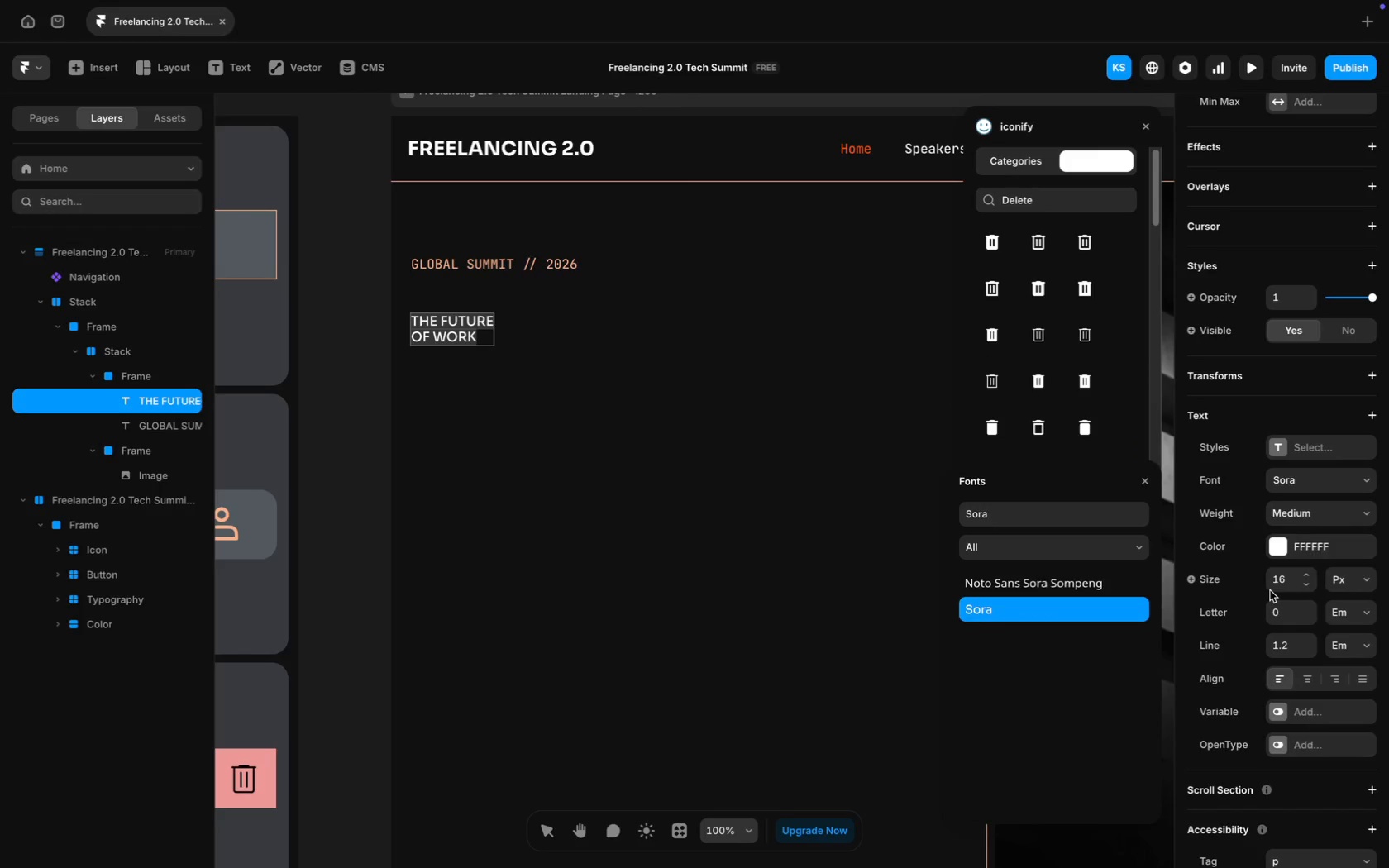 
left_click([1278, 586])
 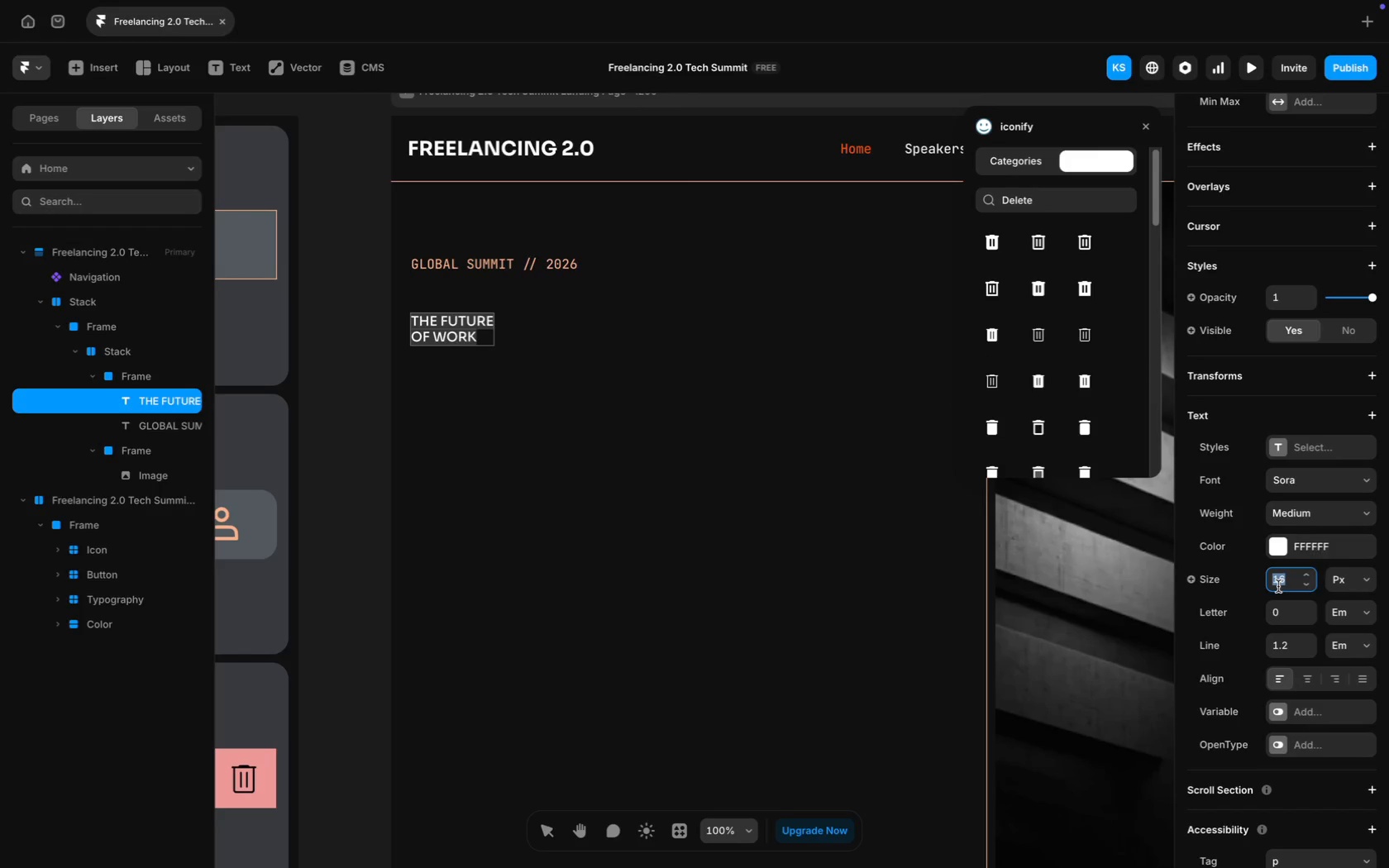 
type(50)
 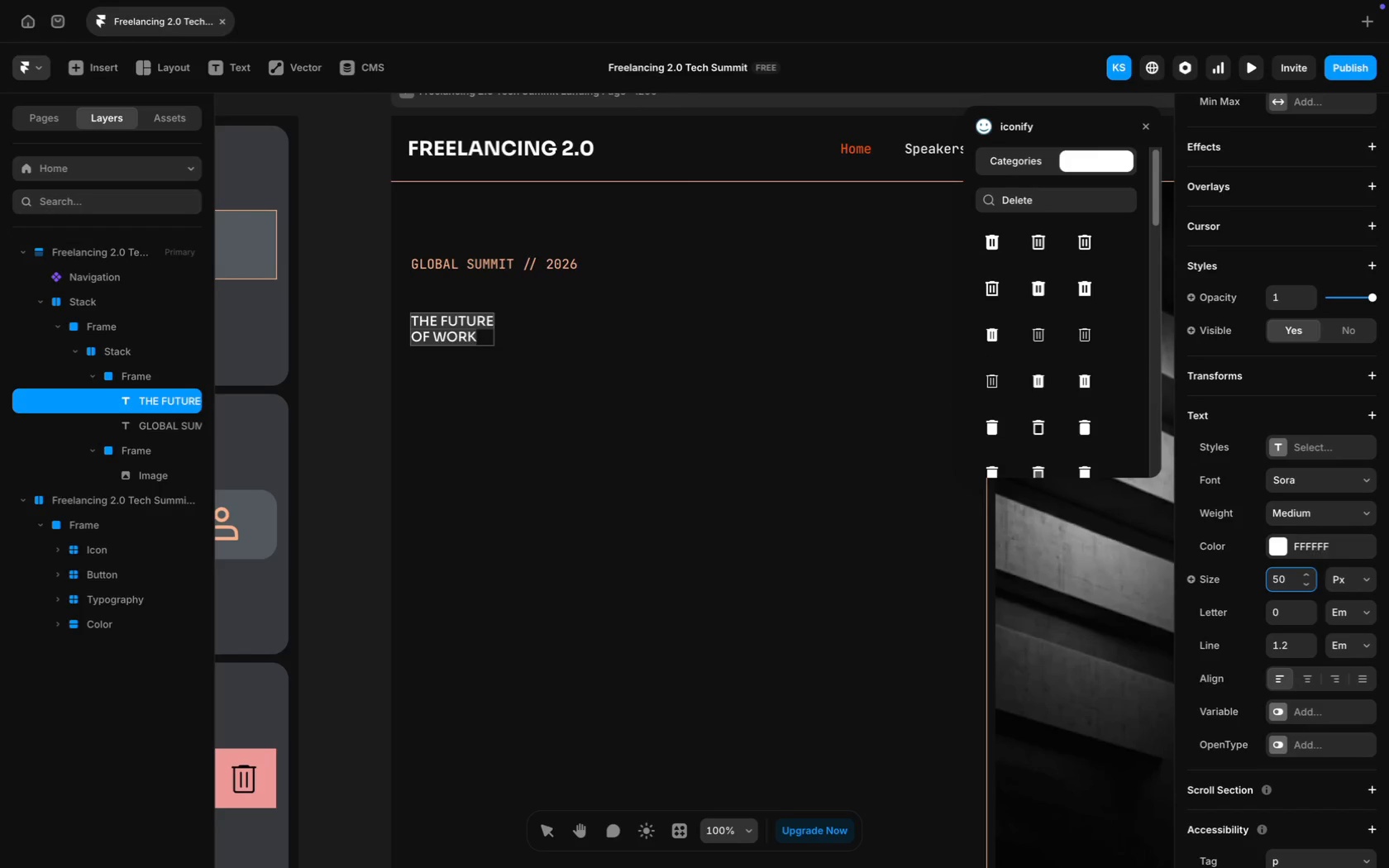 
key(Enter)
 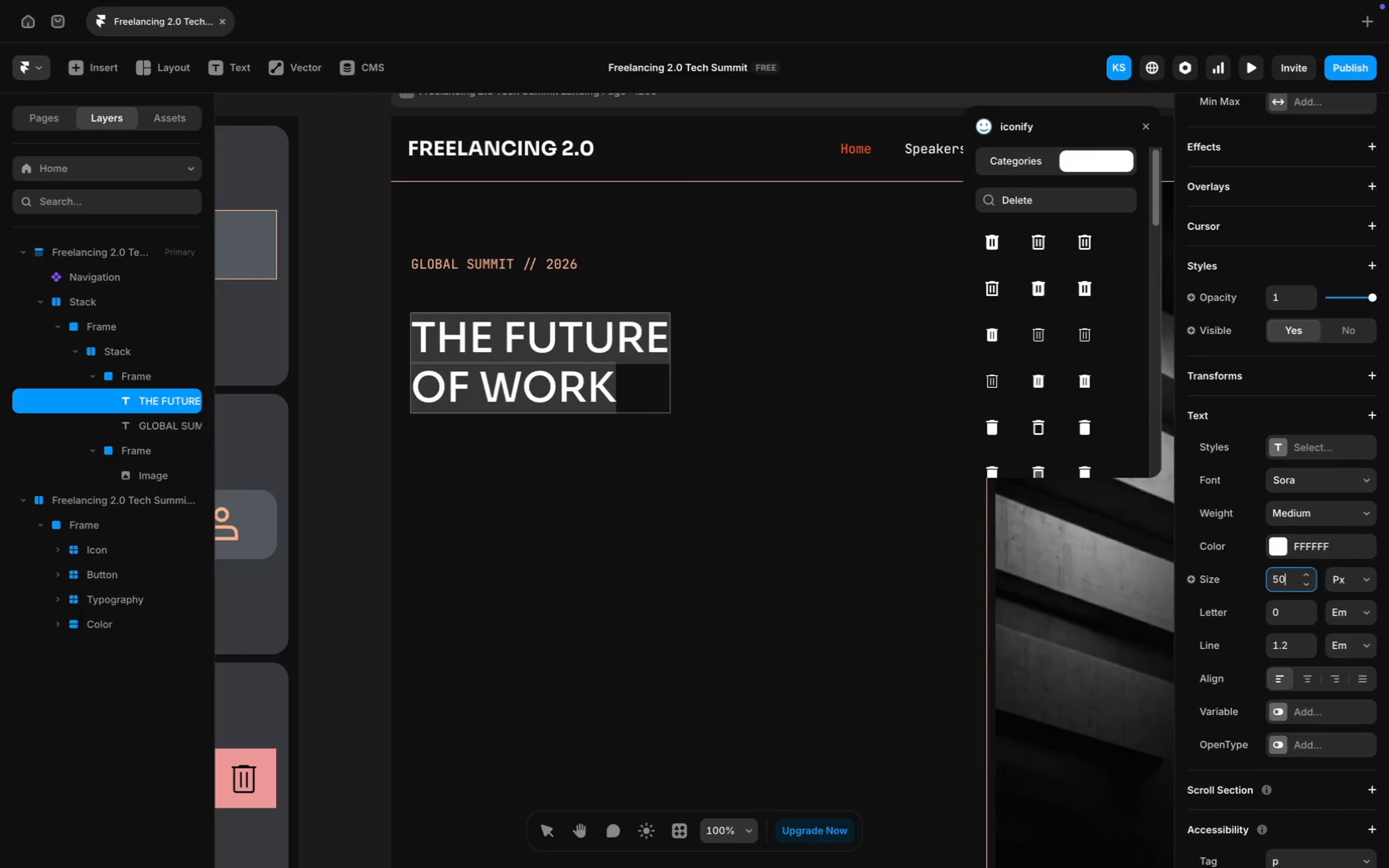 
key(Meta+A)
 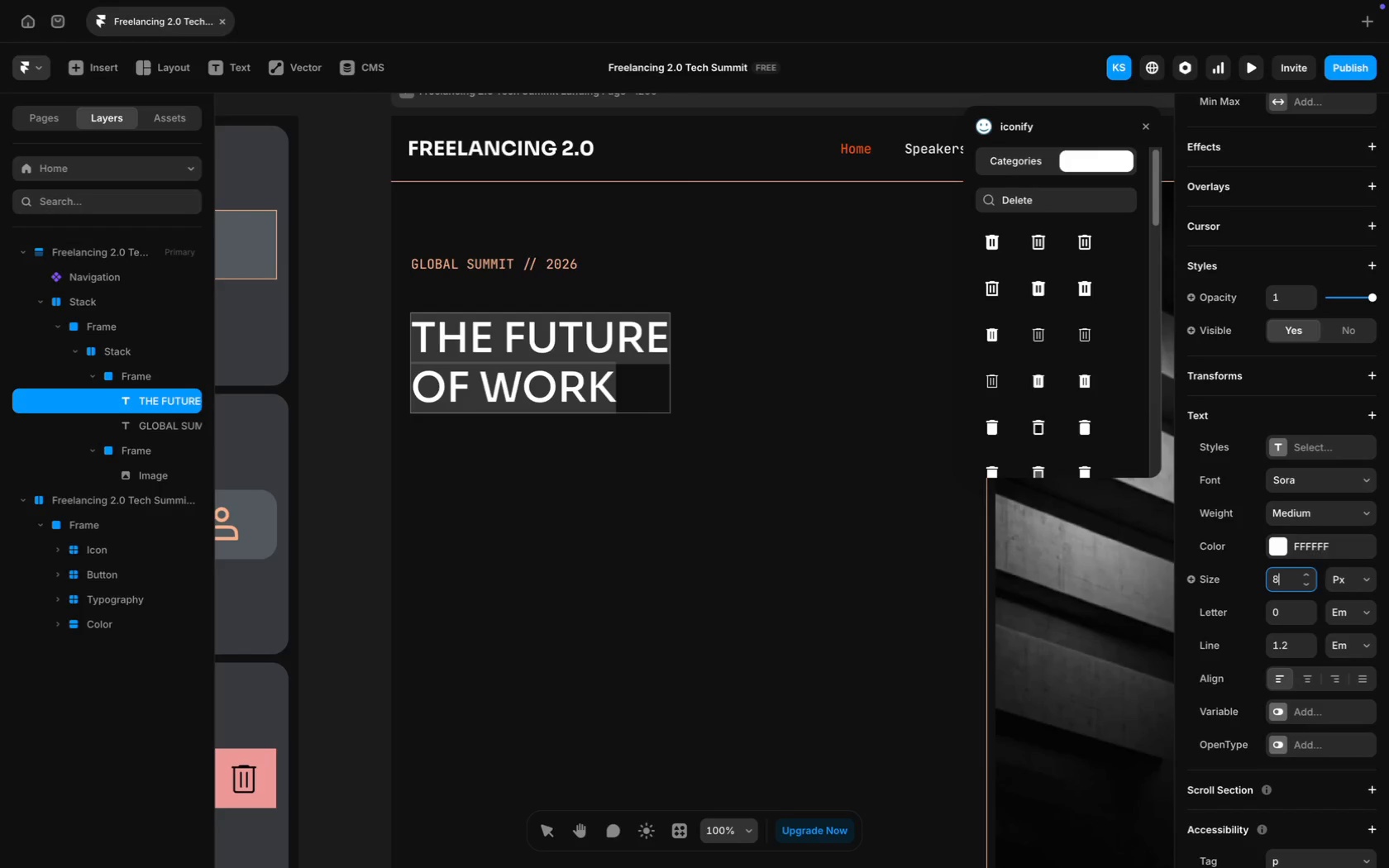 
type(80)
 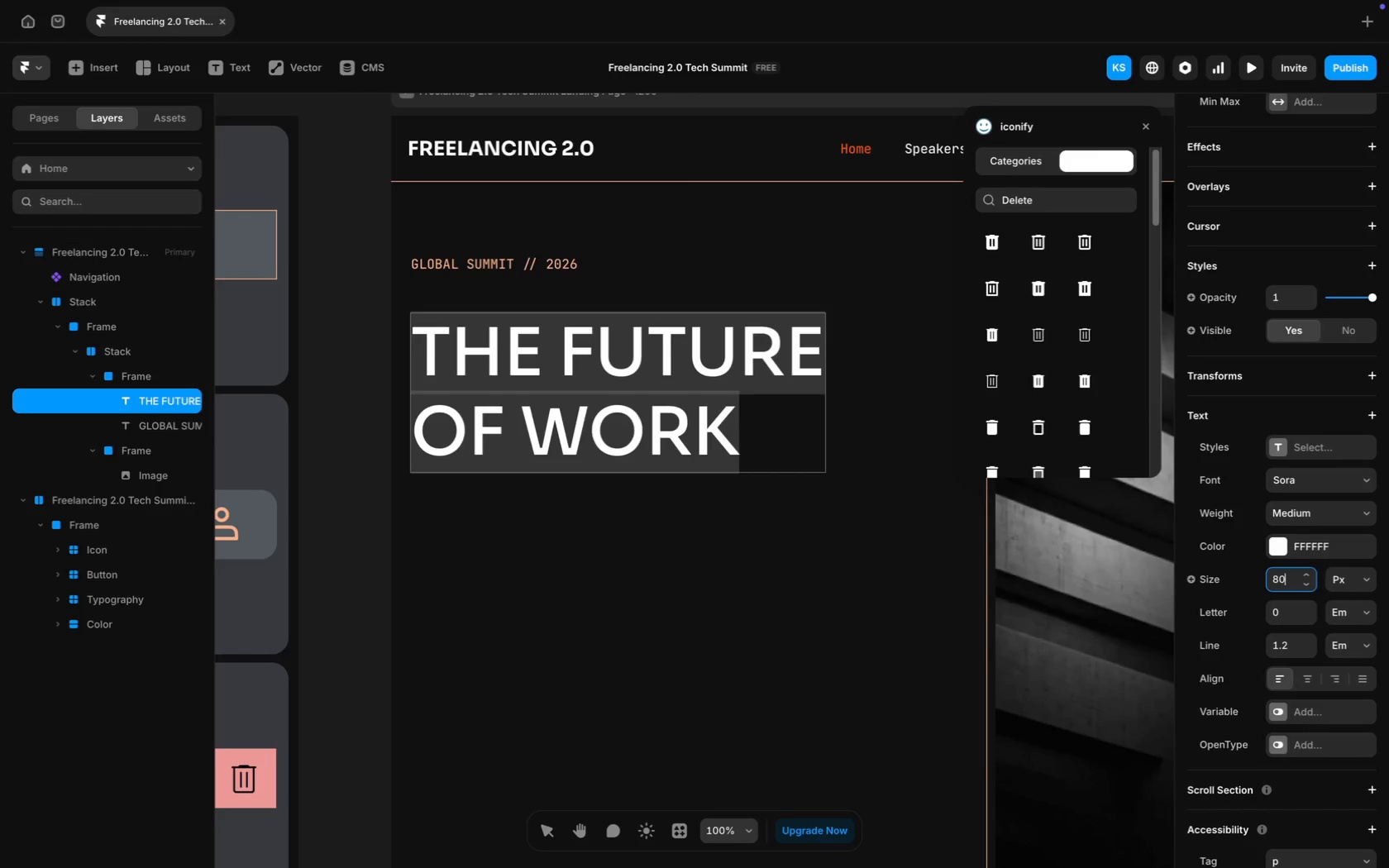 
key(Enter)
 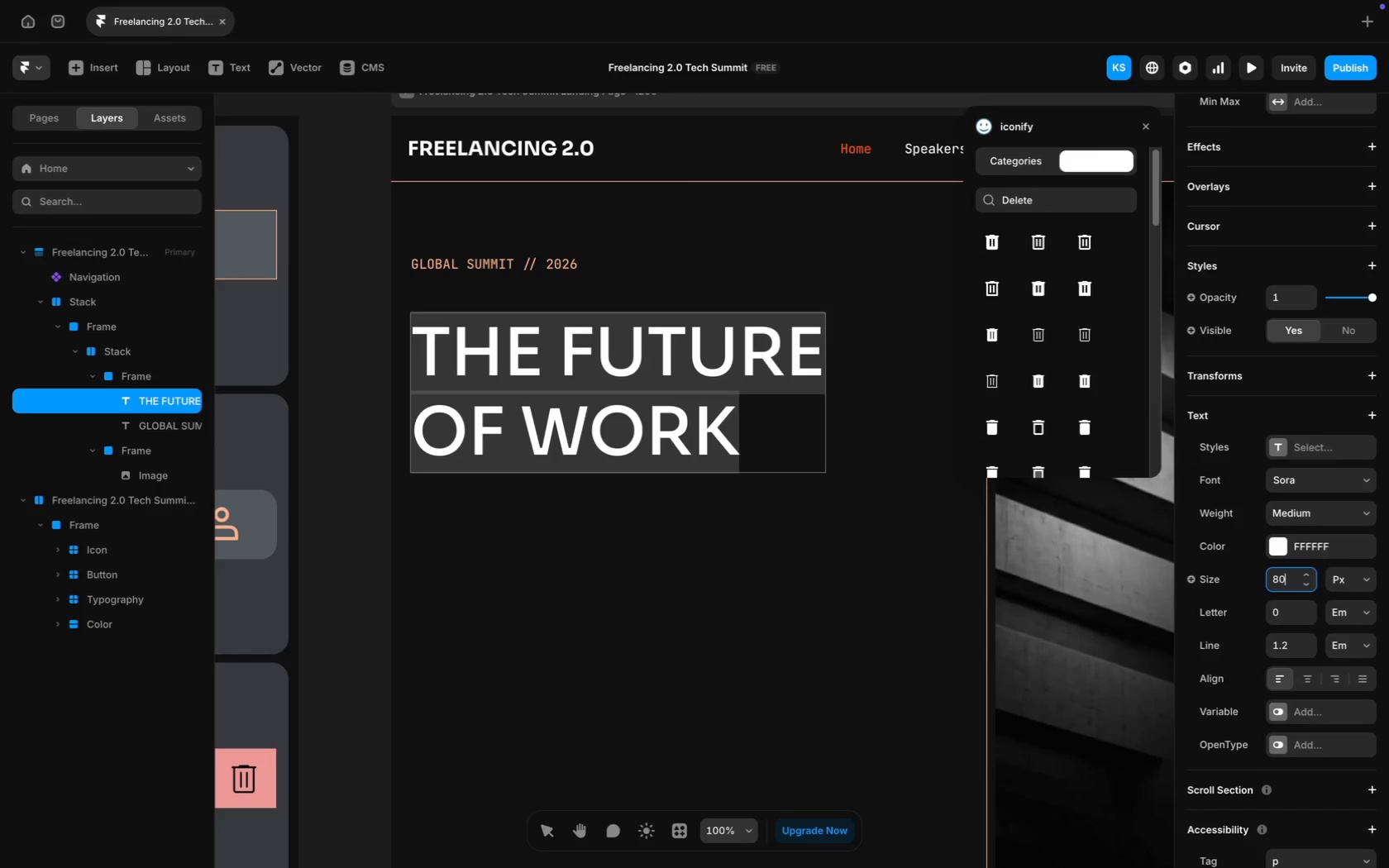 
key(Meta+A)
 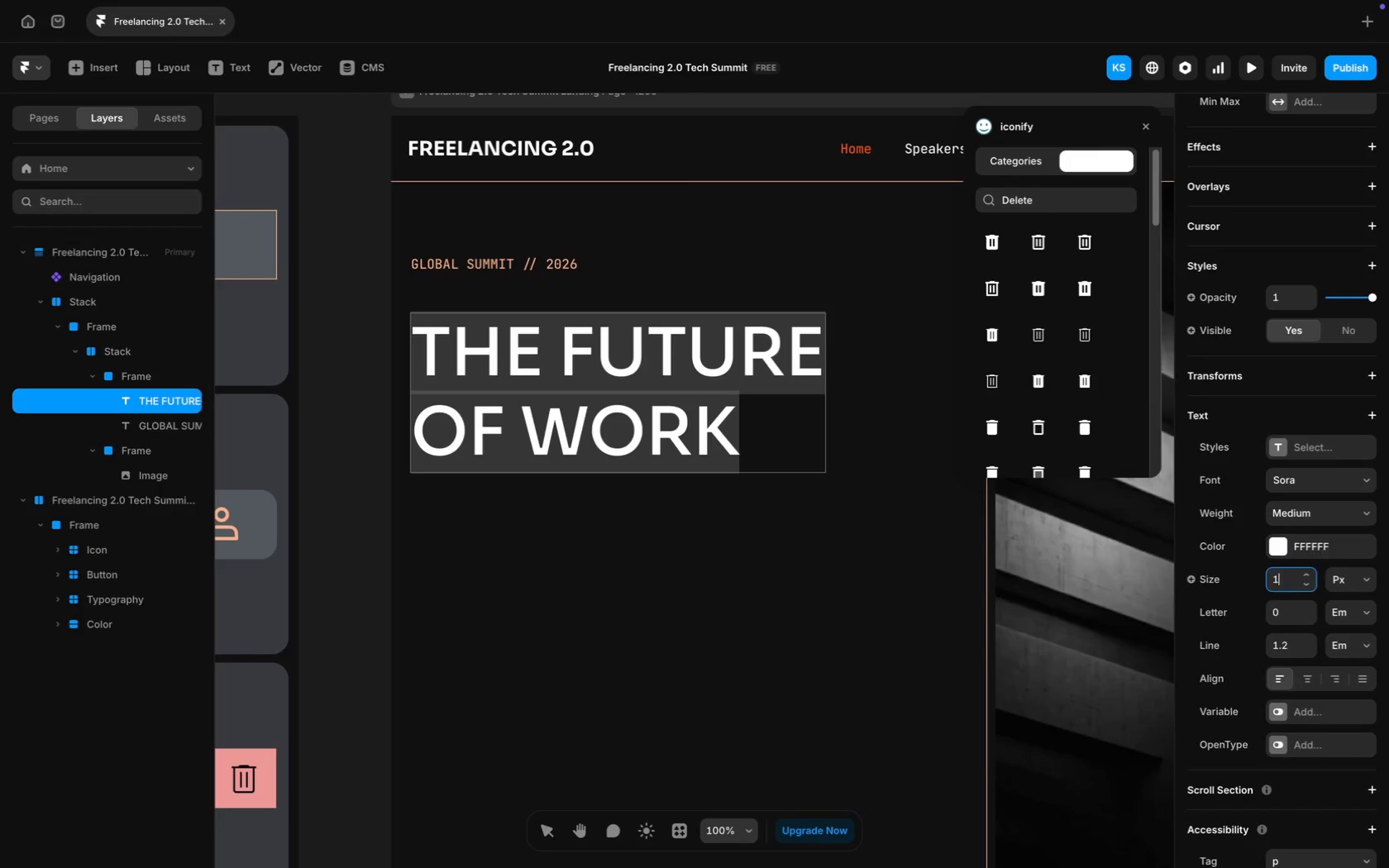 
type(100)
 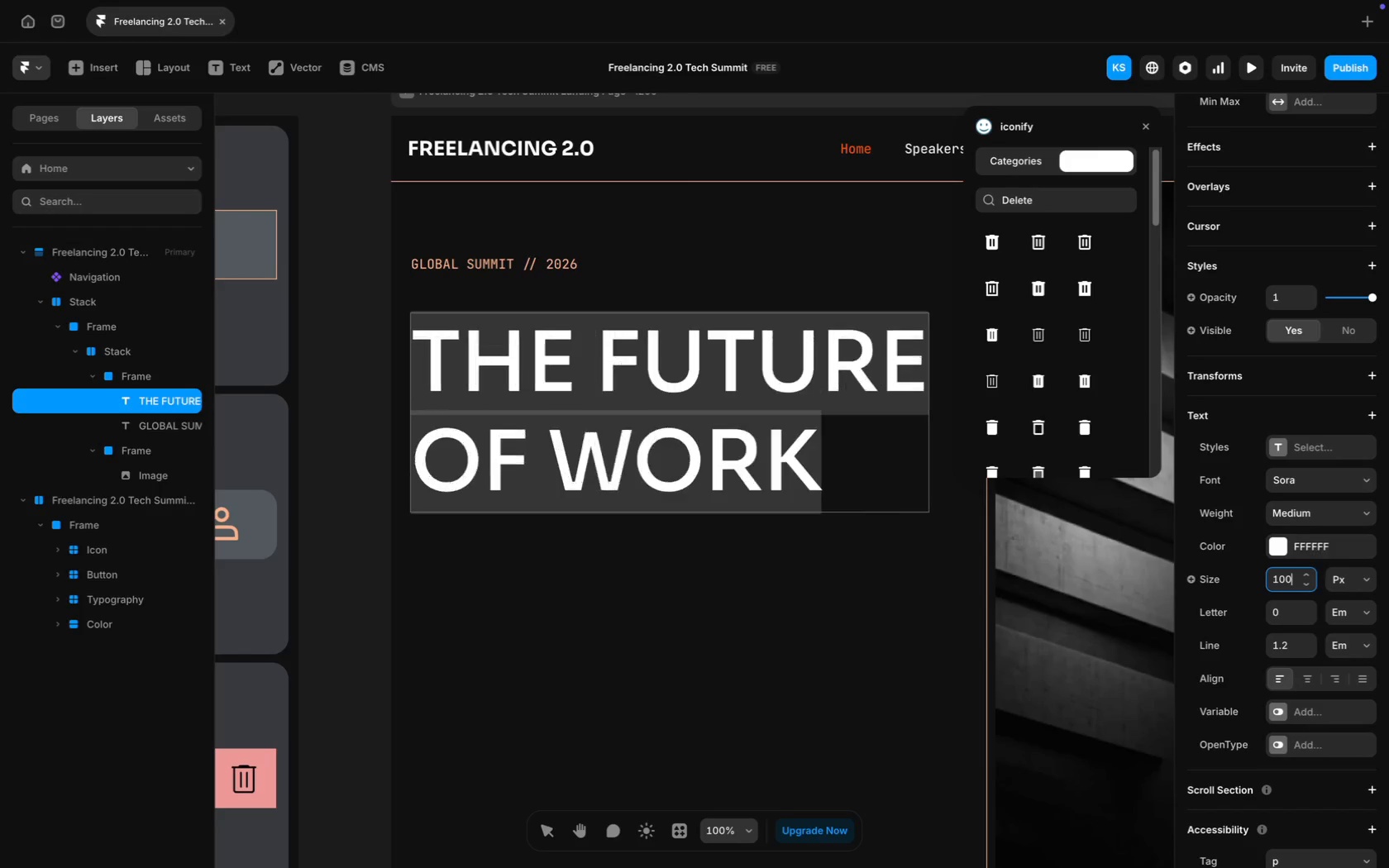 
key(Enter)
 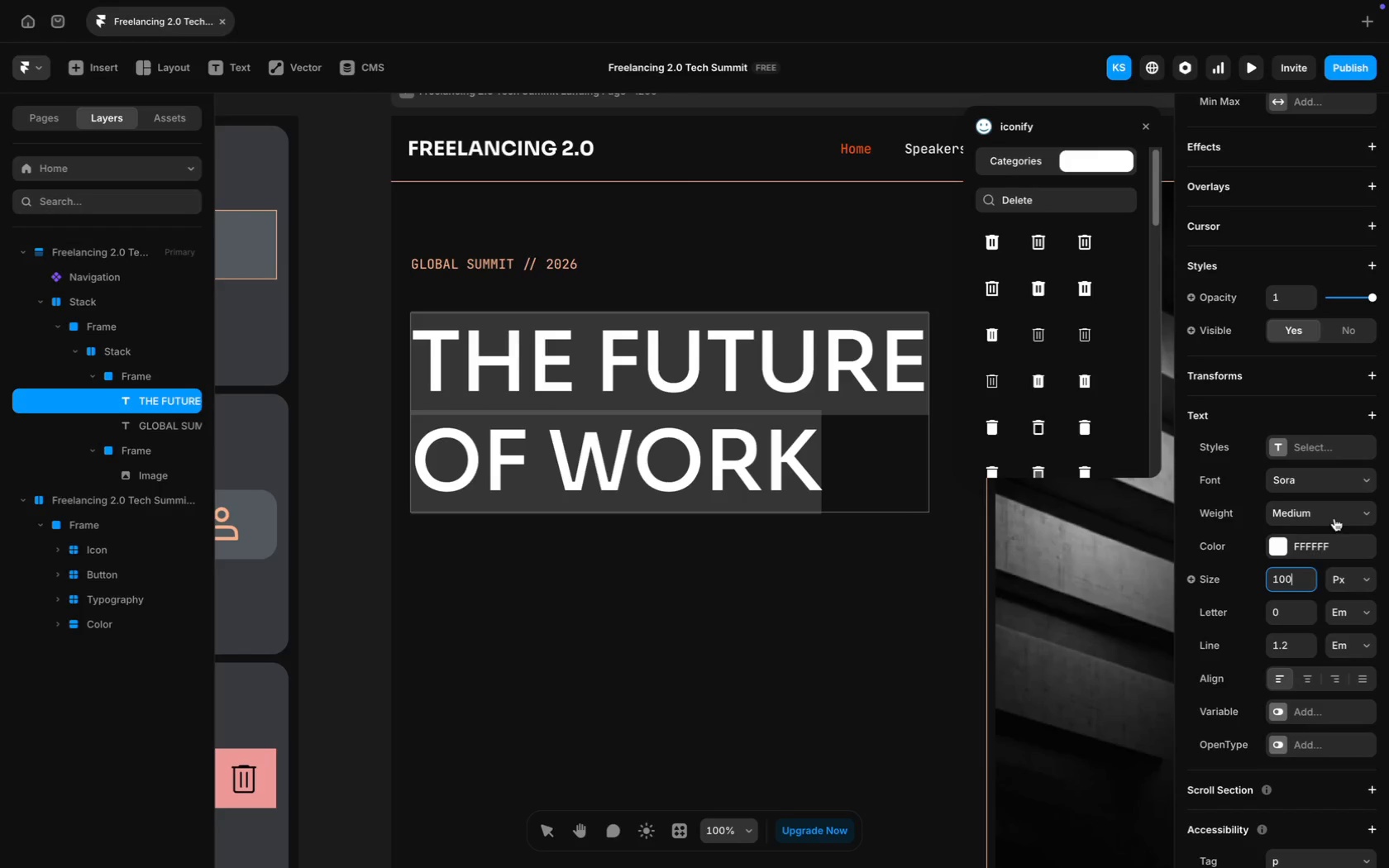 
left_click([1337, 510])
 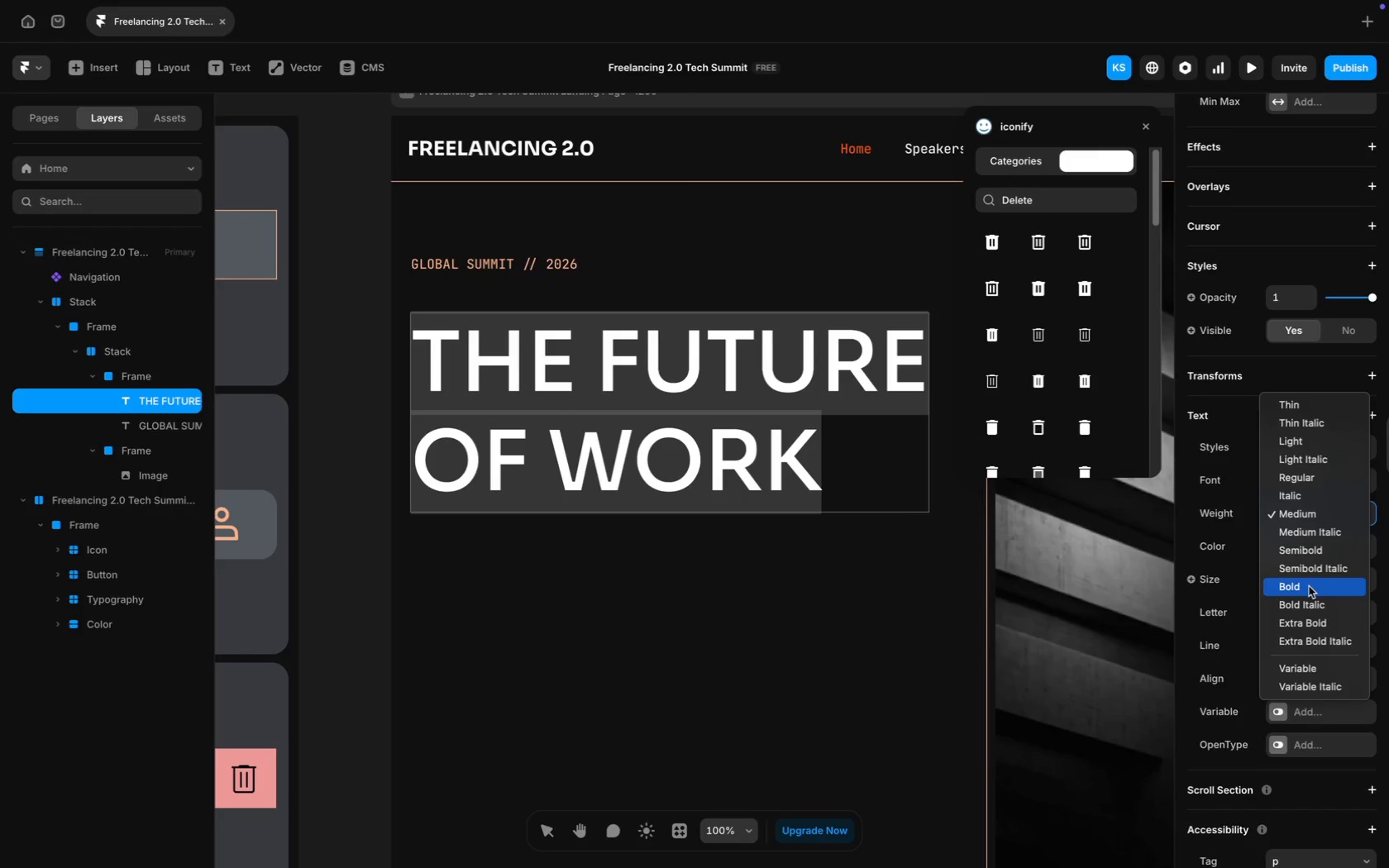 
left_click([1309, 589])
 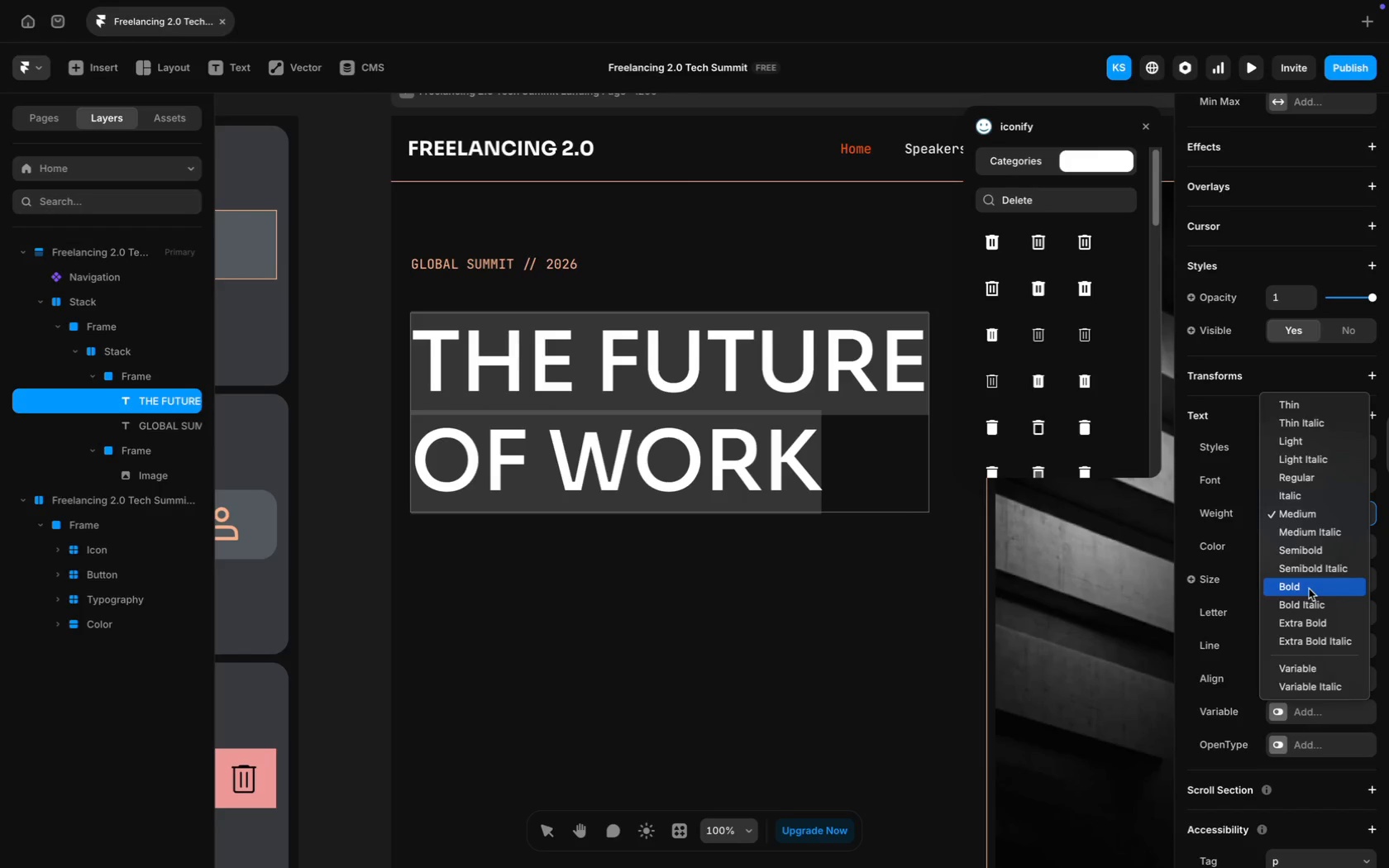 
mouse_move([1286, 593])
 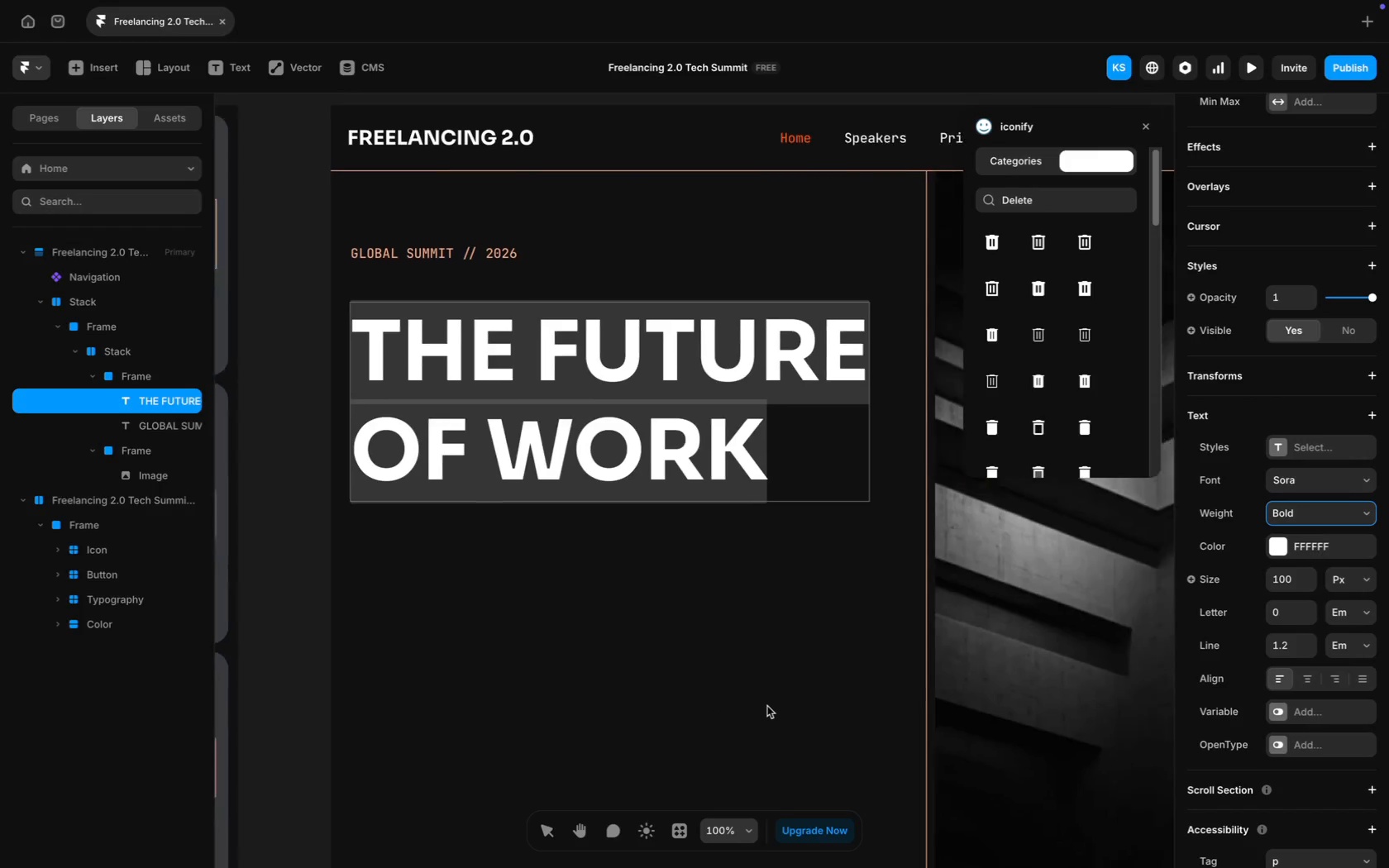 
scroll: coordinate [767, 706], scroll_direction: down, amount: 16.0
 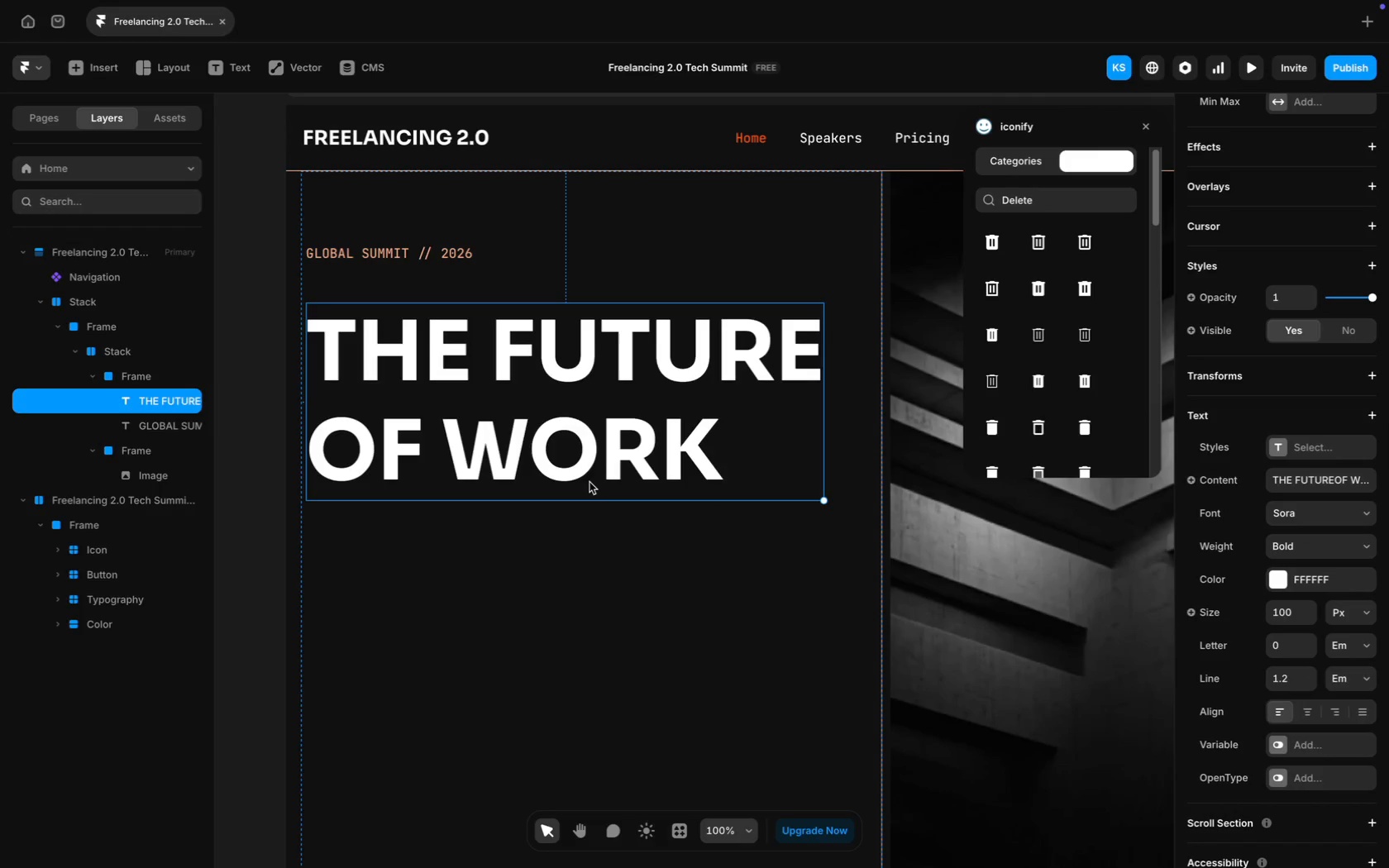 
left_click([542, 601])
 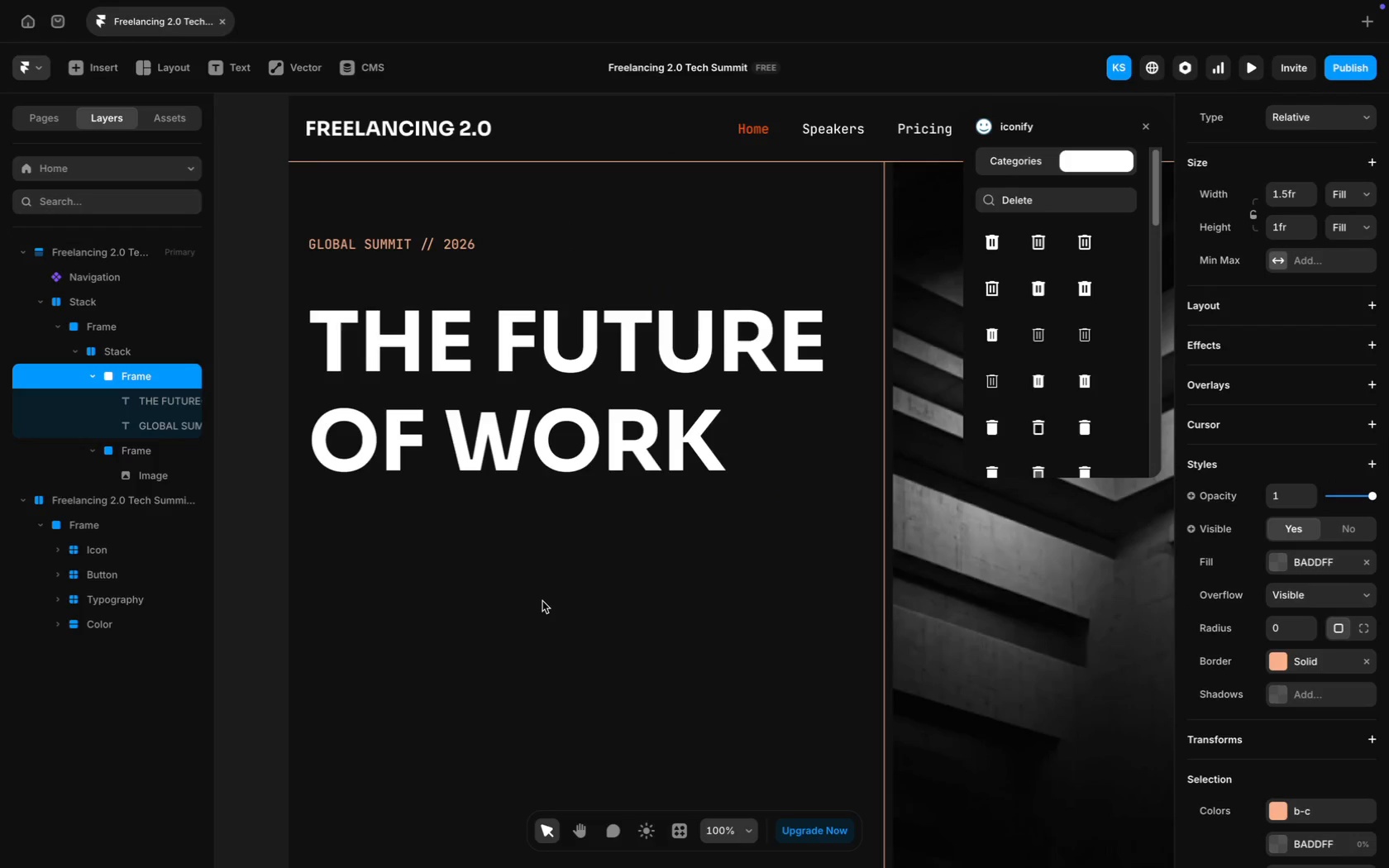 
scroll: coordinate [542, 601], scroll_direction: down, amount: 1.0
 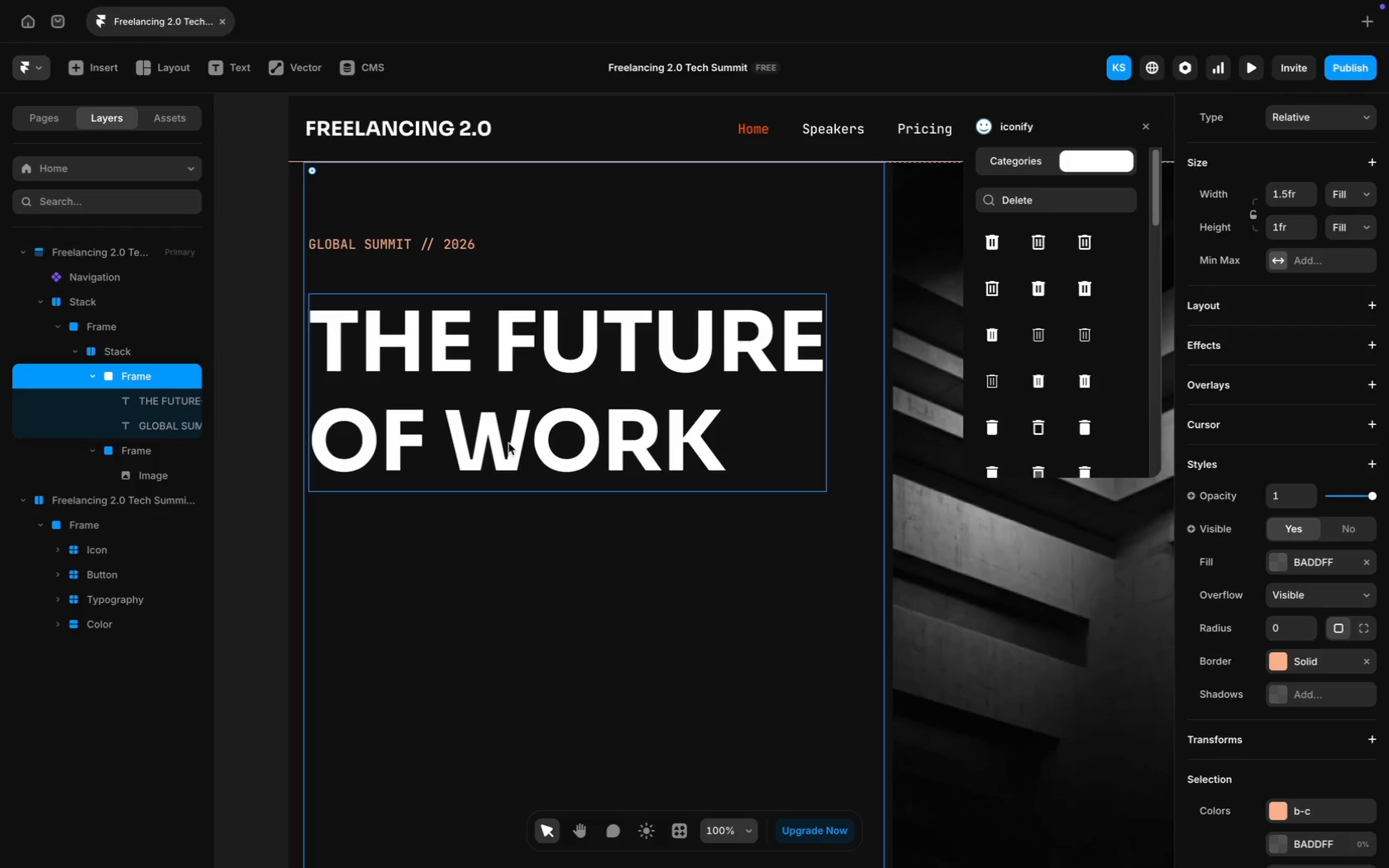 
left_click_drag(start_coordinate=[508, 443], to_coordinate=[511, 427])
 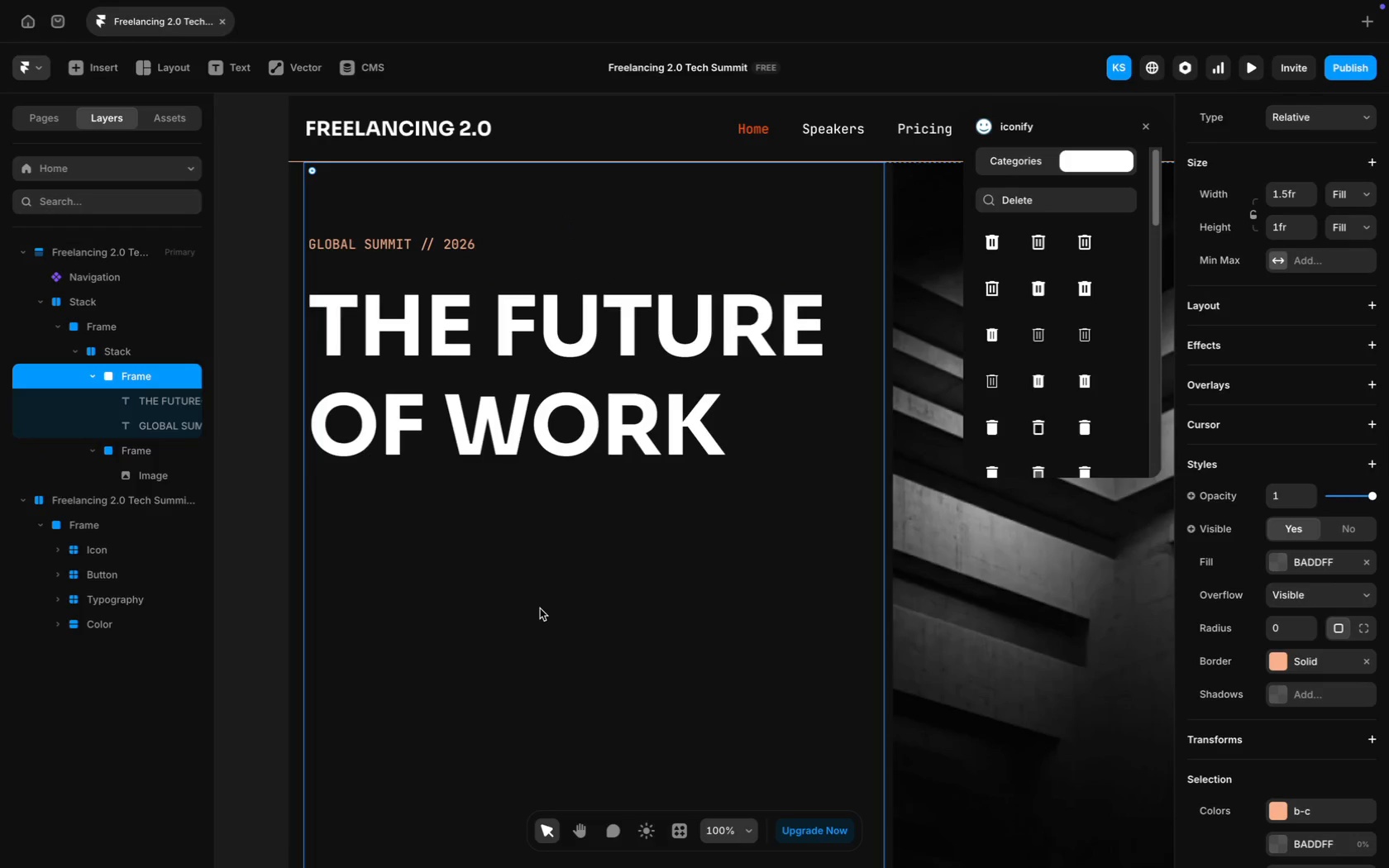 
key(Meta+Minus)
 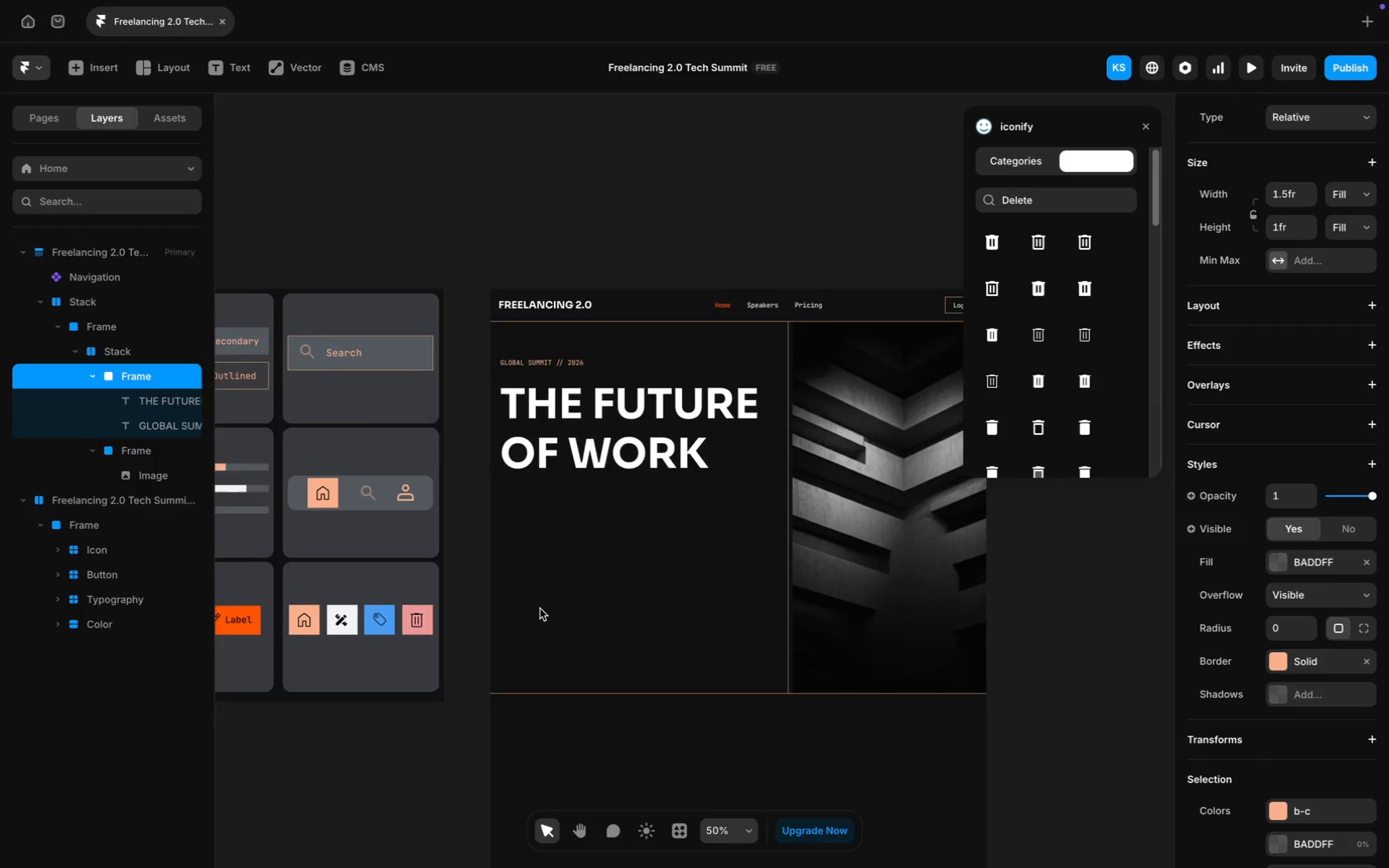 
scroll: coordinate [540, 608], scroll_direction: down, amount: 7.0
 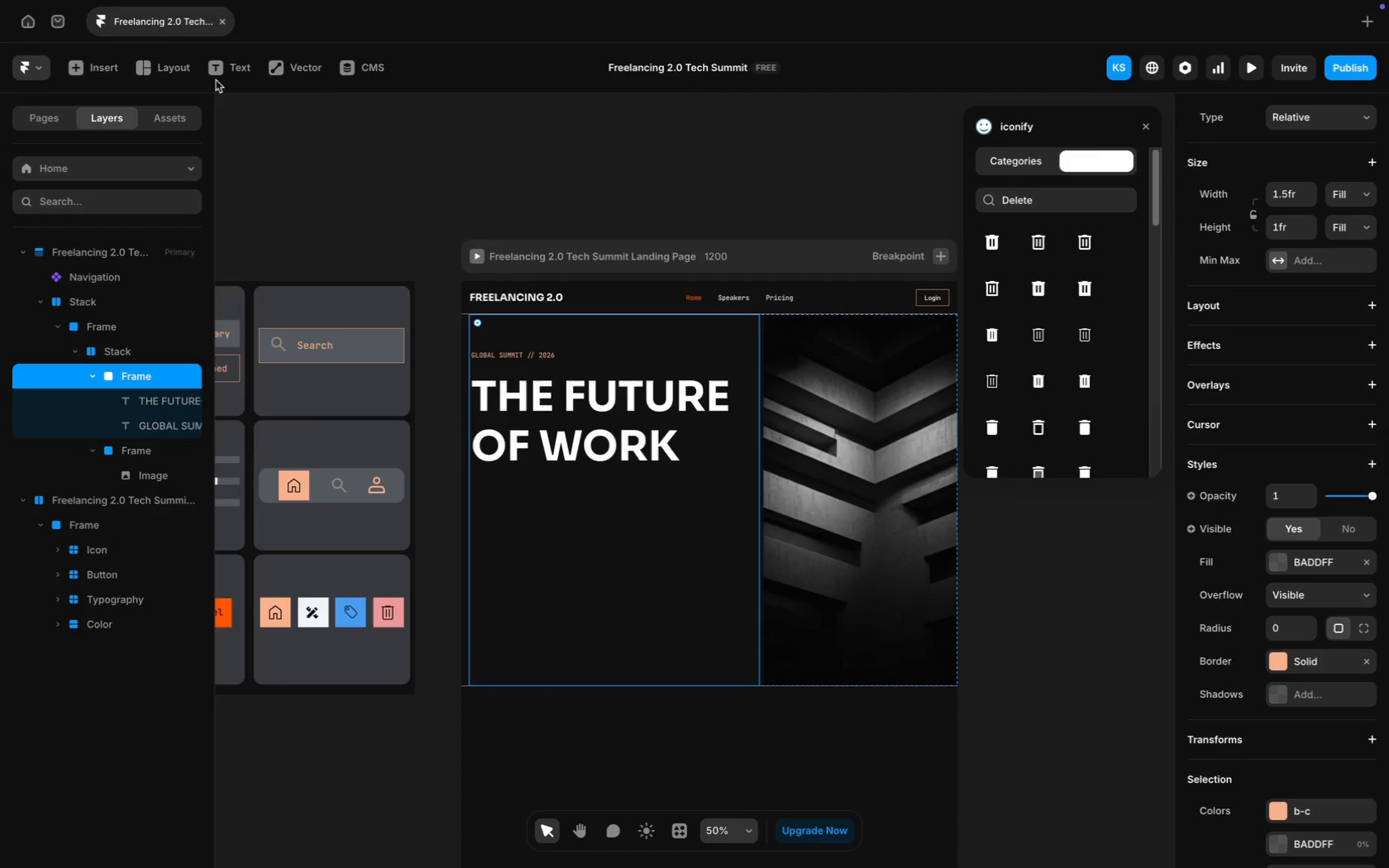 
wait(11.6)
 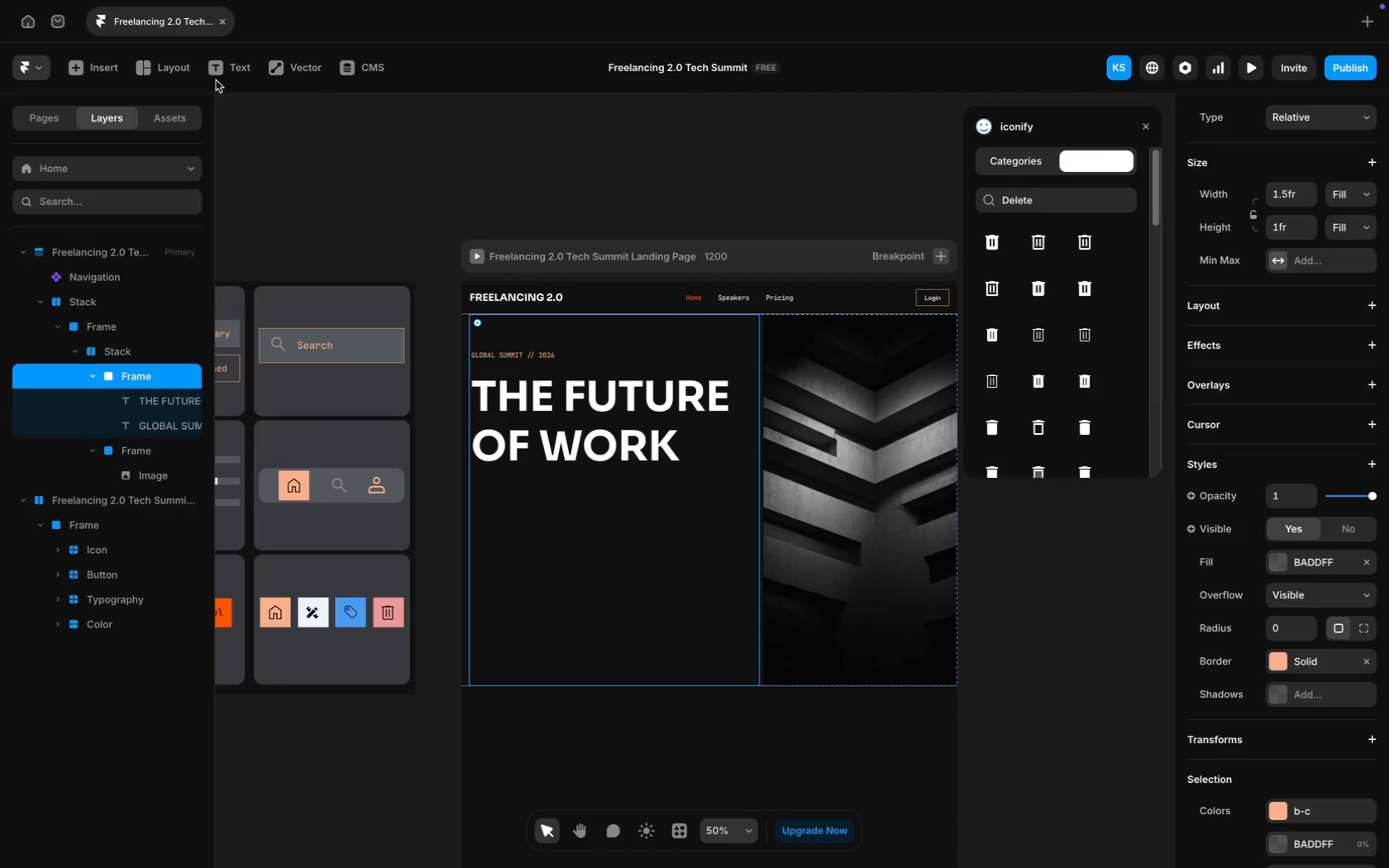 
left_click([473, 501])
 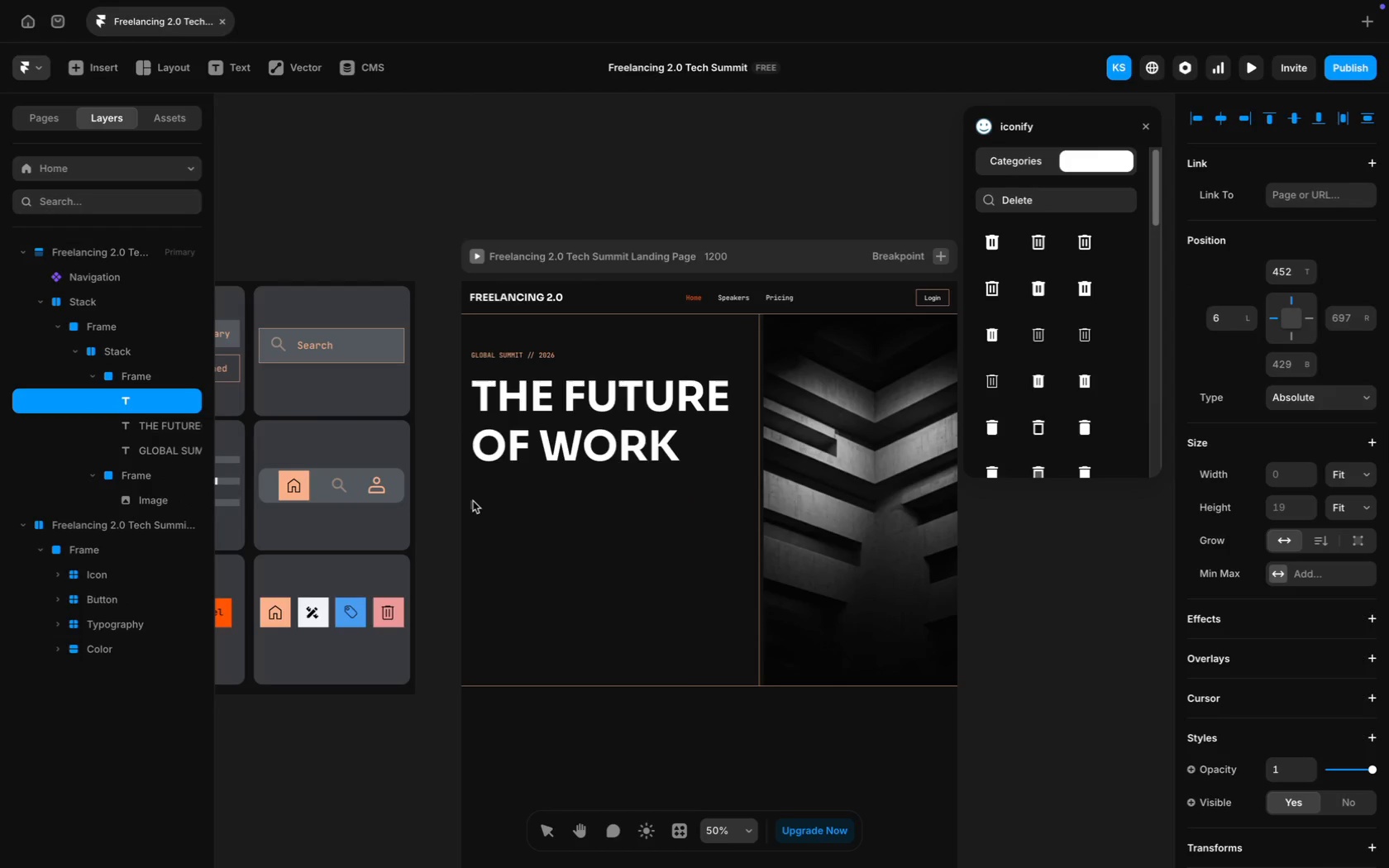 
type(A highly concentrated convergence of indep)
 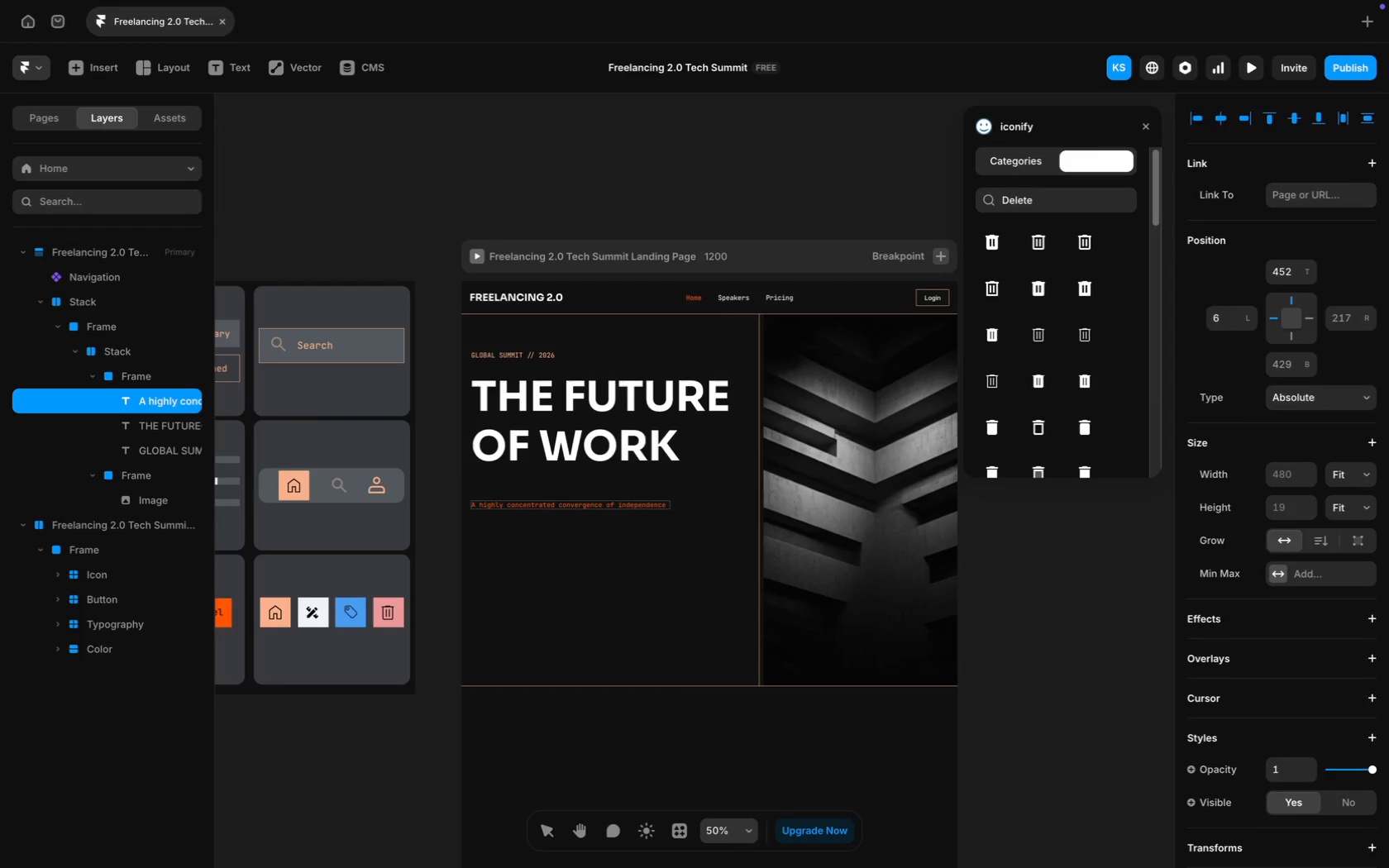 
type(develope)
 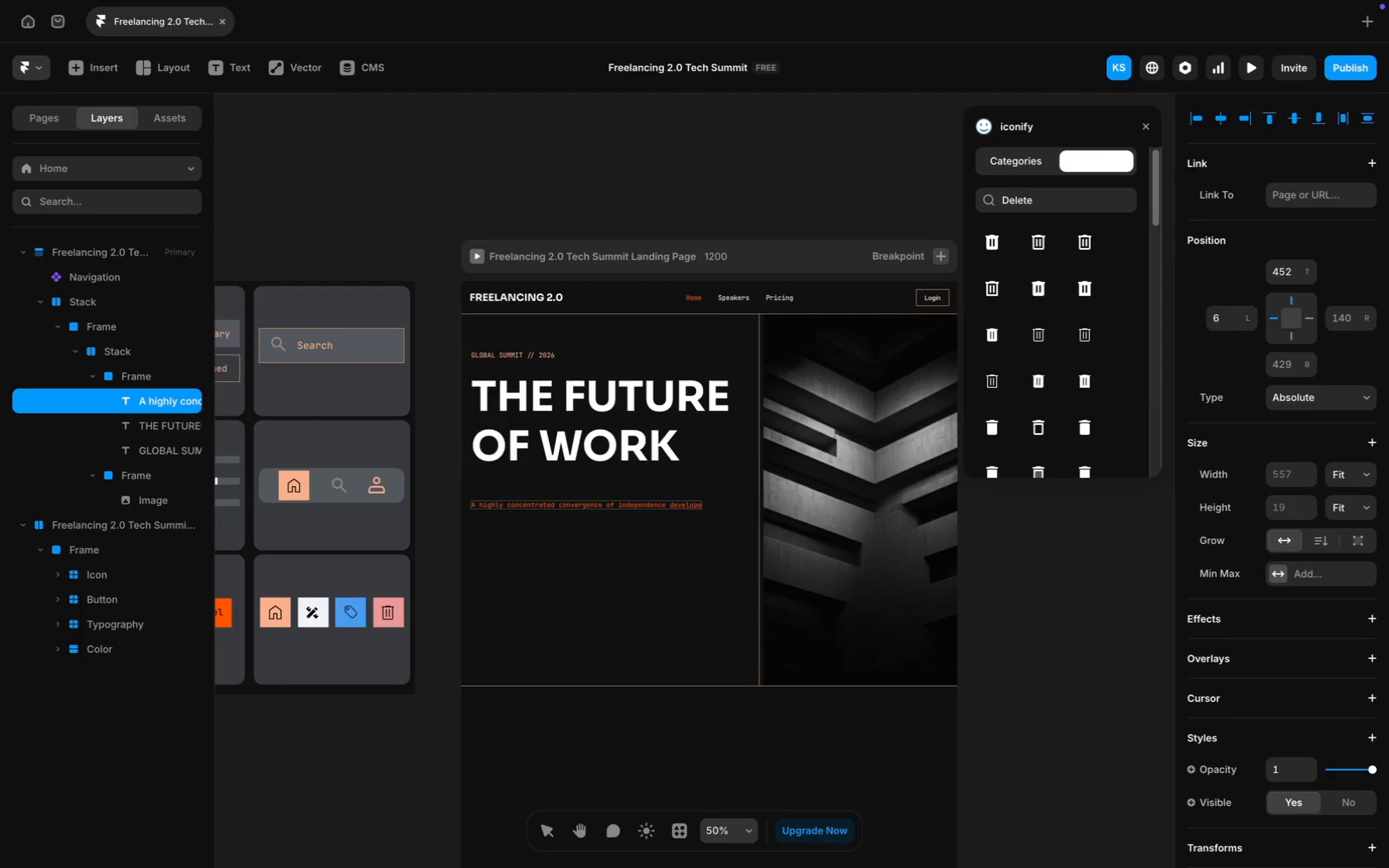 
type(rs, digital)
 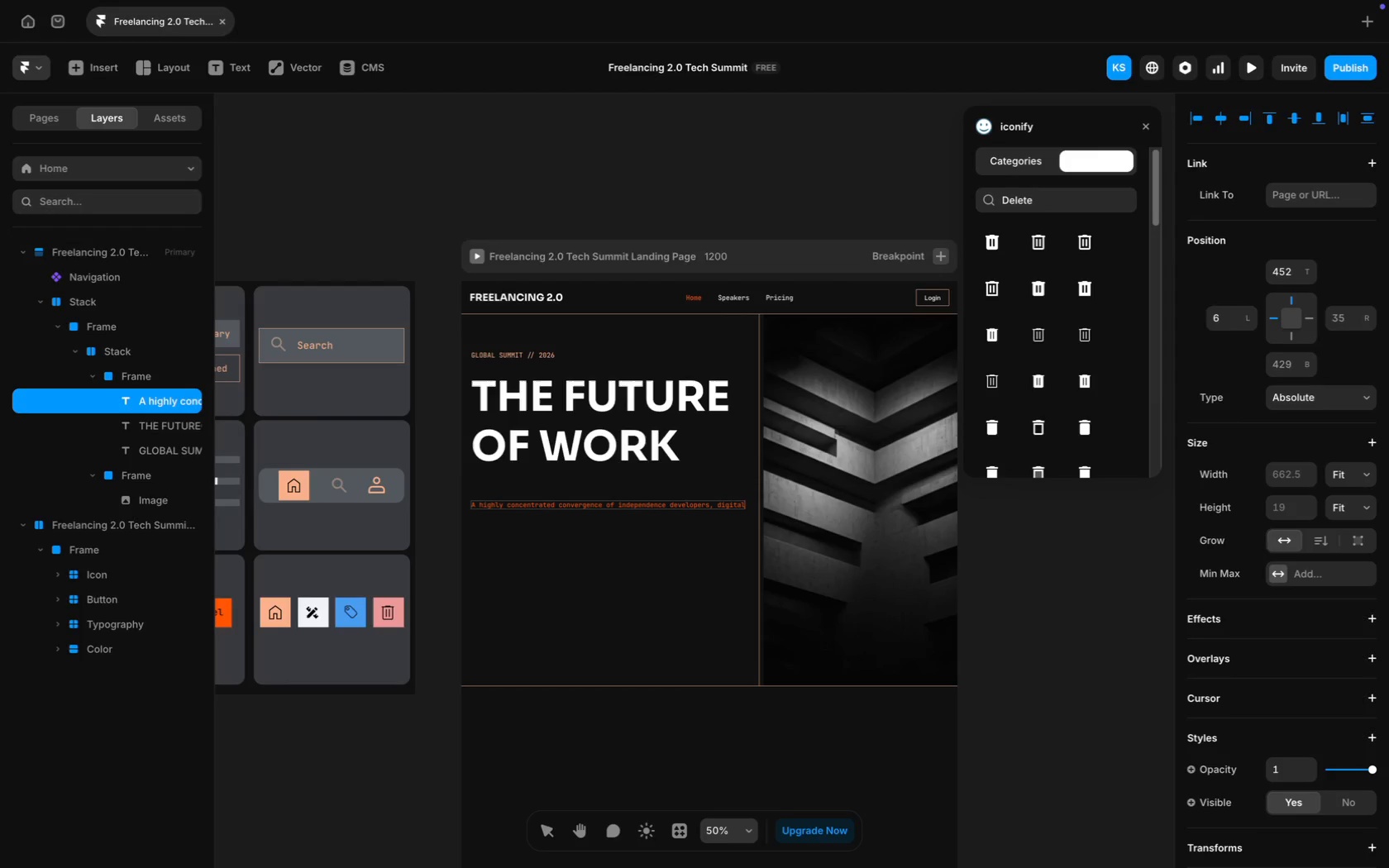 
key(Enter)
 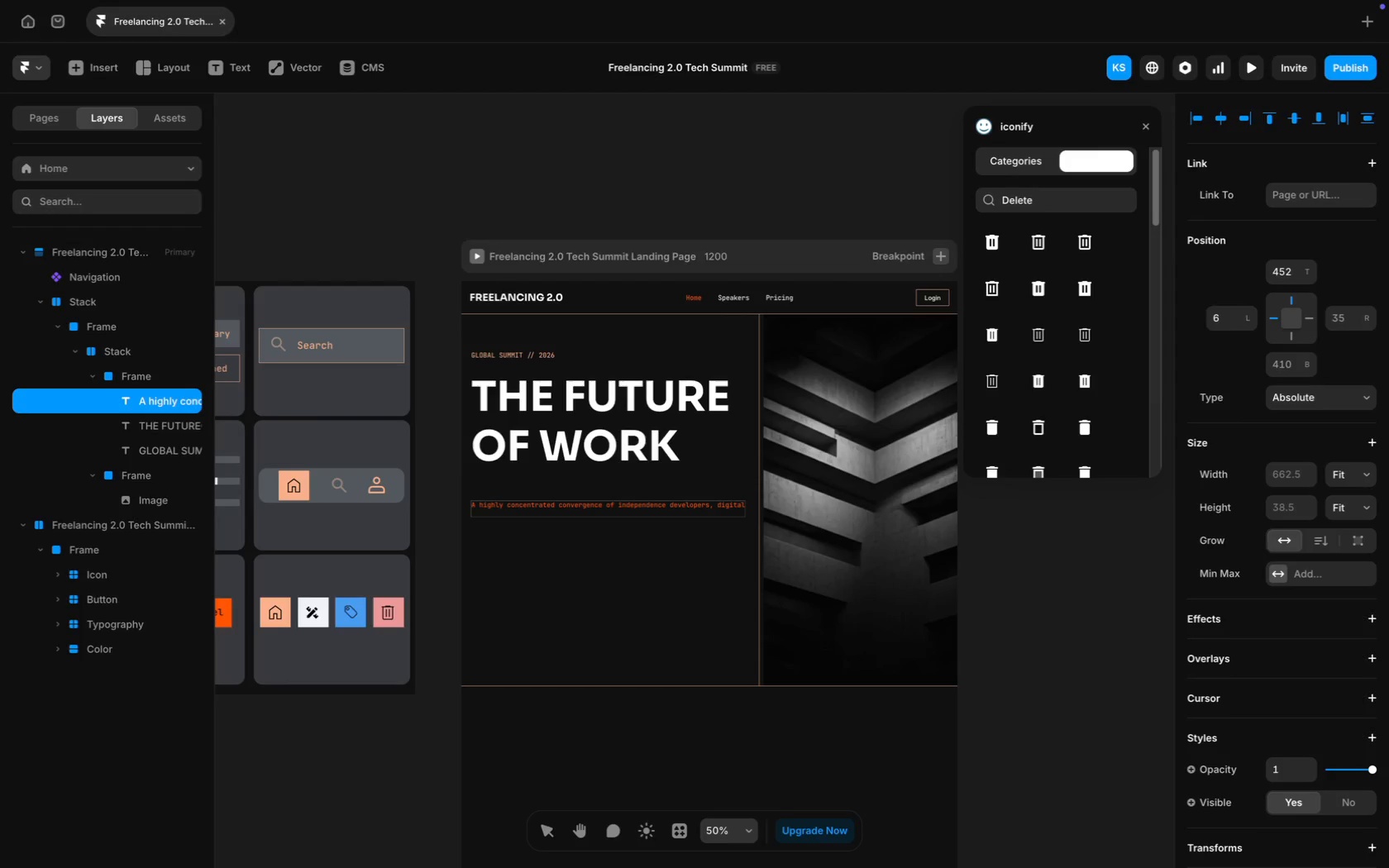 
type(creators)
 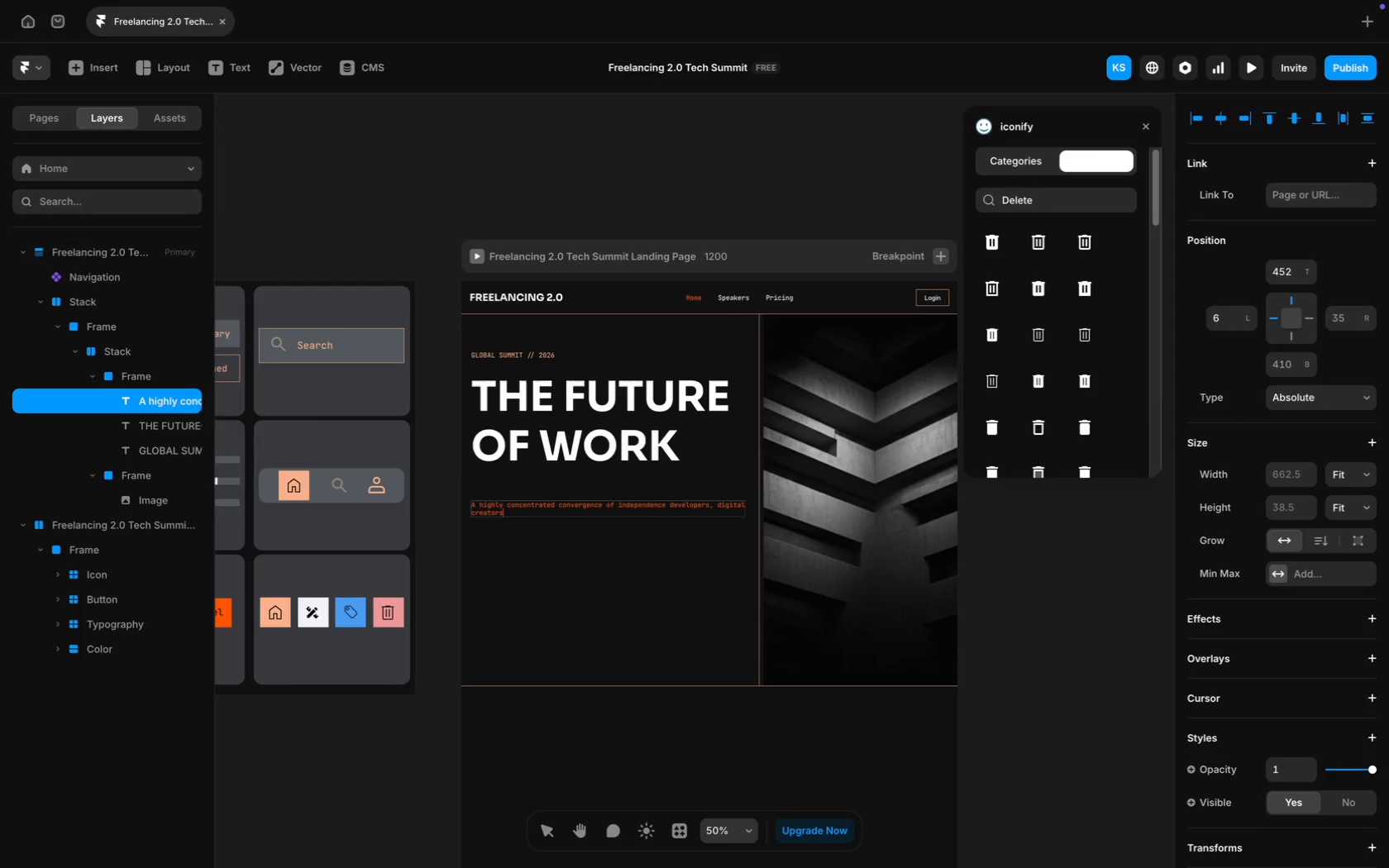 
key(Comma)
 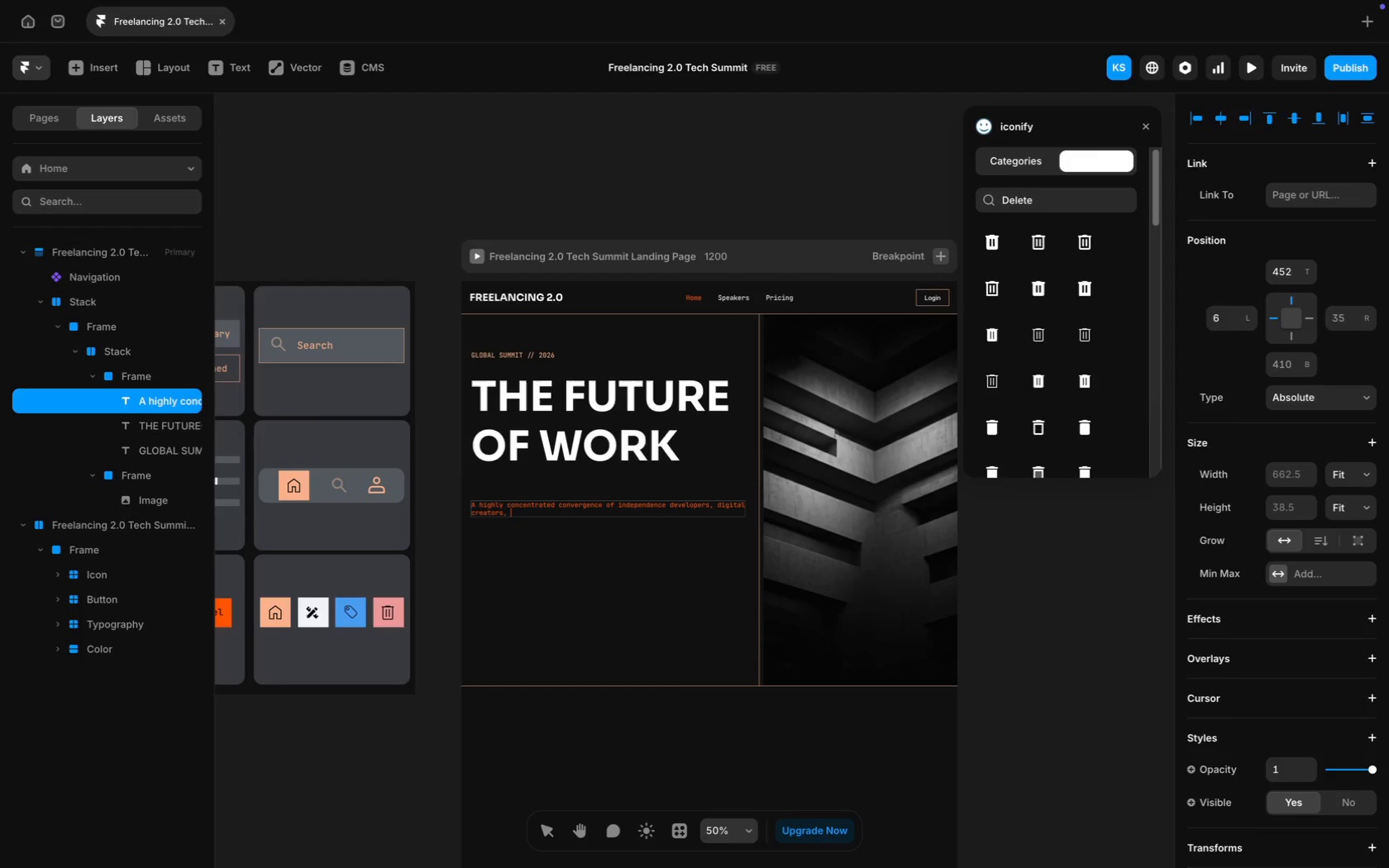 
key(Space)
 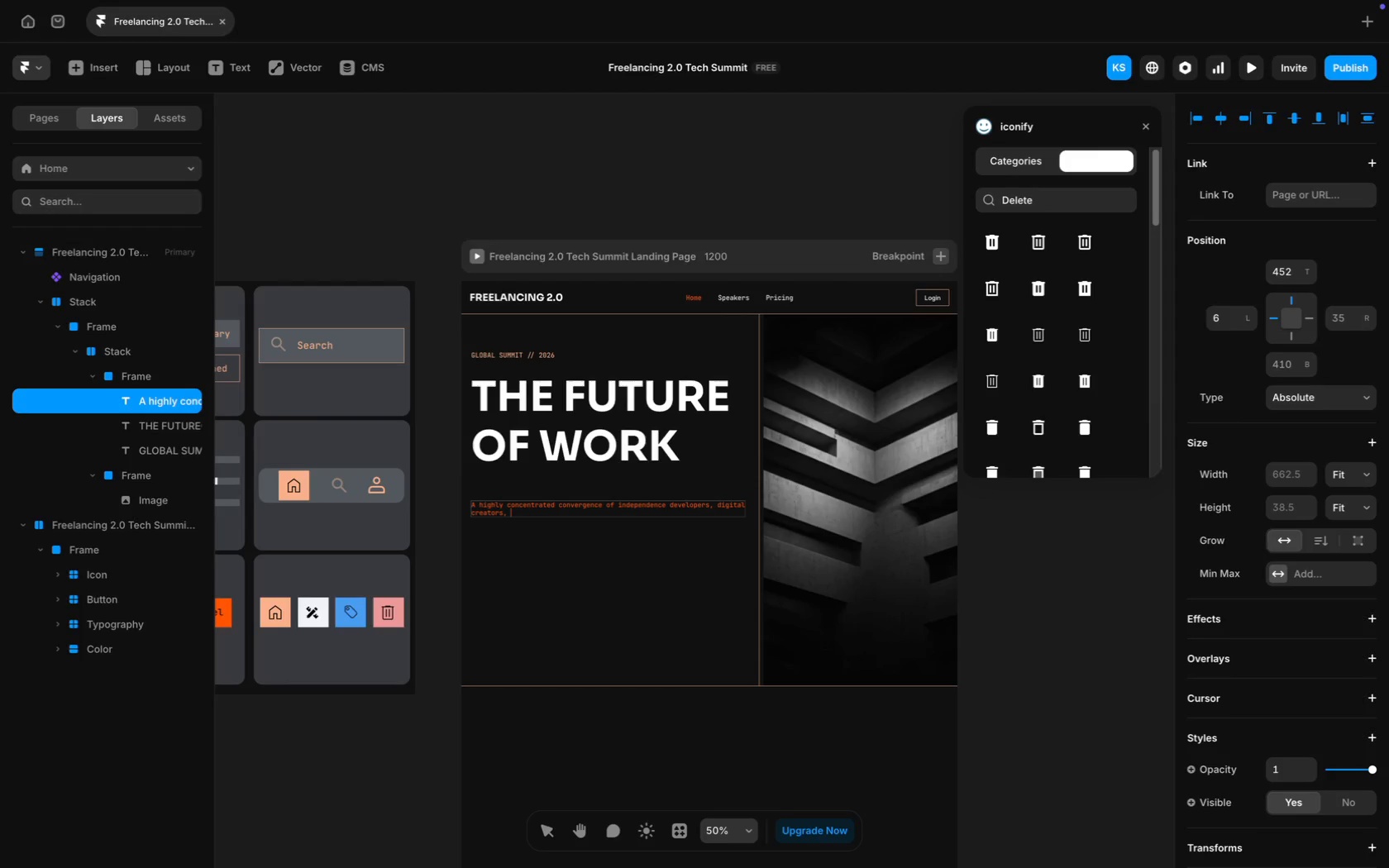 
key(Alt+Equal)
 